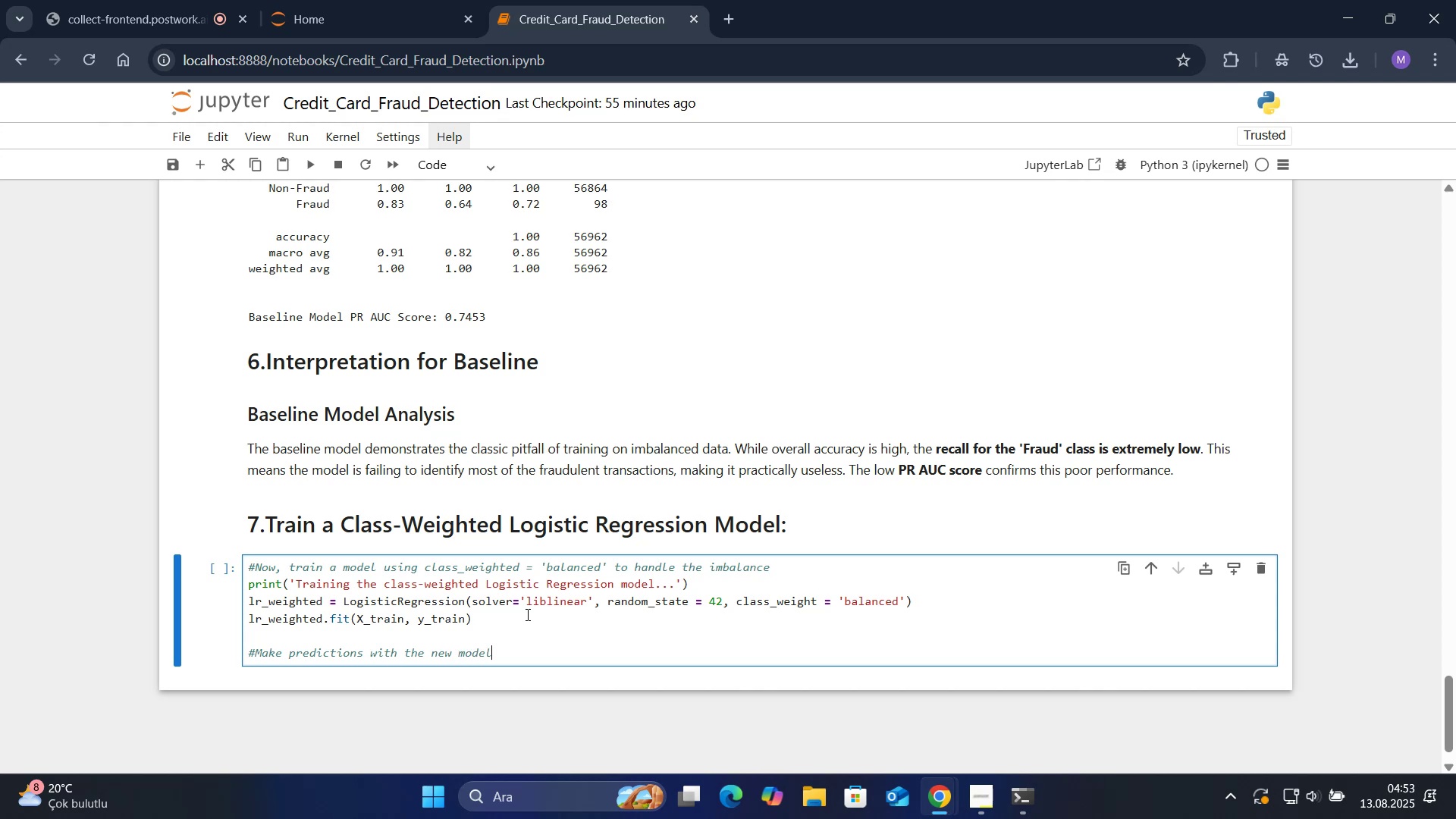 
key(Enter)
 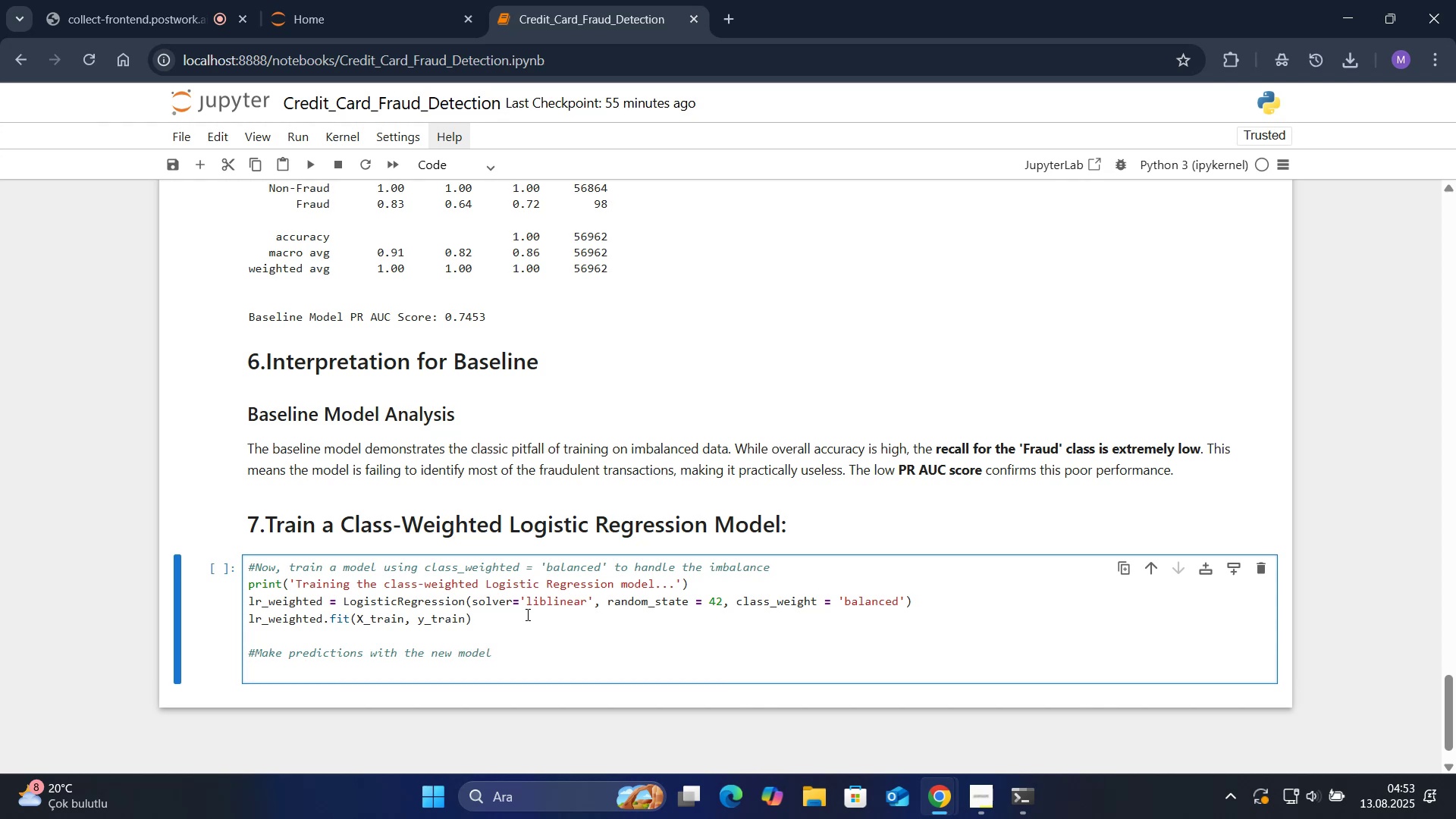 
type(y_r)
key(Backspace)
type(pred_)
 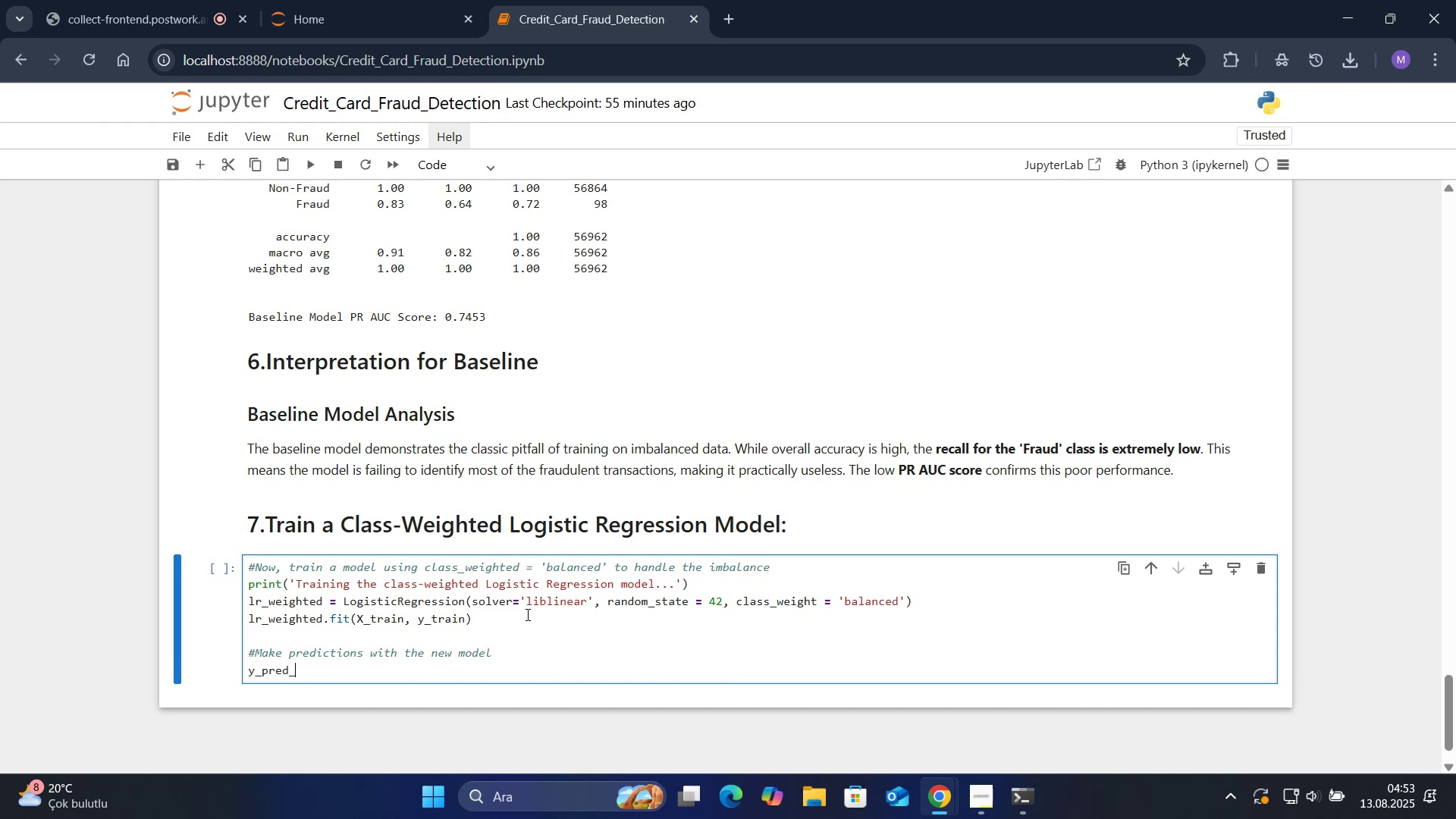 
wait(6.08)
 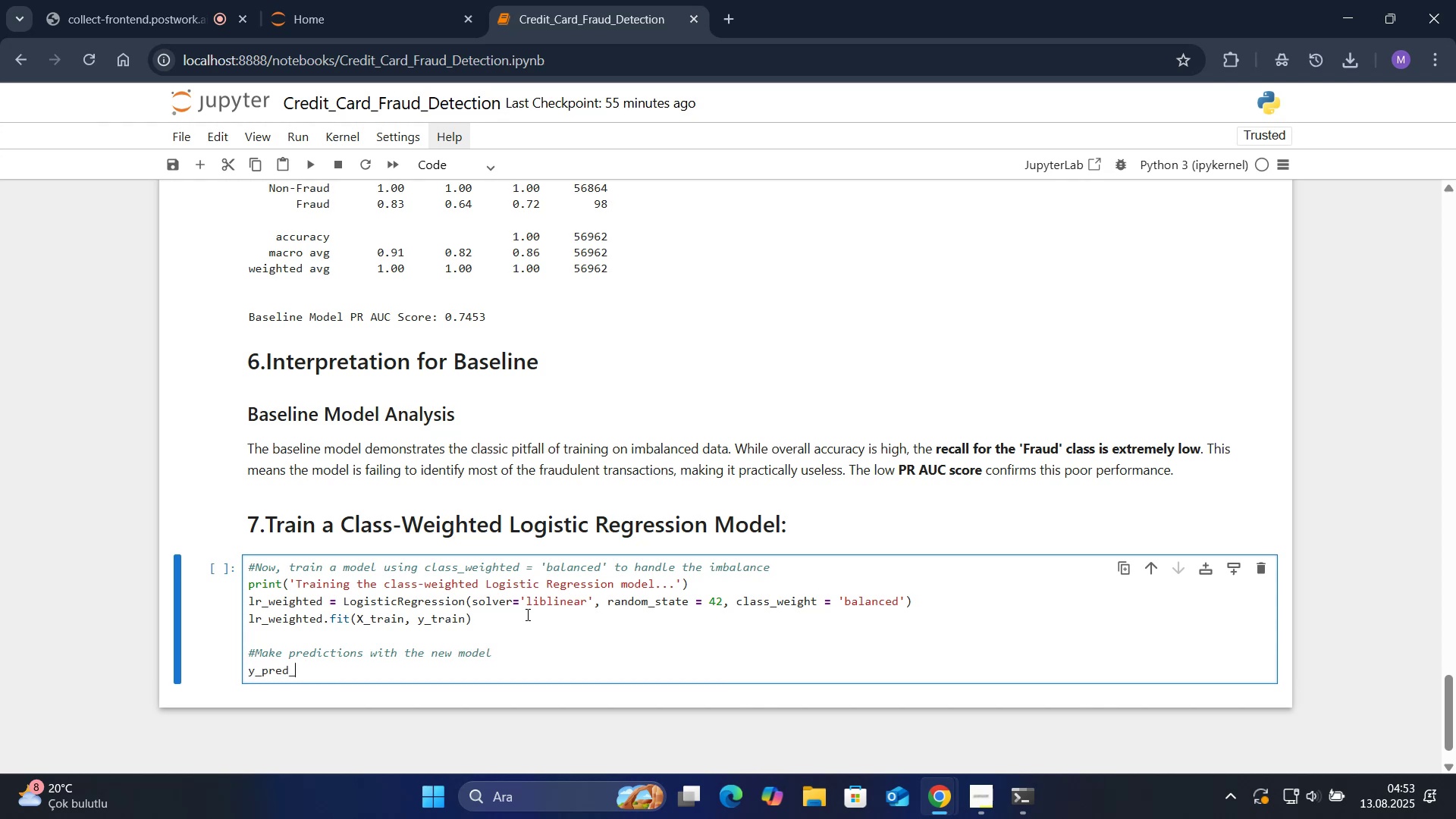 
type(we'ghted))
 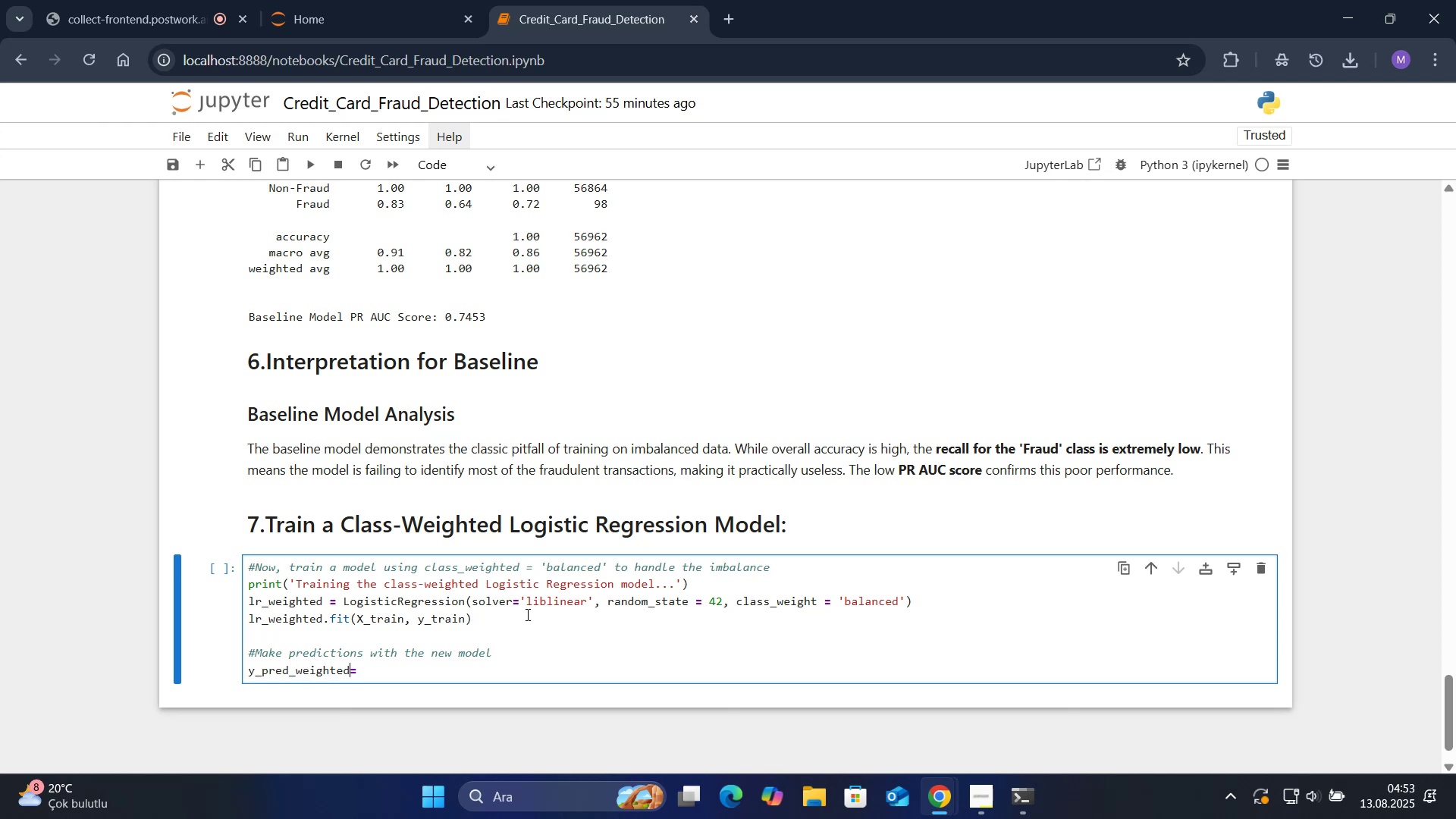 
 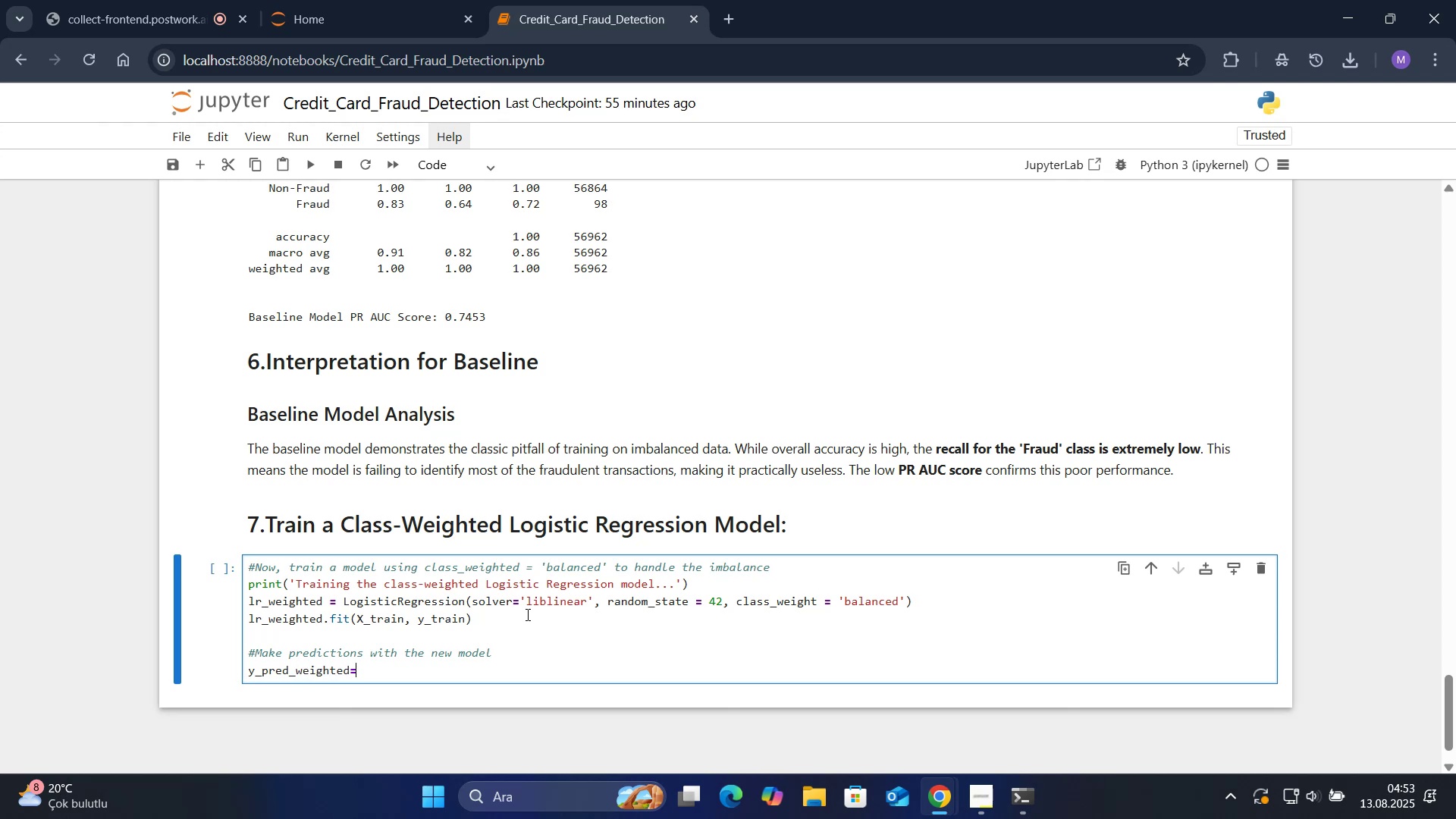 
key(ArrowLeft)
 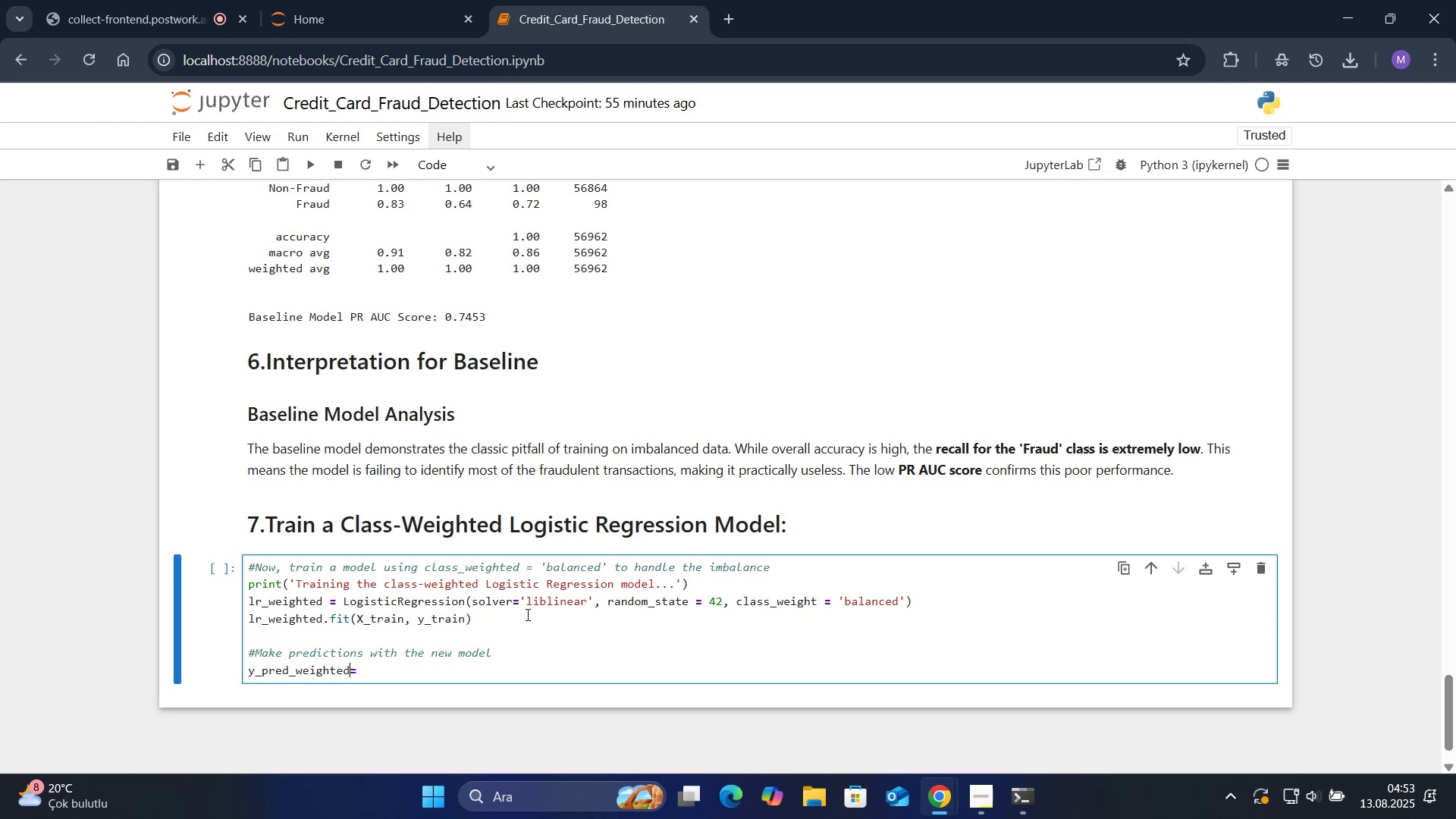 
key(Space)
 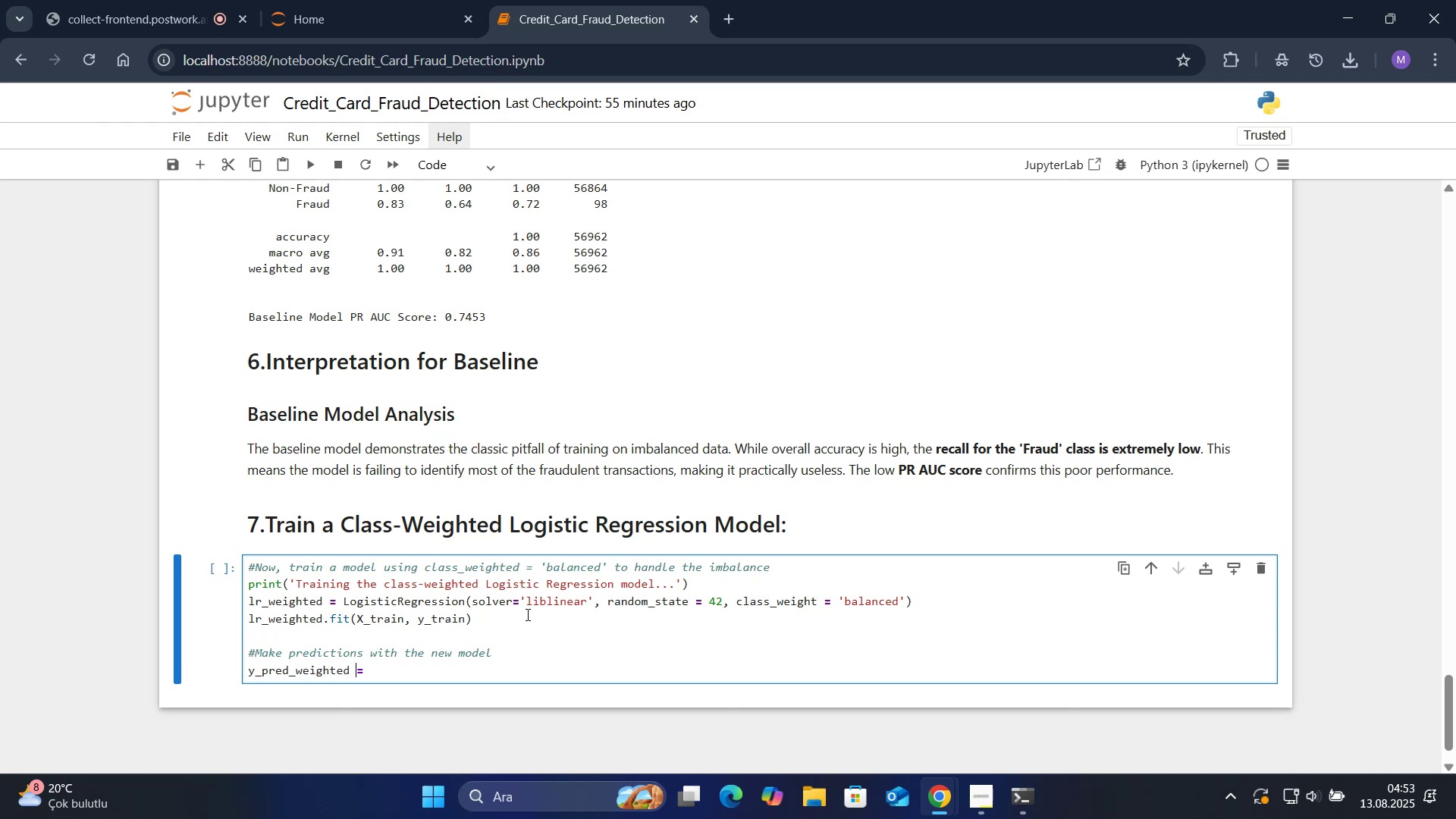 
key(ArrowRight)
 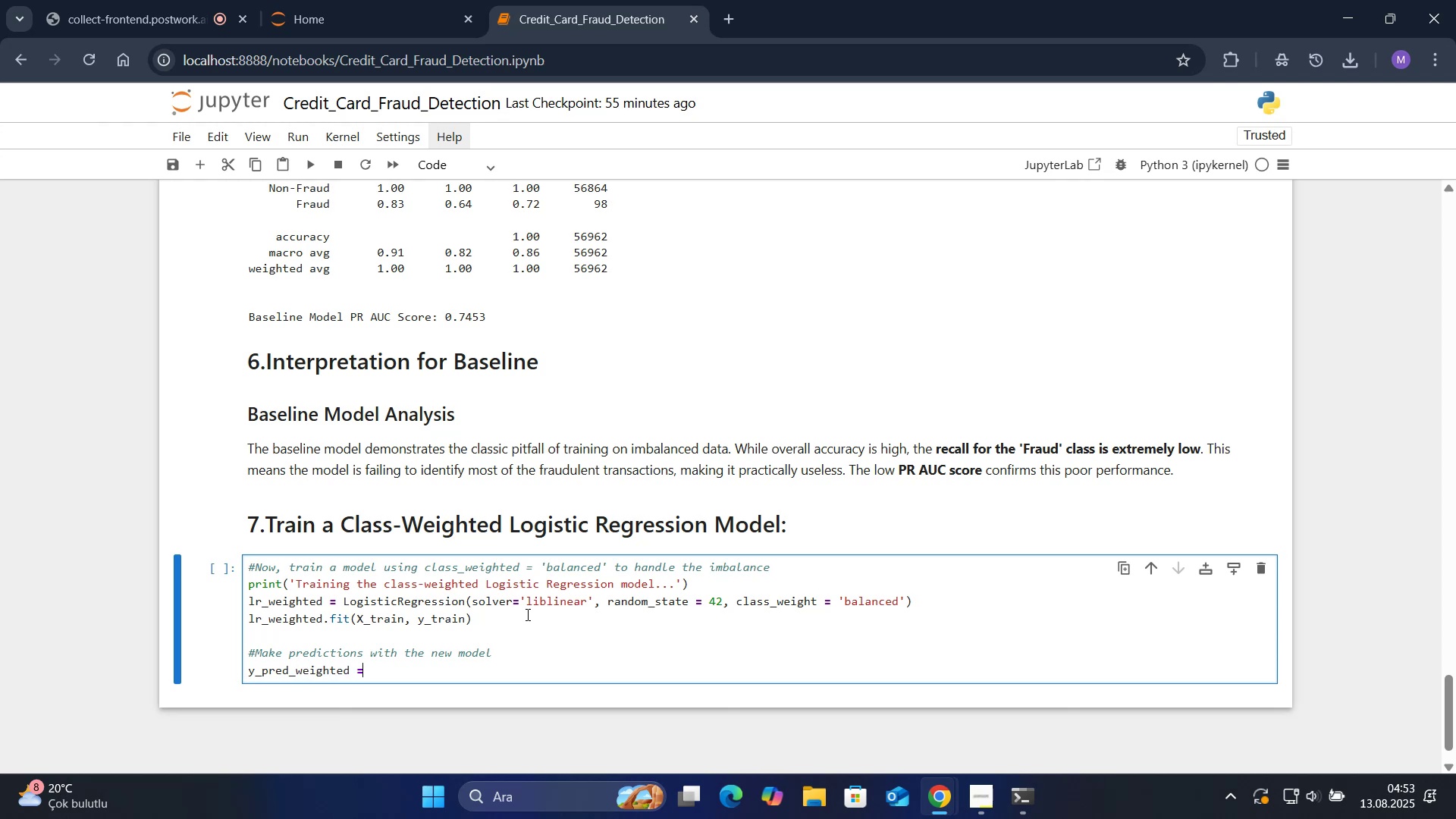 
type( lr_we'ghted.pred'ct*()
 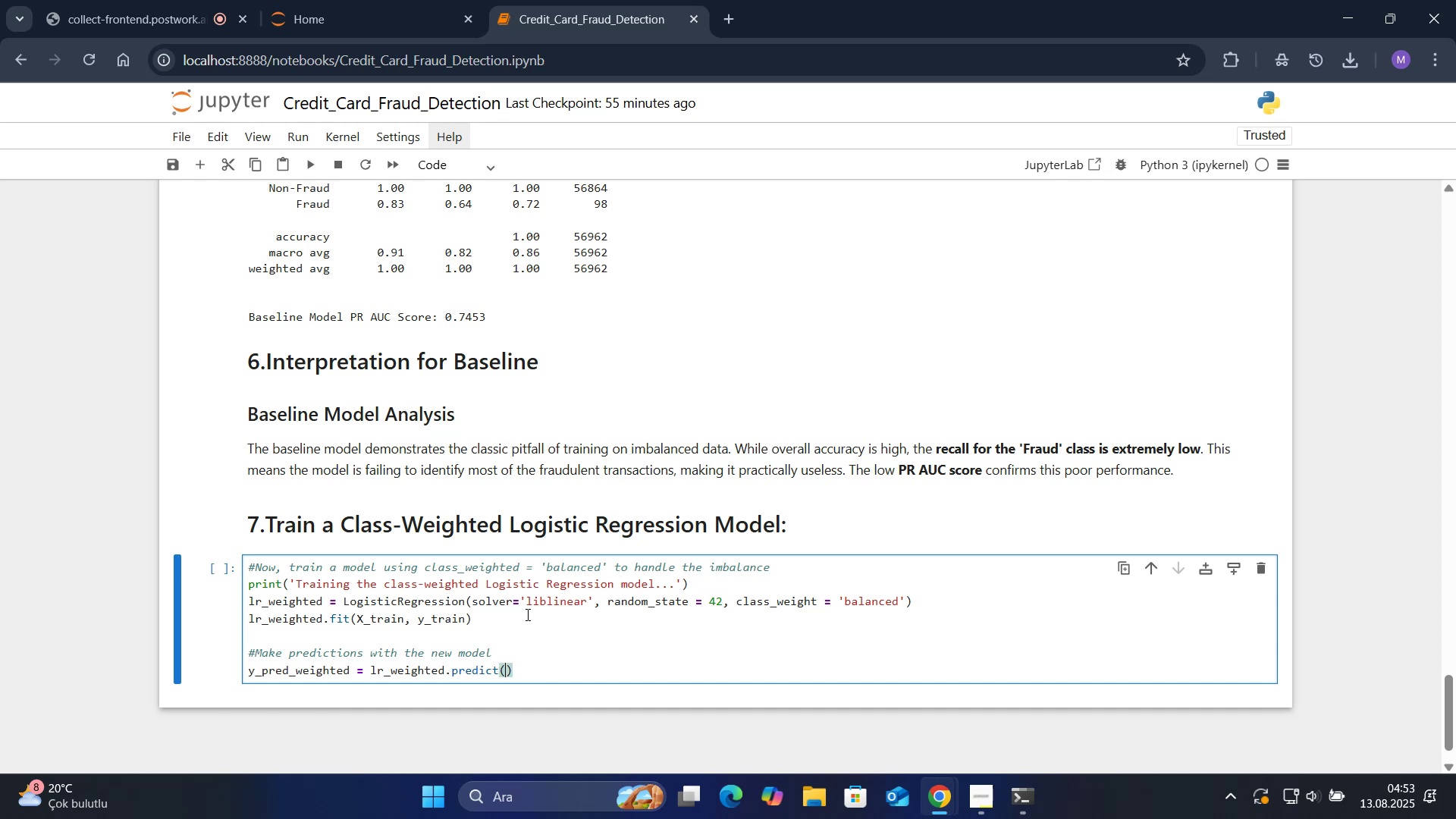 
 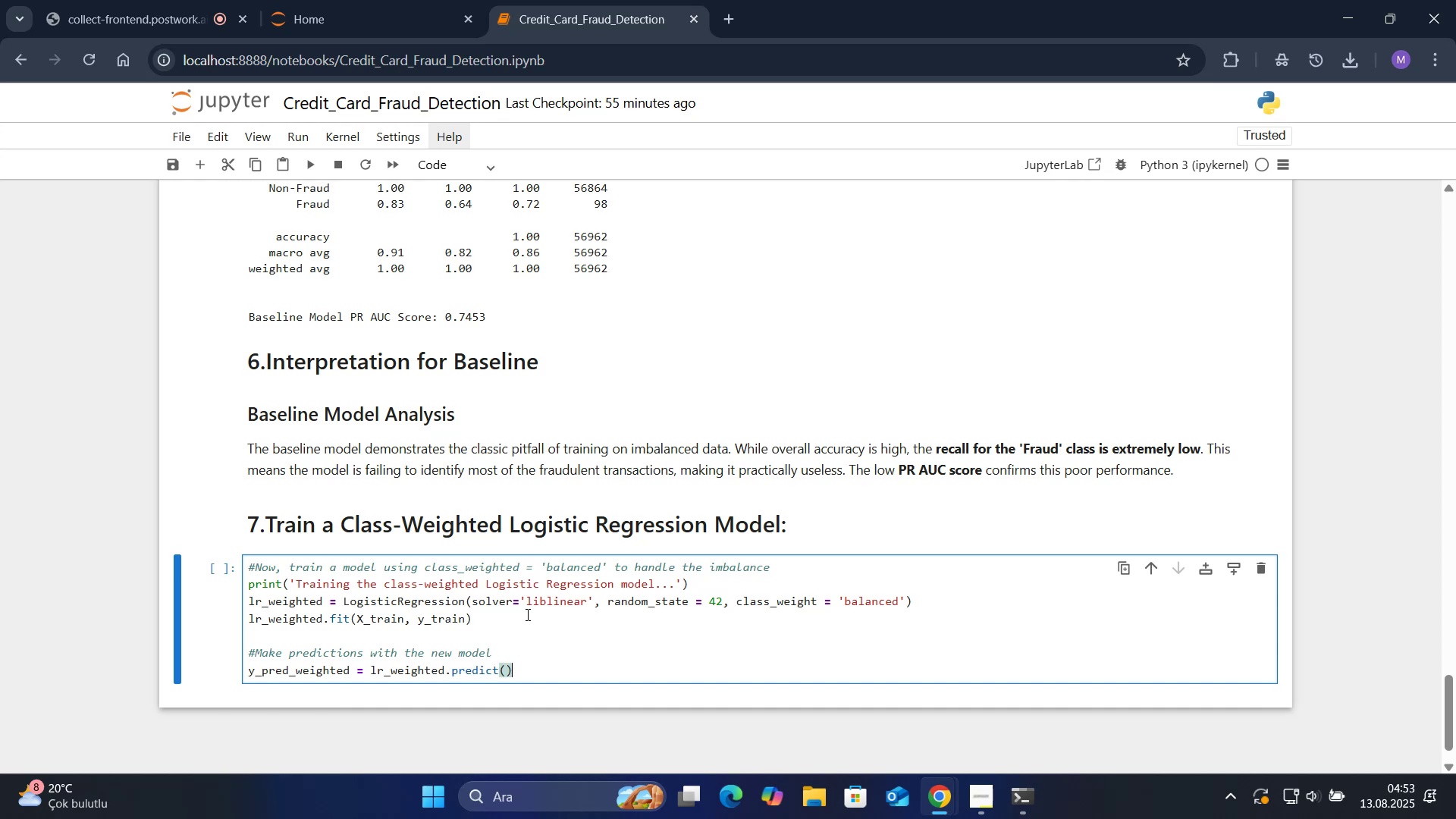 
key(ArrowLeft)
 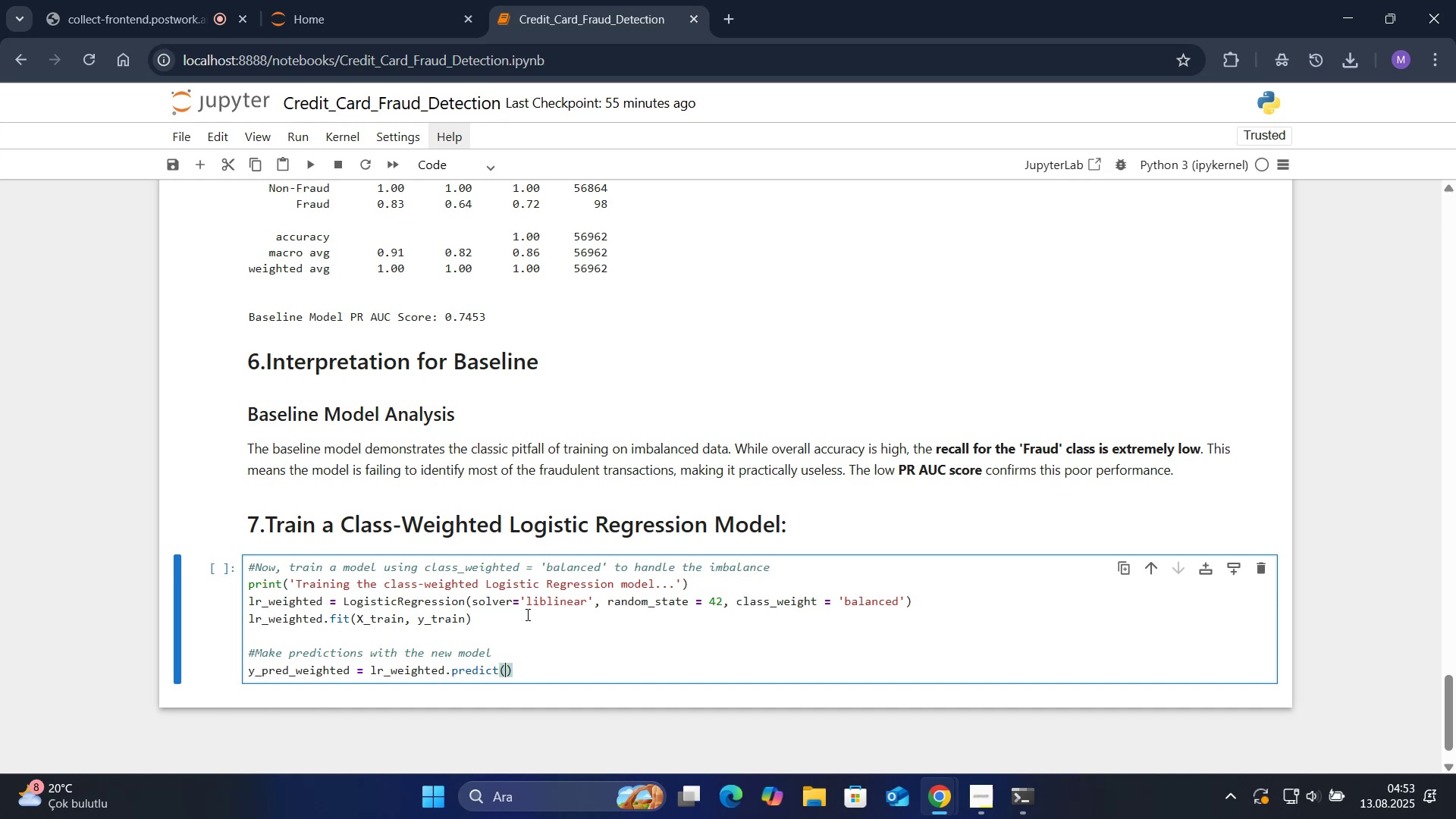 
type(X_Test)
key(Backspace)
key(Backspace)
key(Backspace)
key(Backspace)
type(T)
key(Backspace)
type(test)
 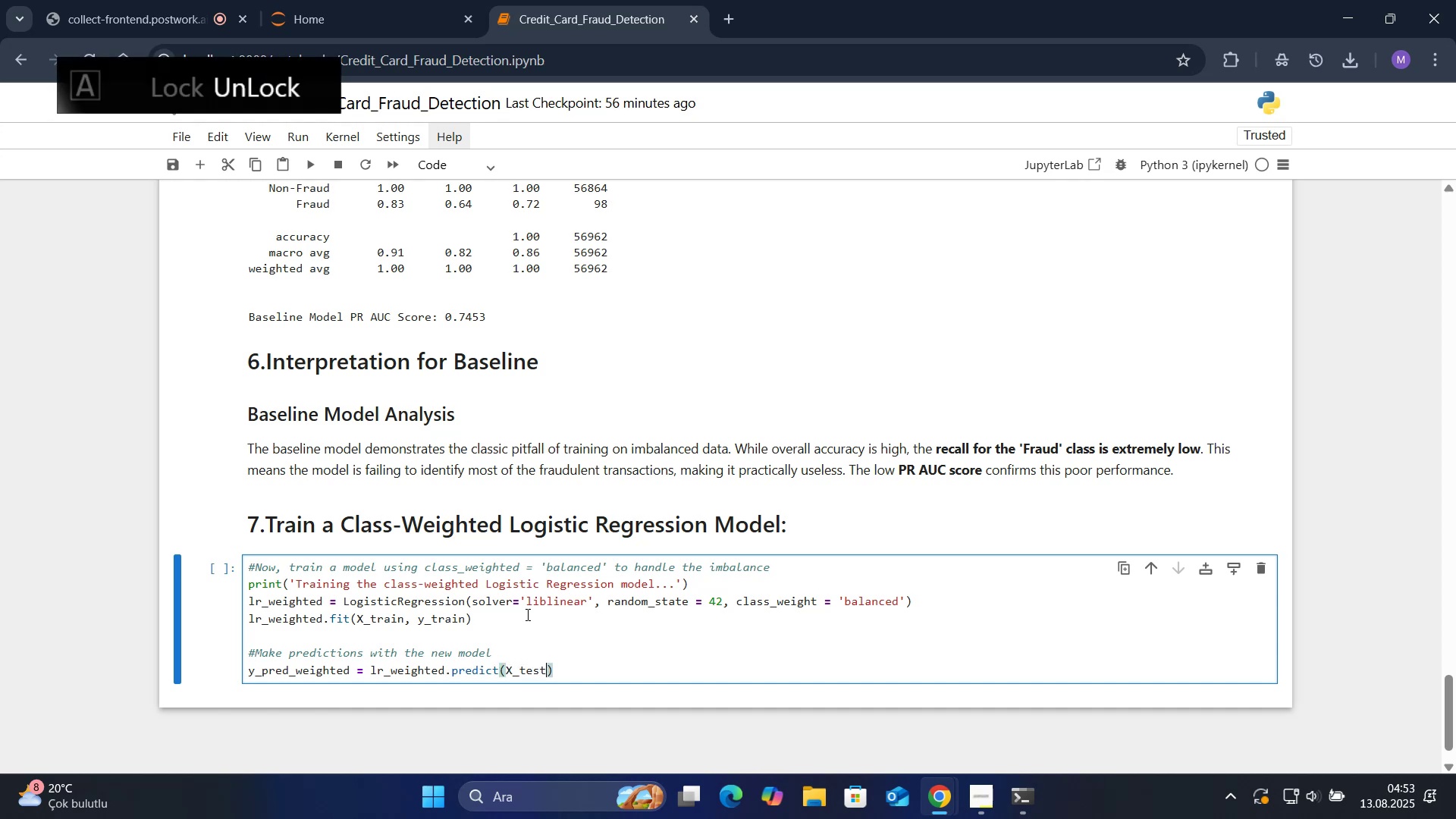 
key(ArrowRight)
 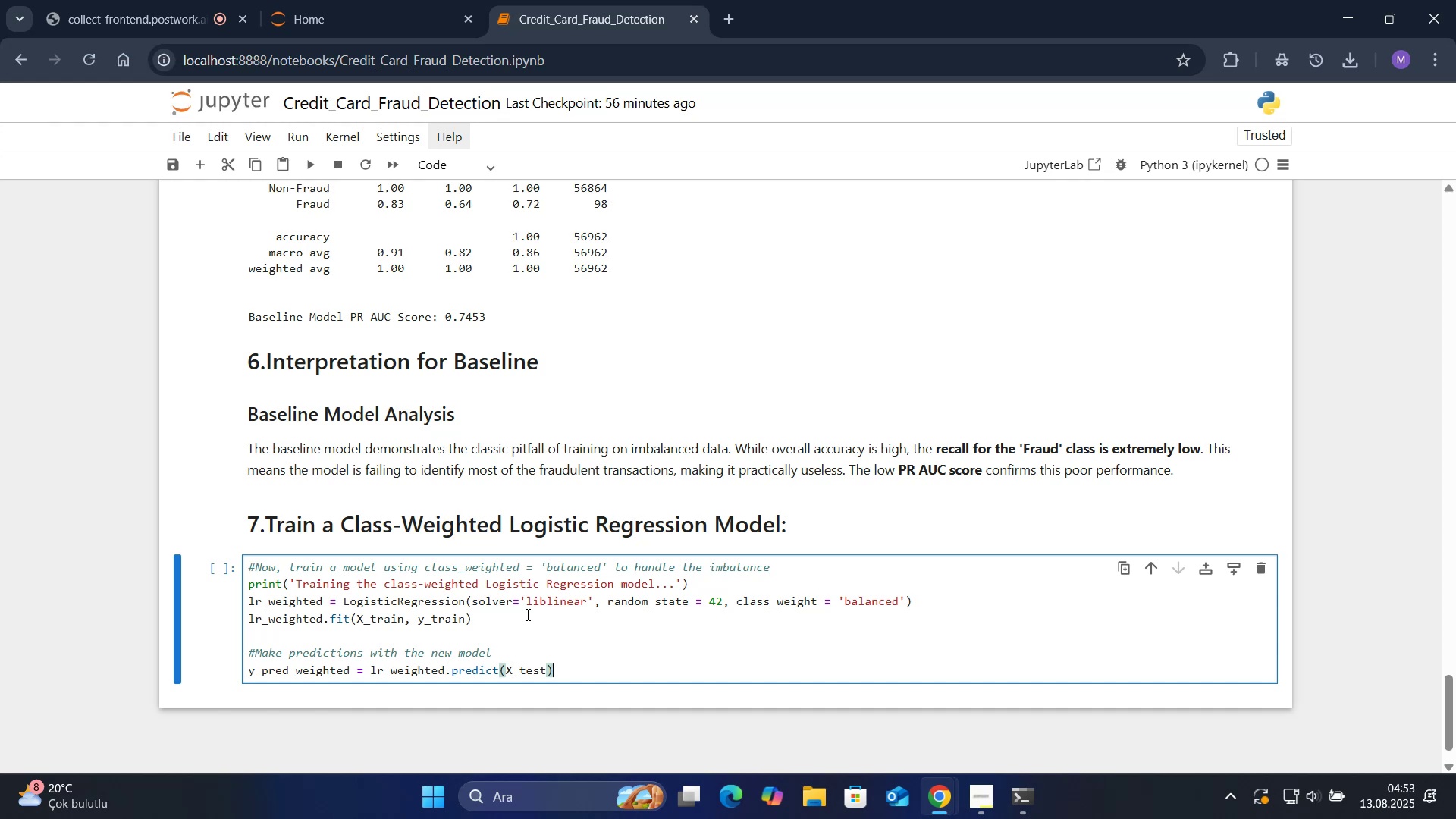 
wait(5.54)
 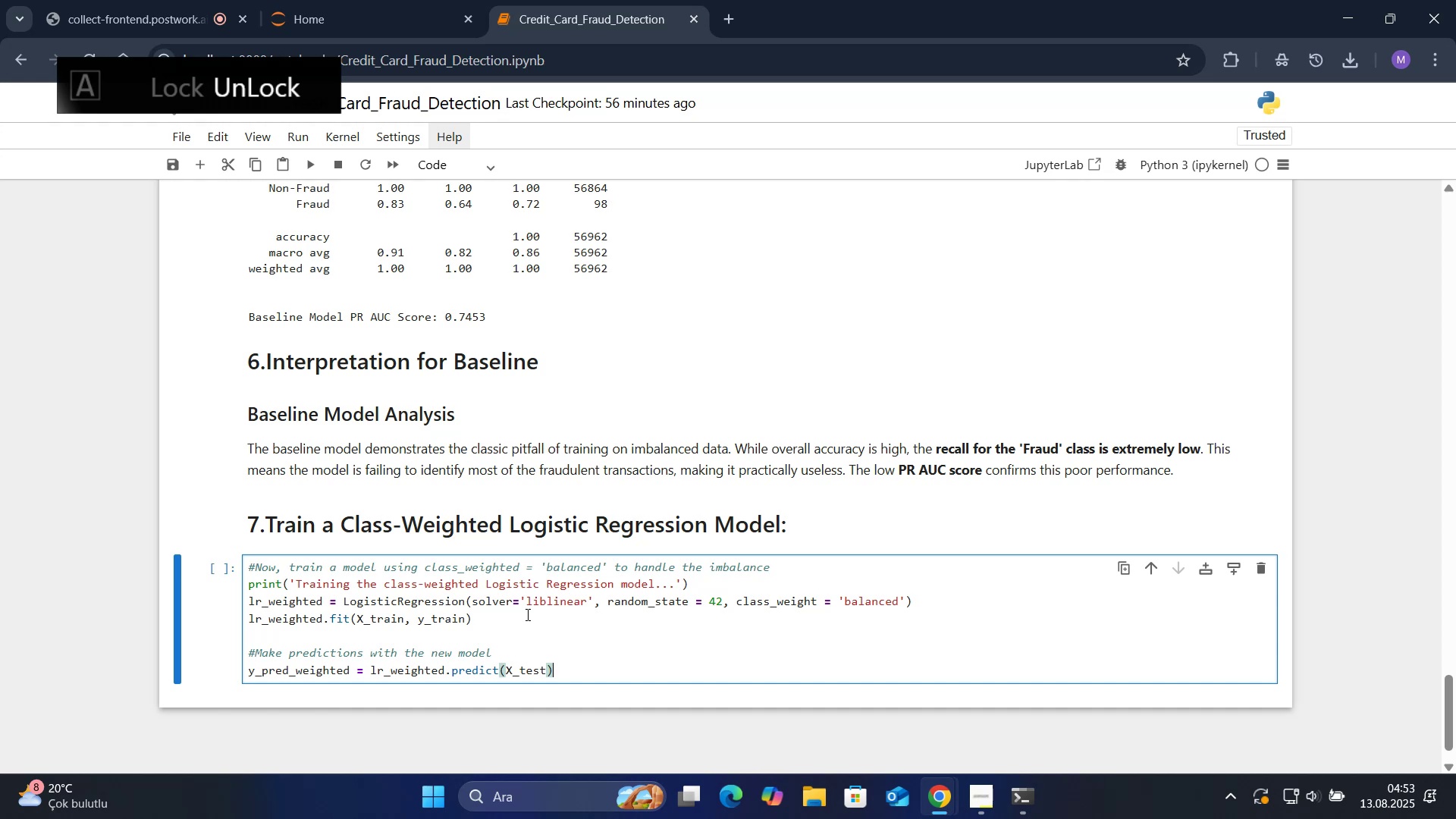 
key(Enter)
 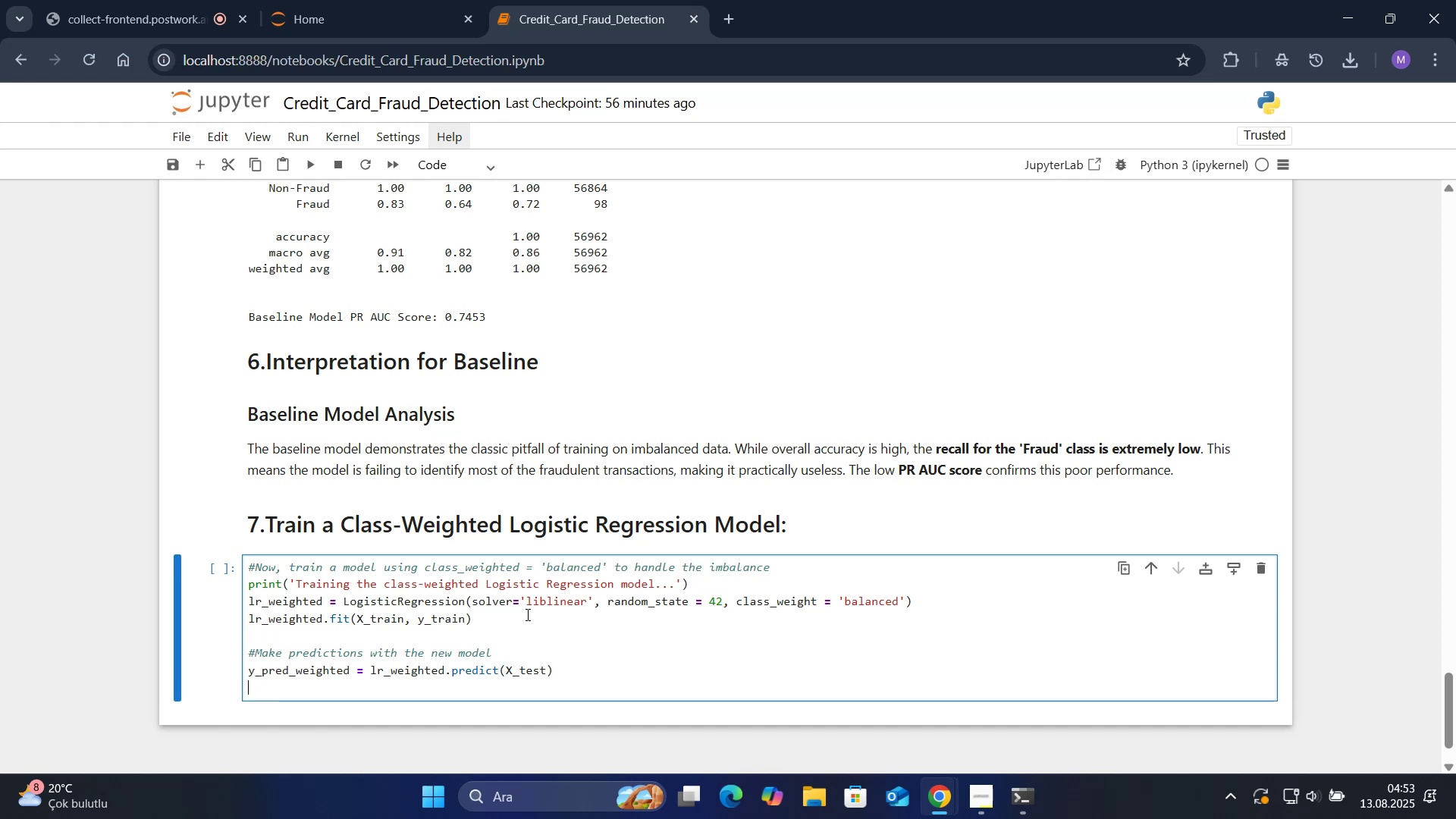 
type(y_scores_We'g)
key(Backspace)
key(Backspace)
key(Backspace)
key(Backspace)
type(W)
key(Backspace)
type(we'ghted)
 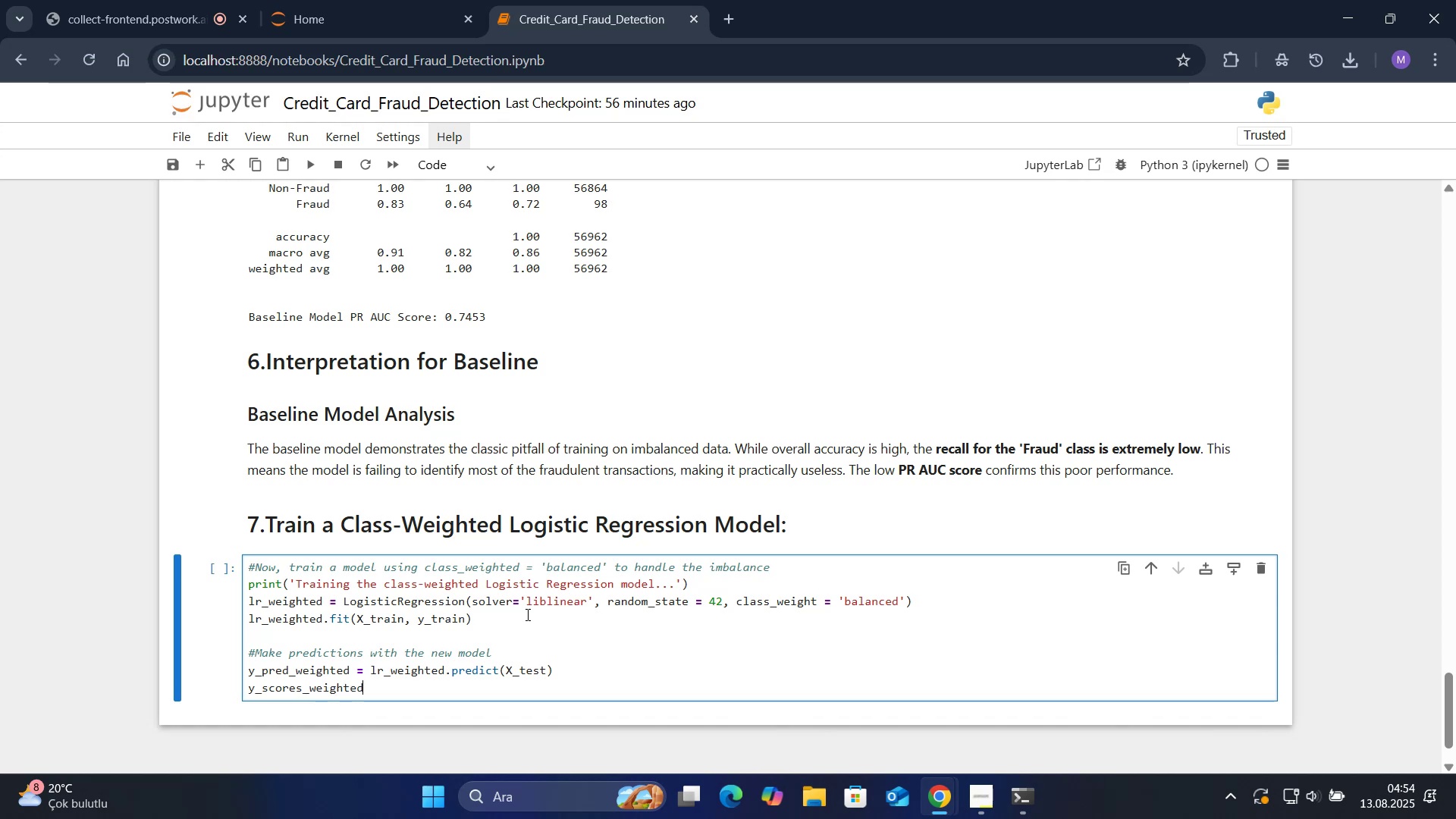 
wait(8.79)
 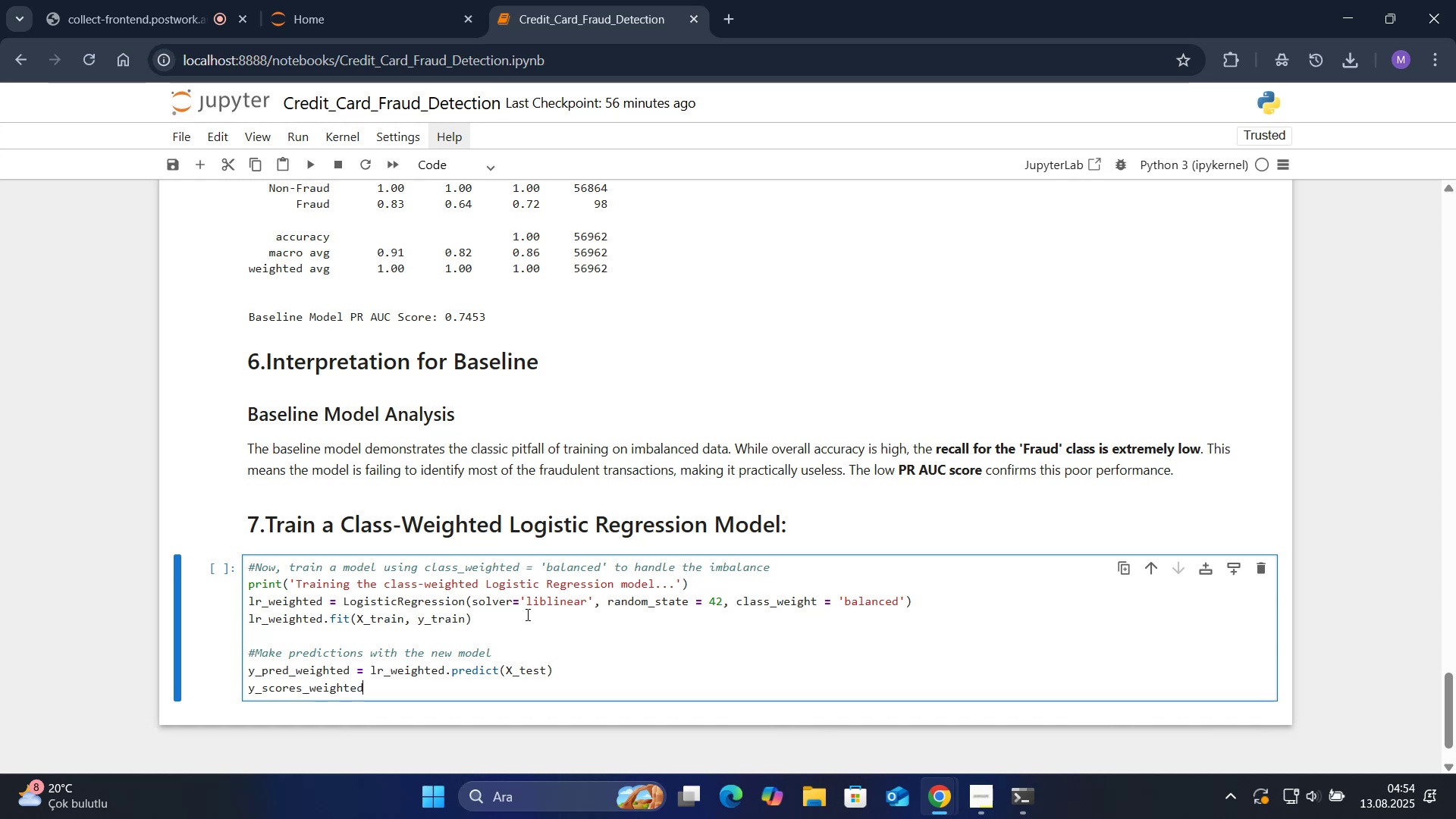 
type( ) lr_we')
 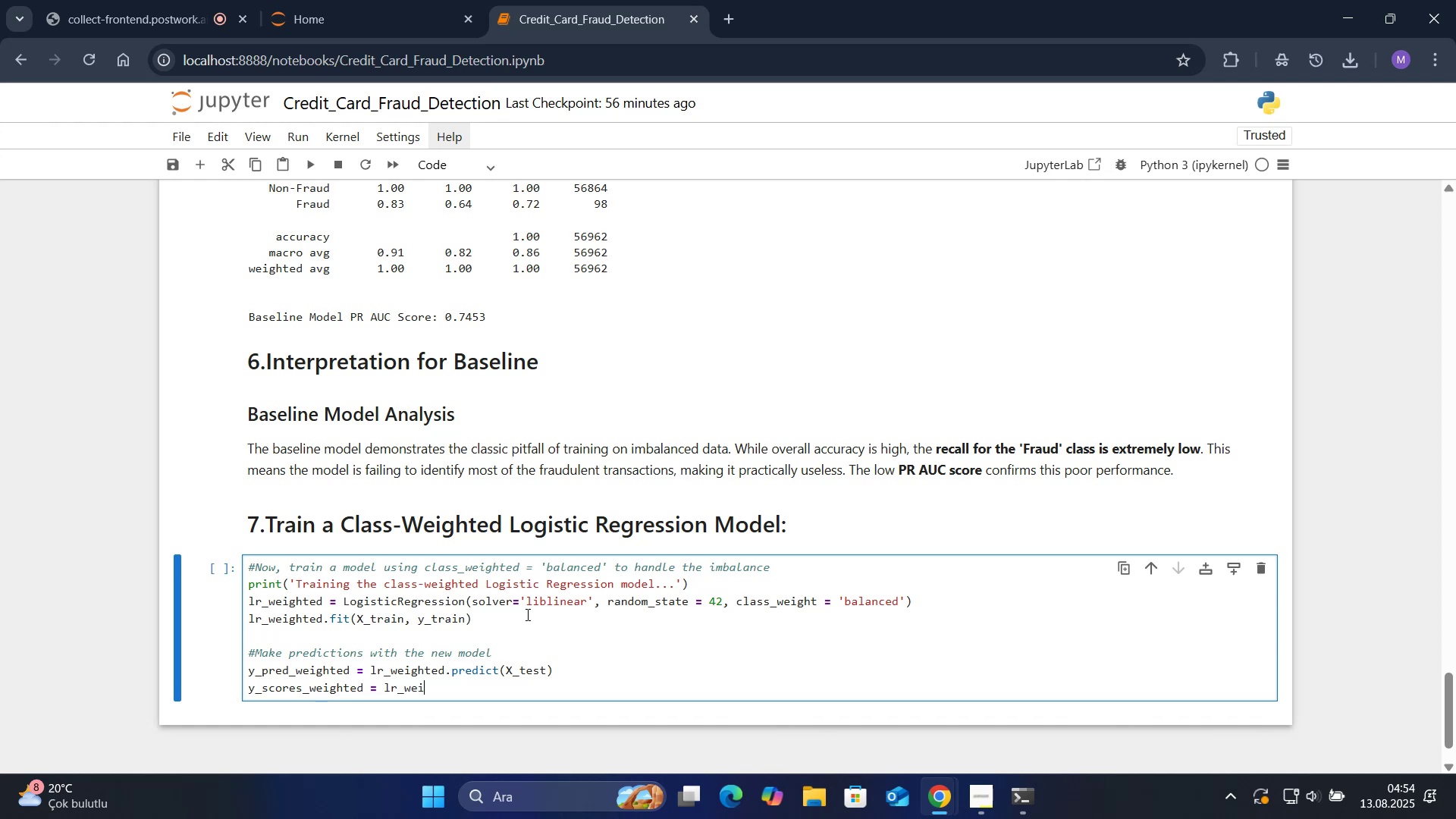 
wait(5.22)
 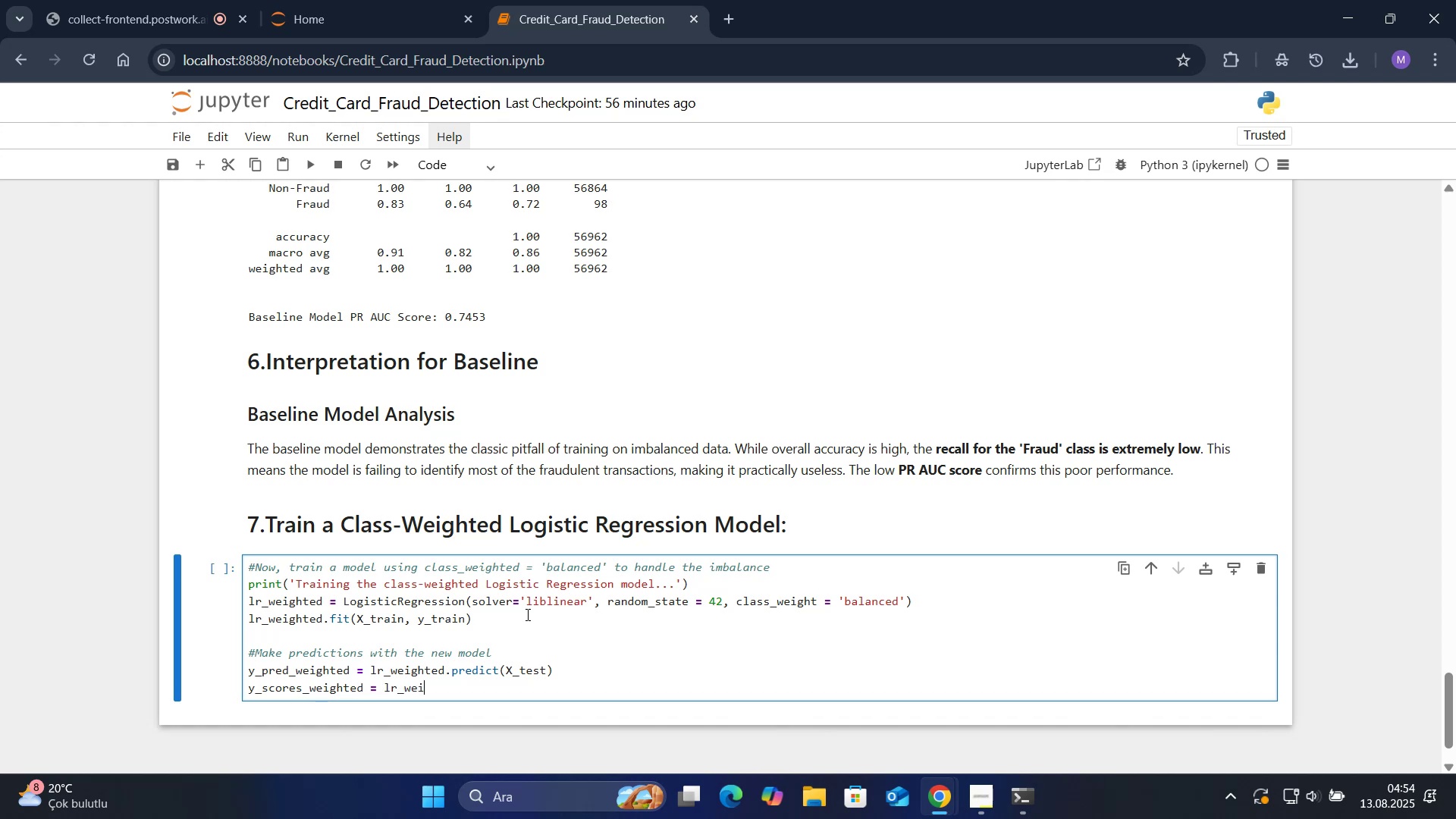 
type(ghted.dec's'on)
 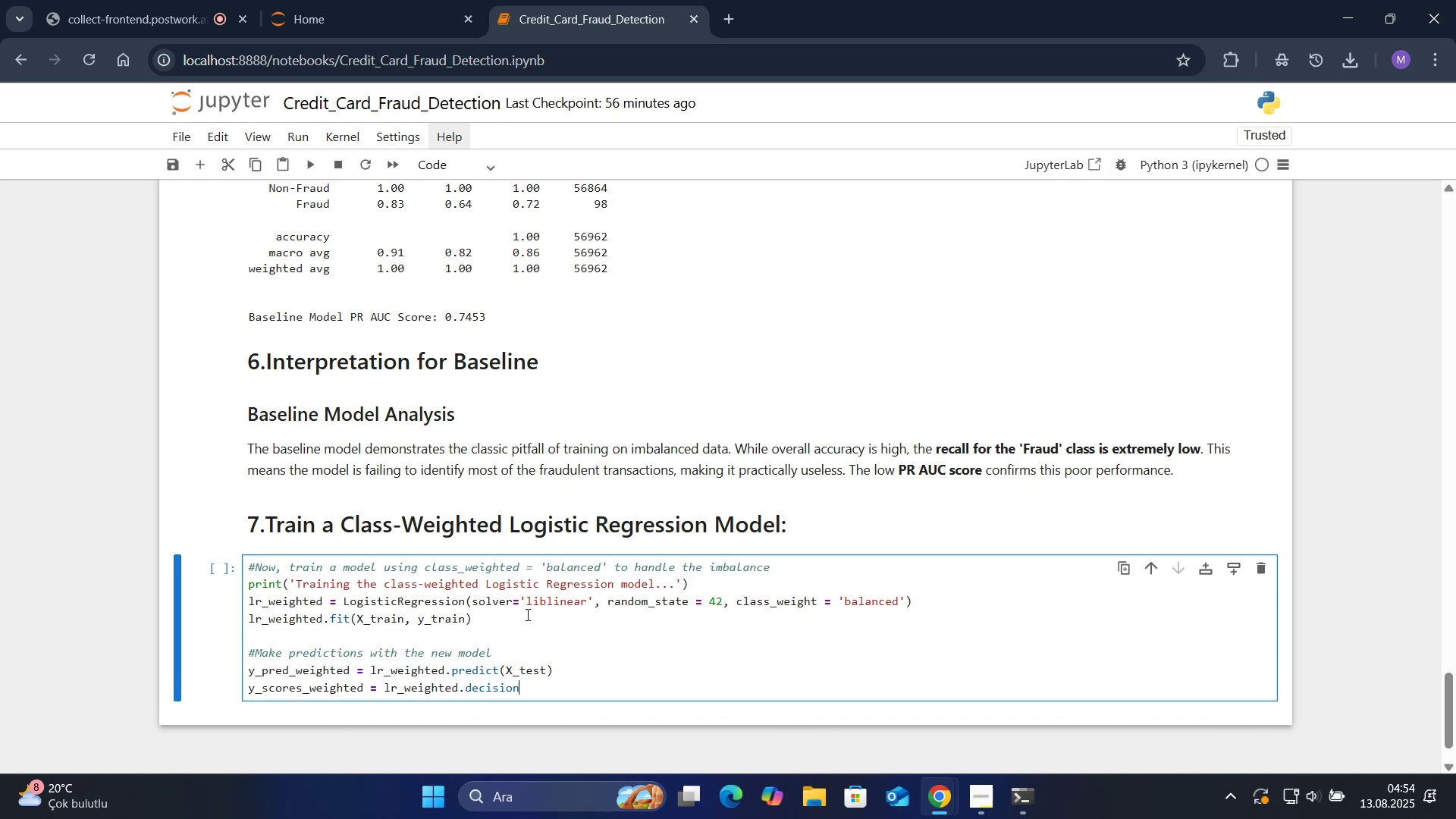 
type(_funct'on ) )
 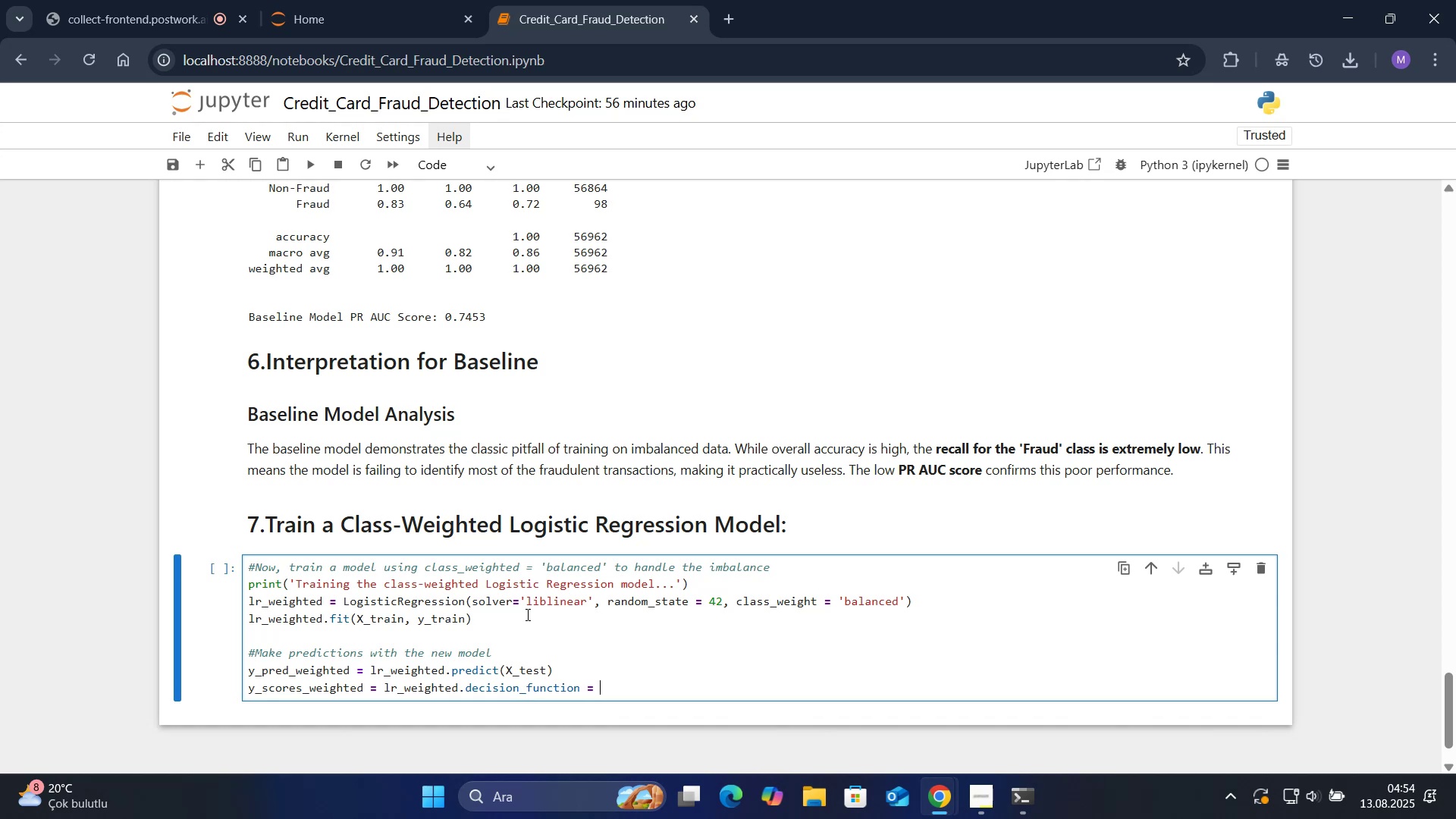 
wait(12.74)
 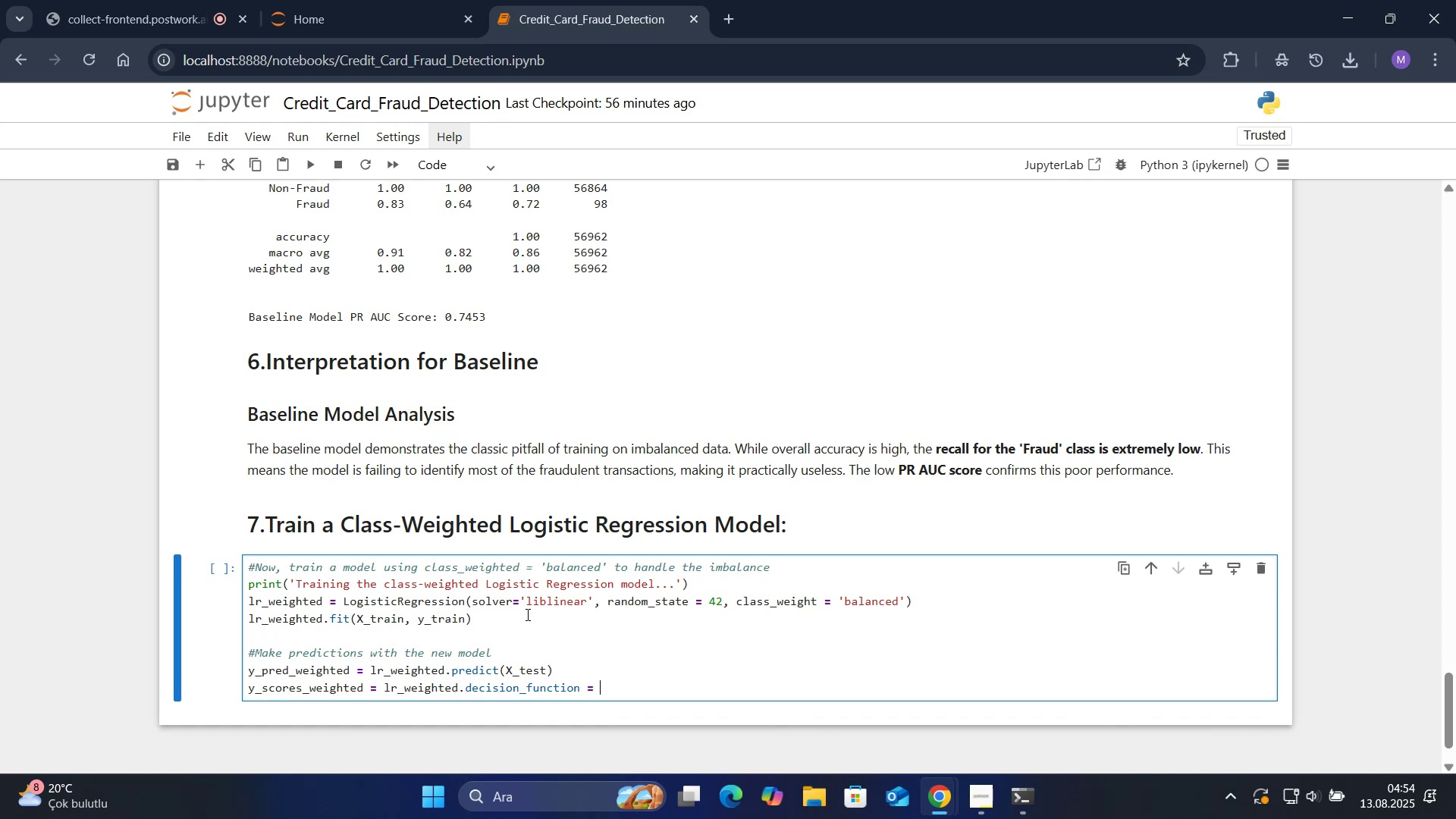 
scroll: coordinate [526, 613], scroll_direction: up, amount: 6.0
 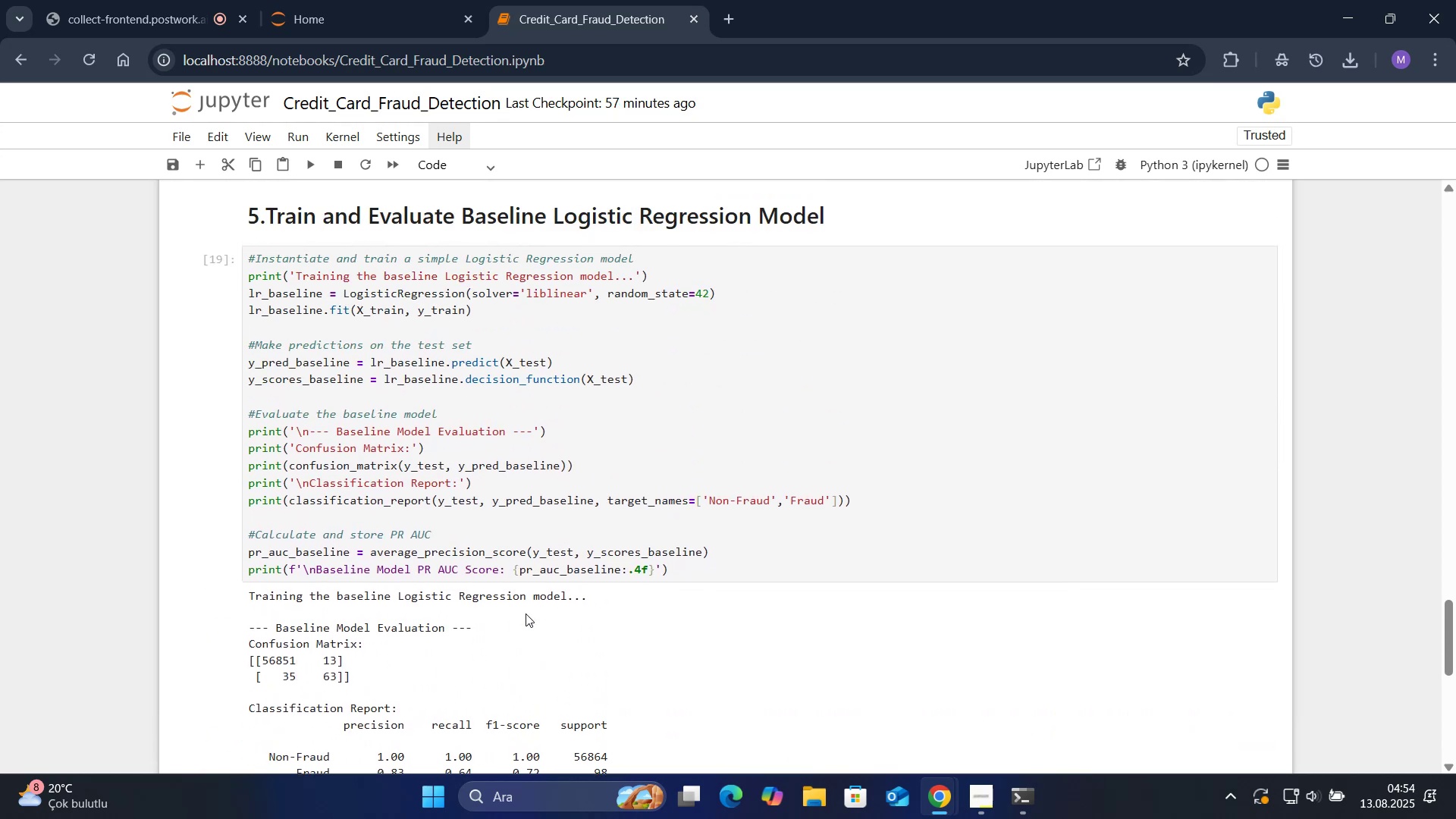 
wait(5.71)
 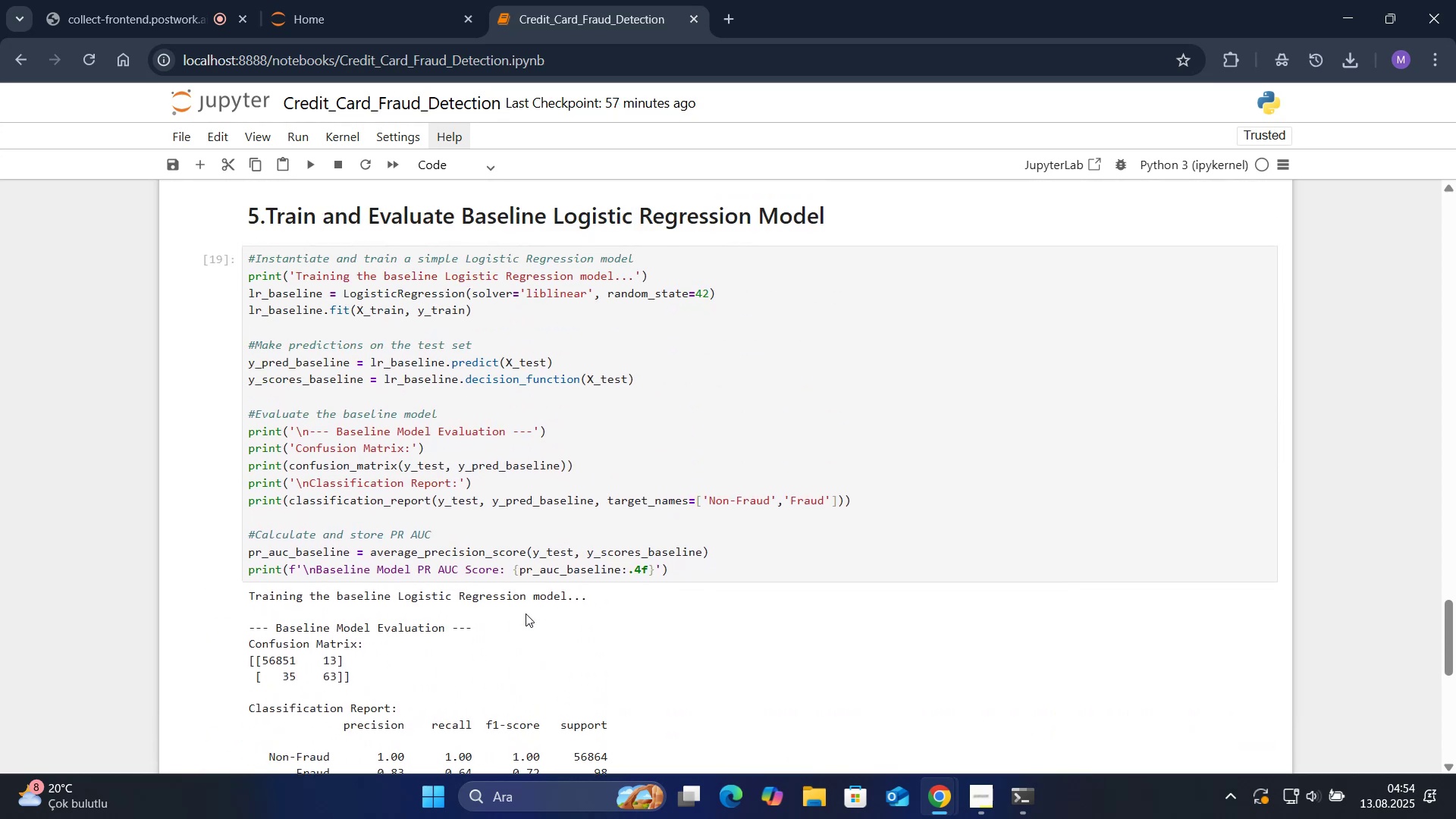 
scroll: coordinate [524, 613], scroll_direction: down, amount: 7.0
 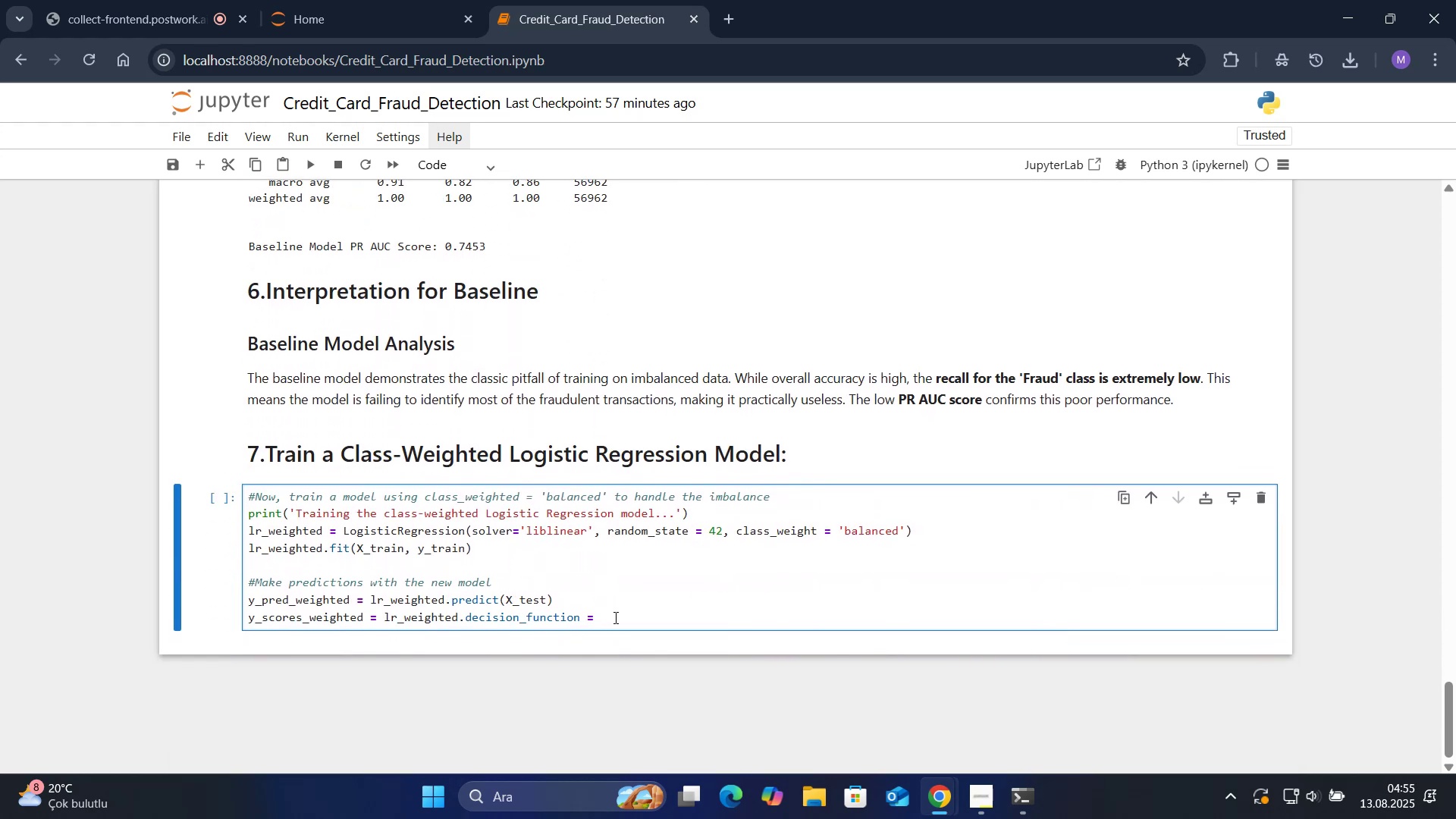 
wait(12.64)
 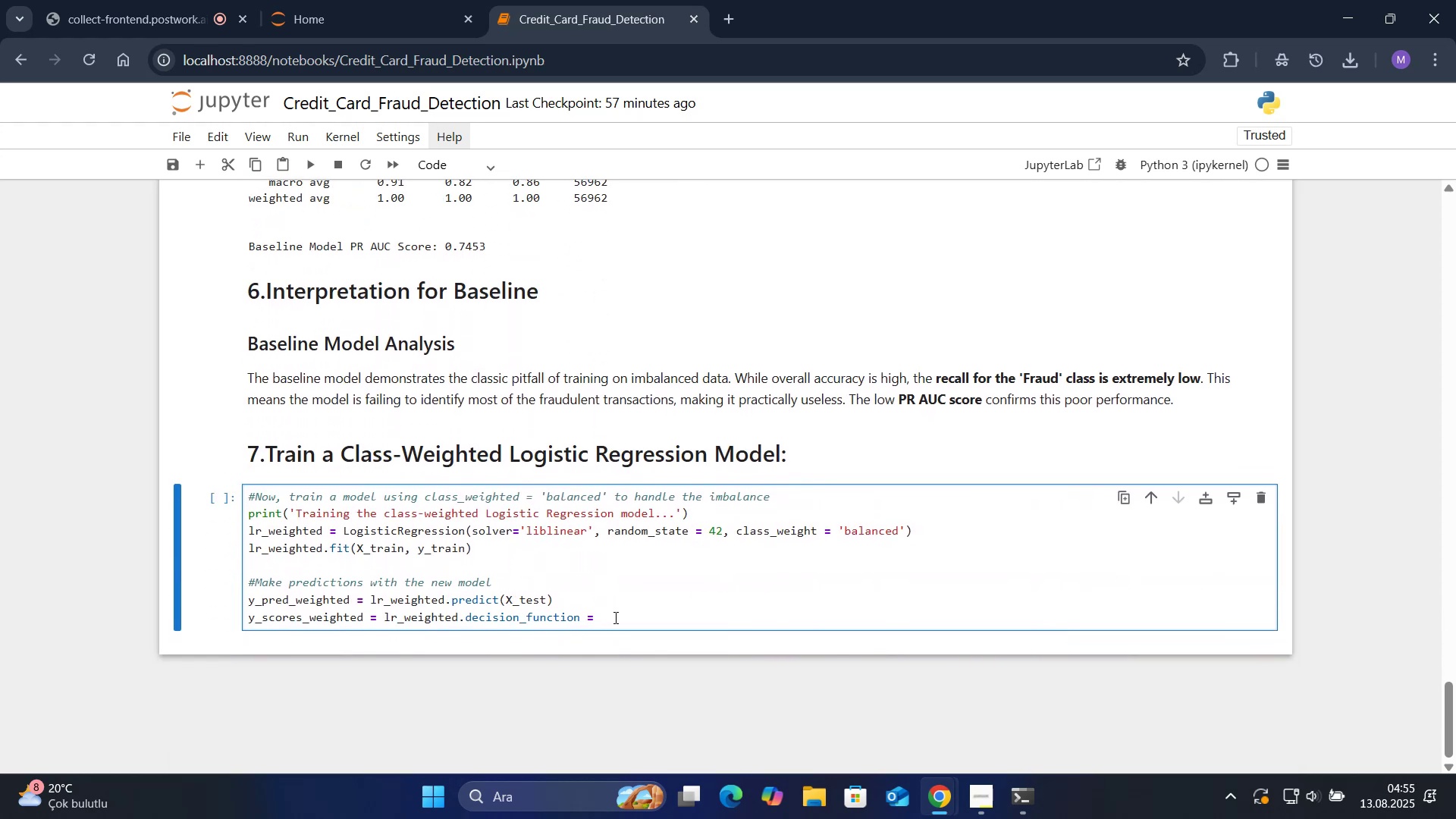 
key(Backspace)
key(Backspace)
key(Backspace)
type(*9)
 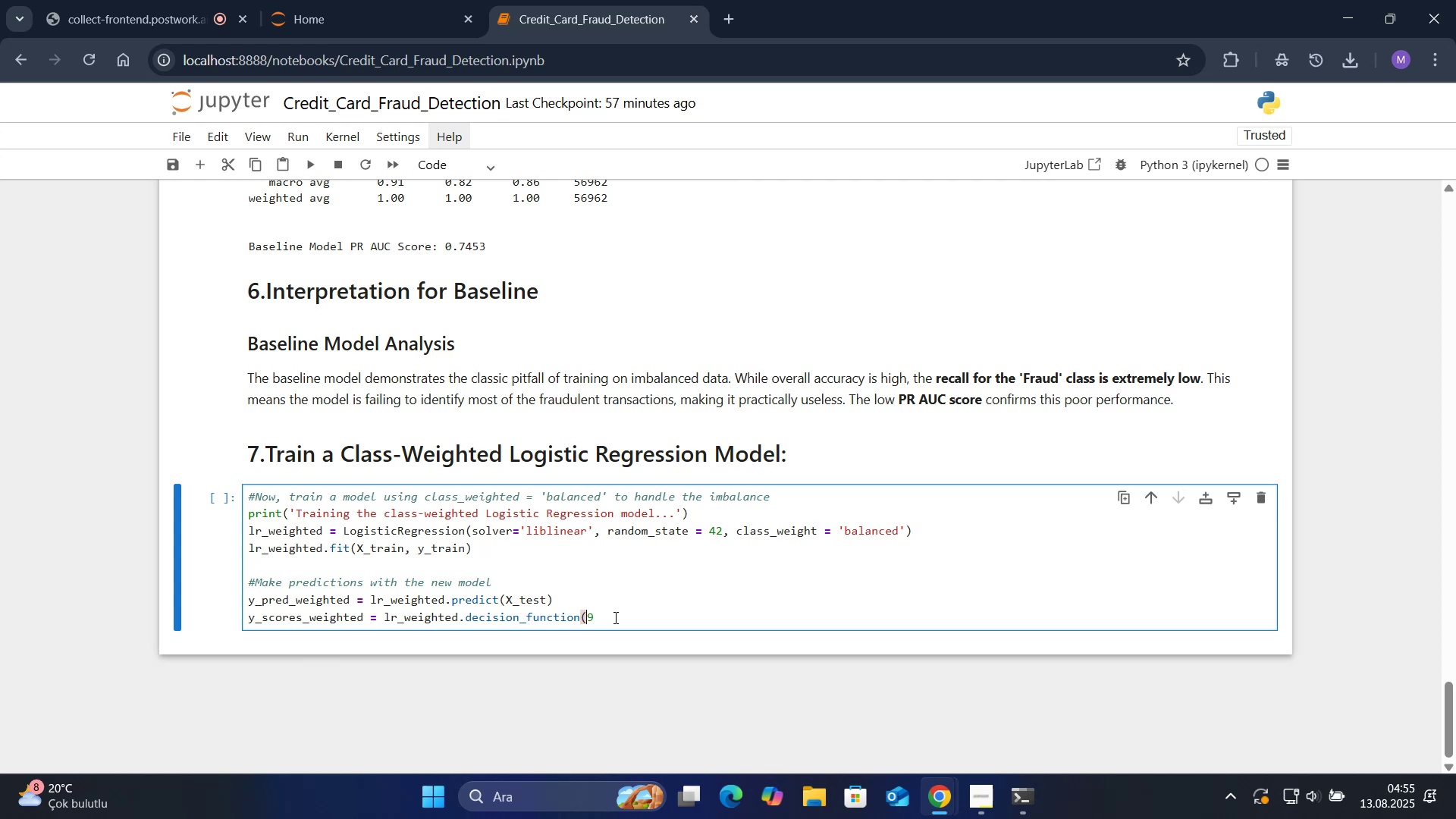 
 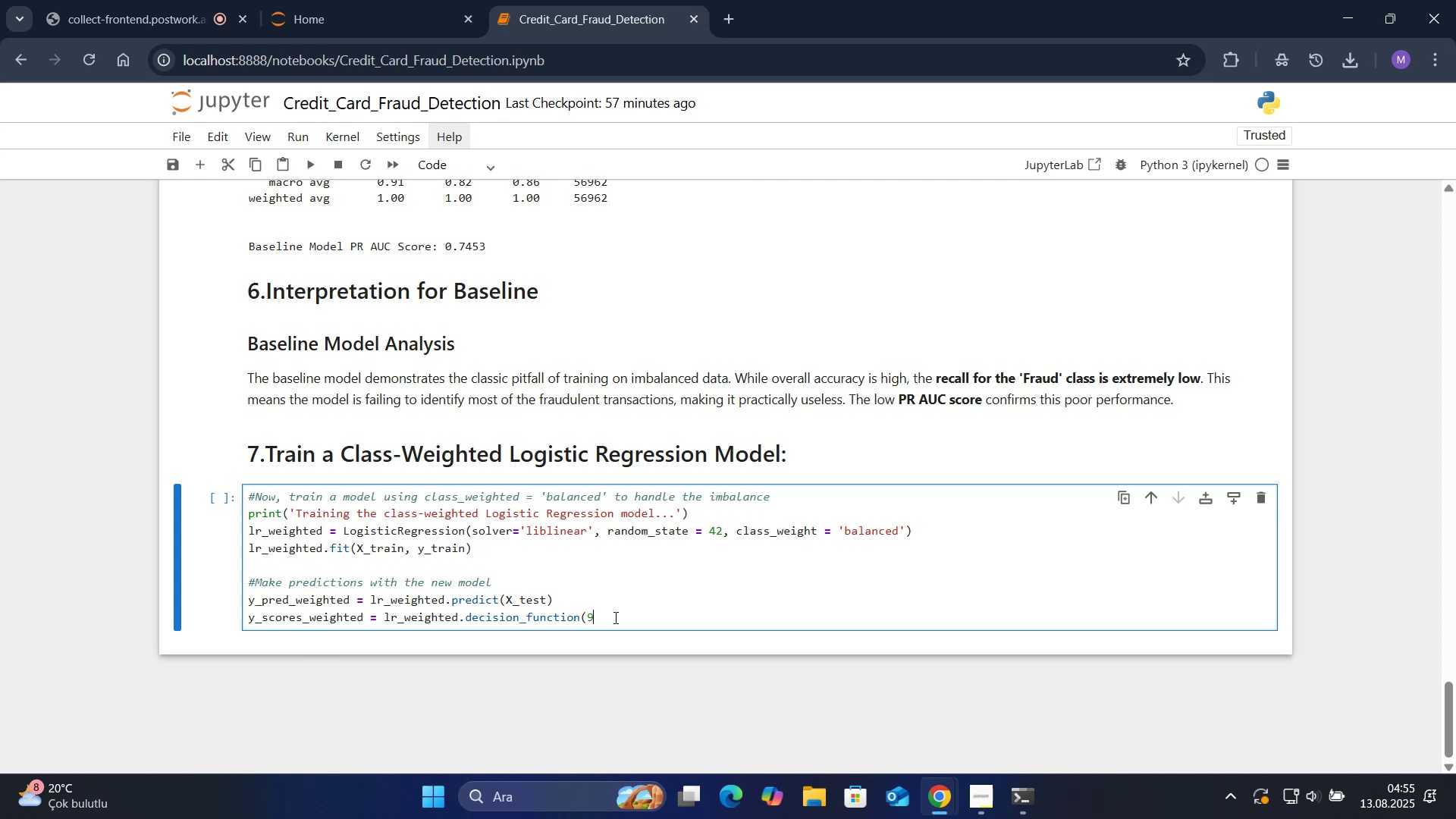 
key(ArrowLeft)
 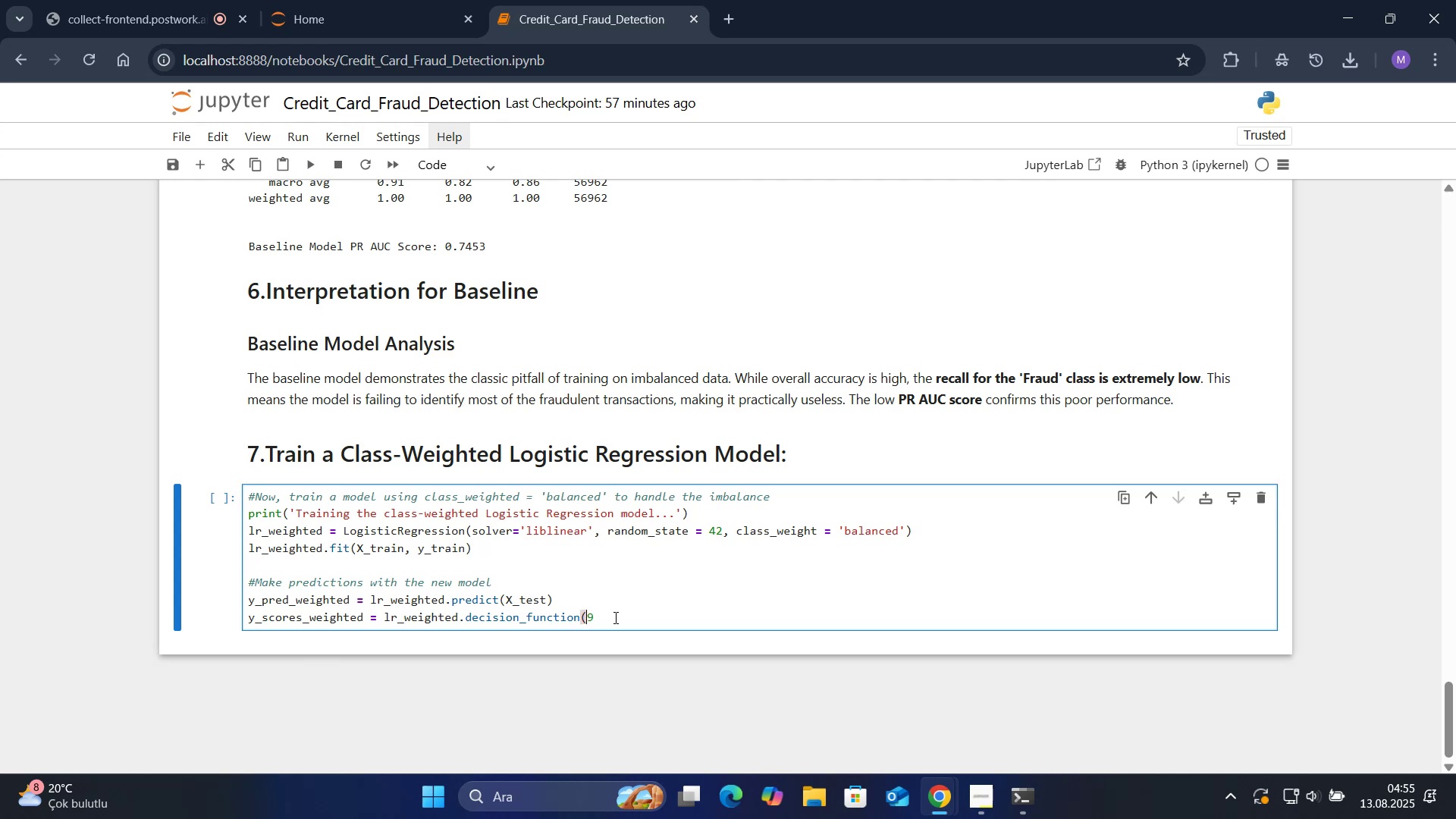 
type(X_[Delete]test()
 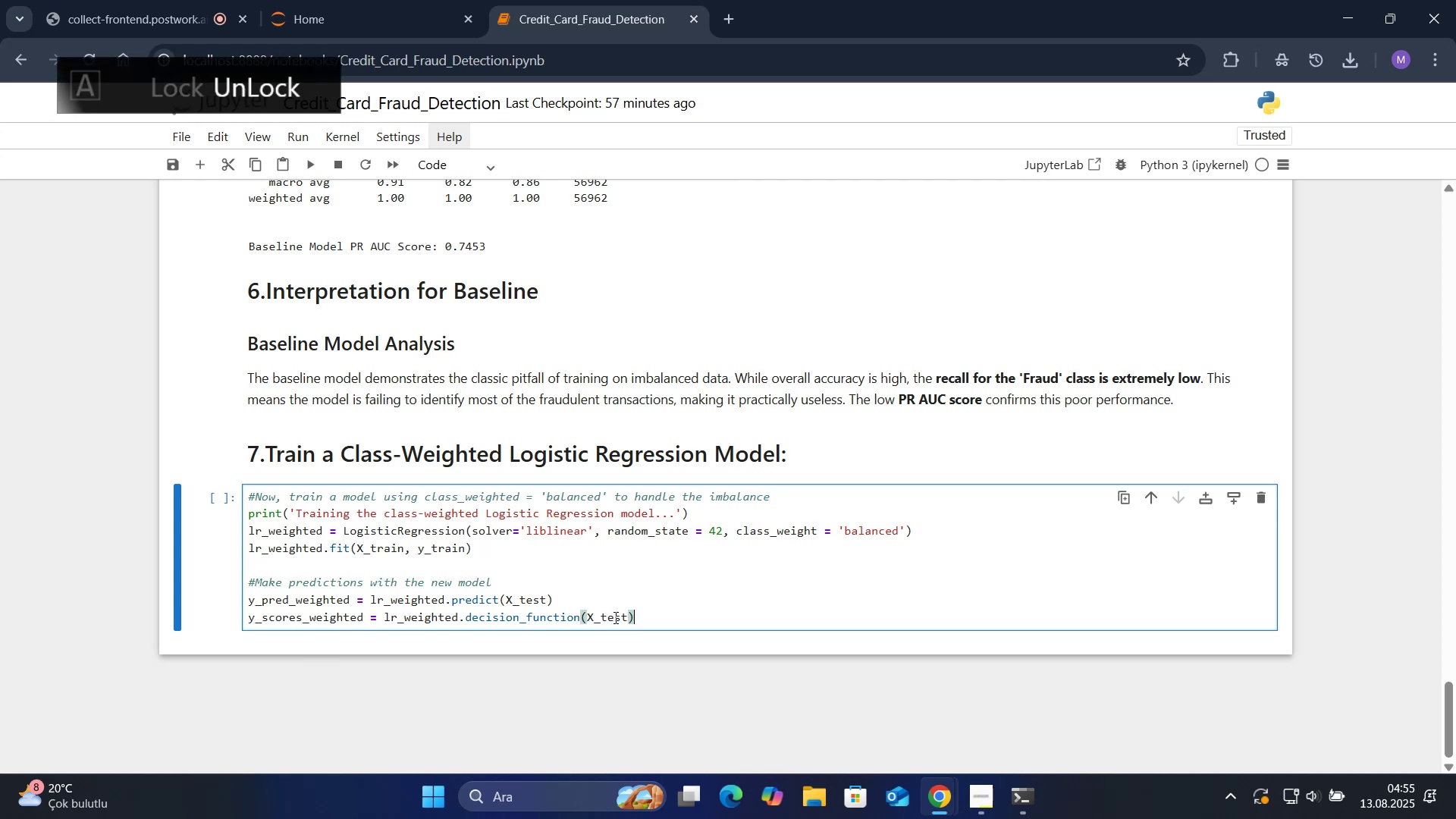 
wait(7.45)
 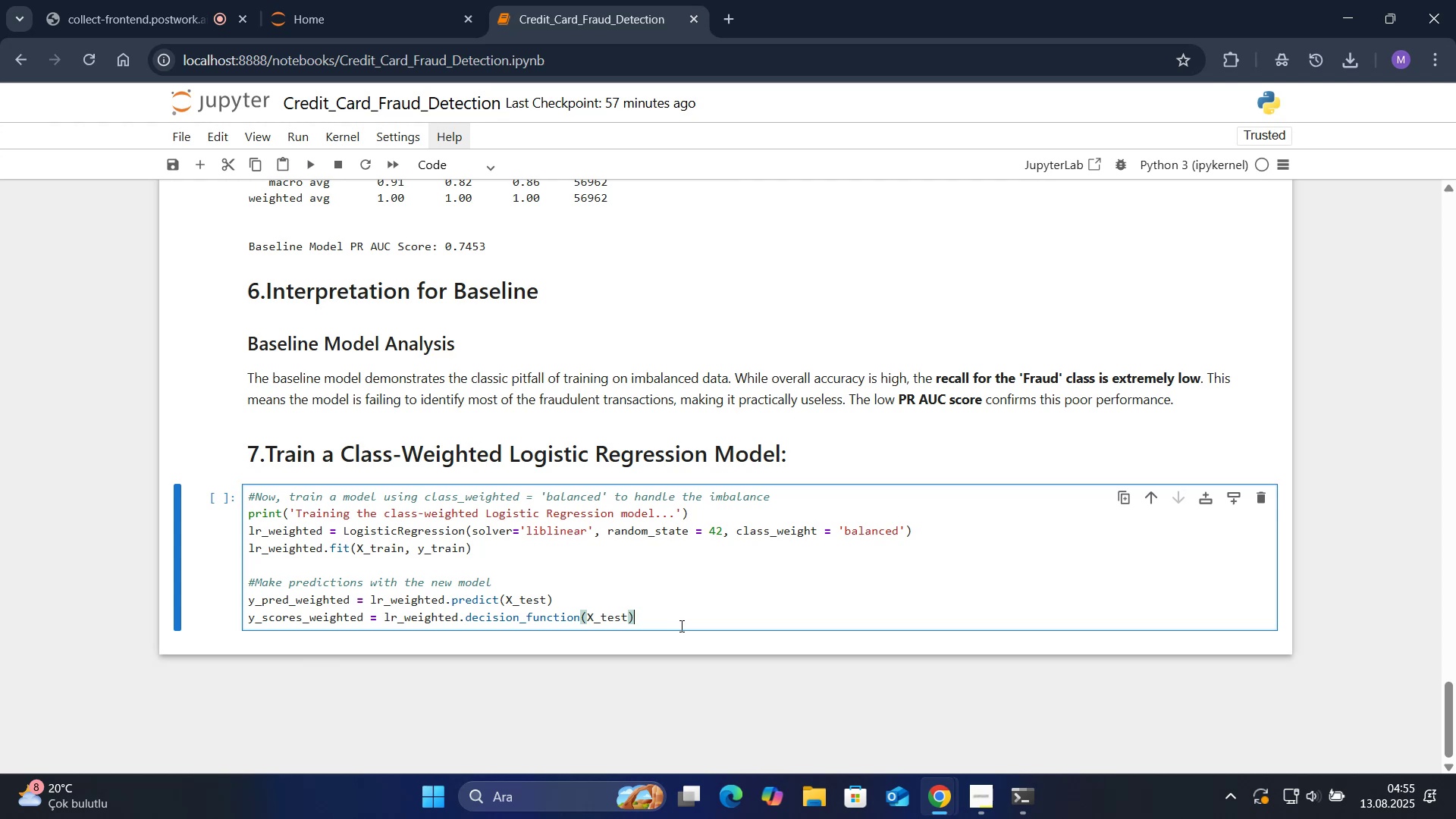 
key(Enter)
 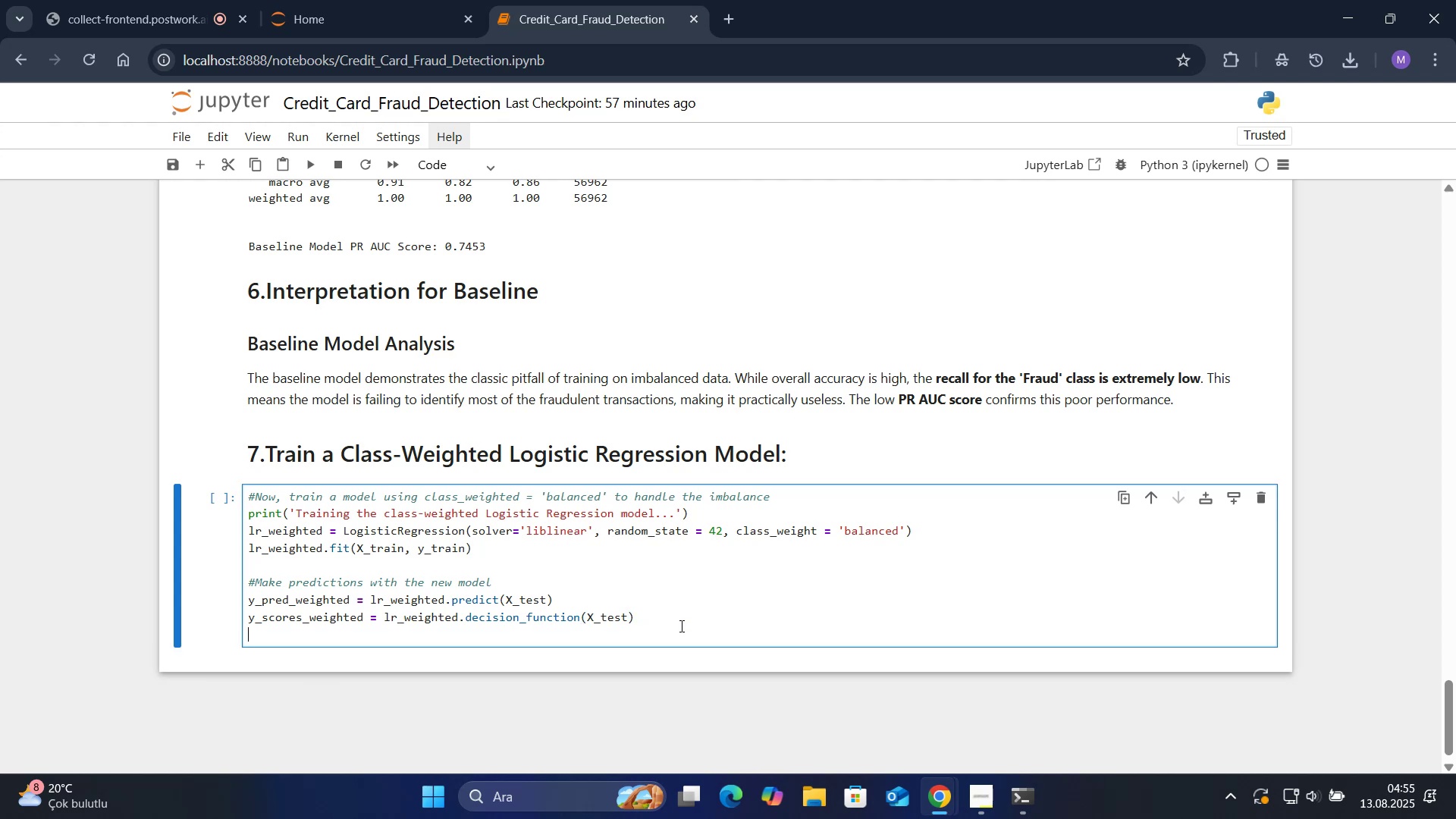 
key(Enter)
 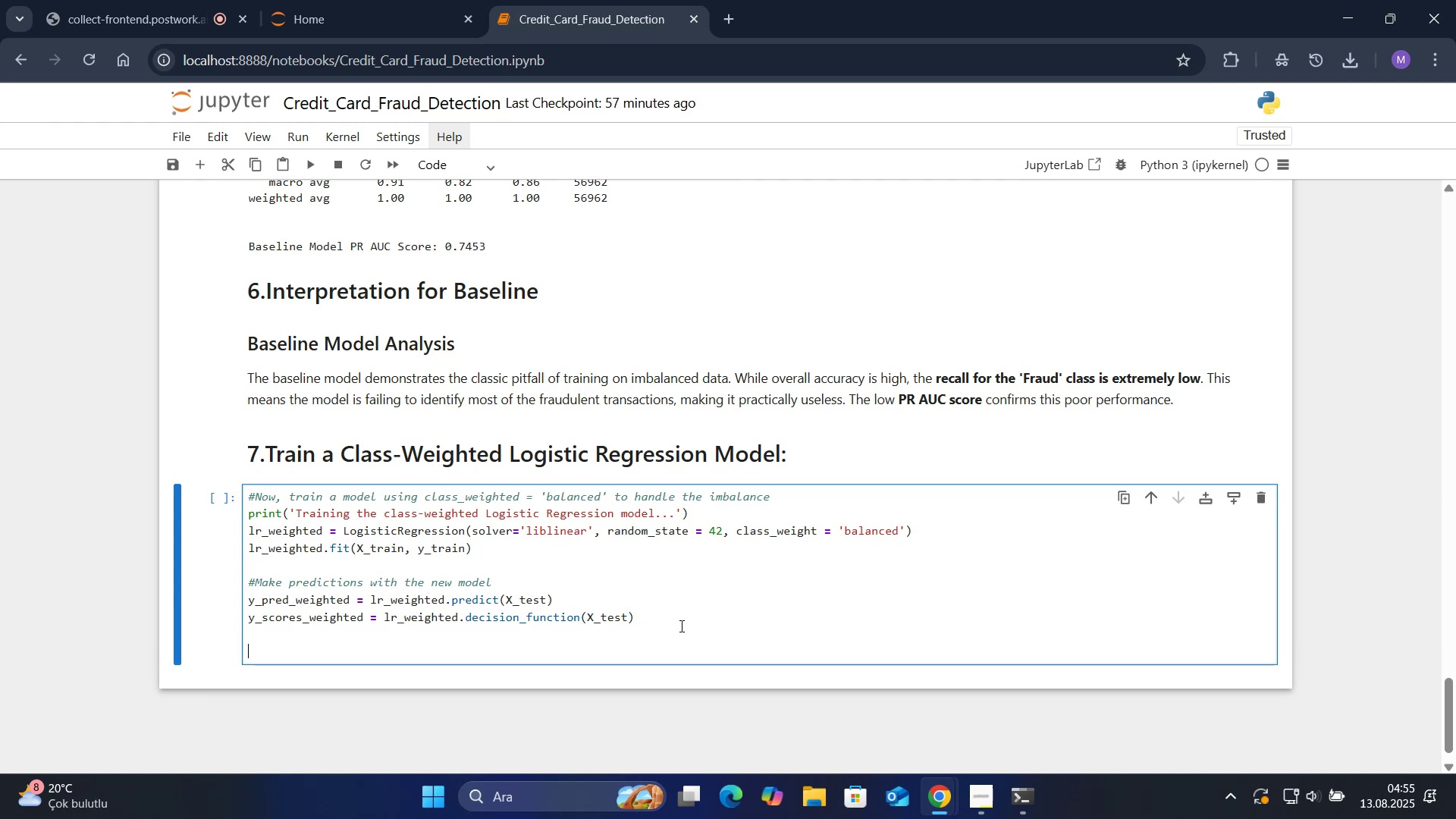 
key(Alt+Control+3)
 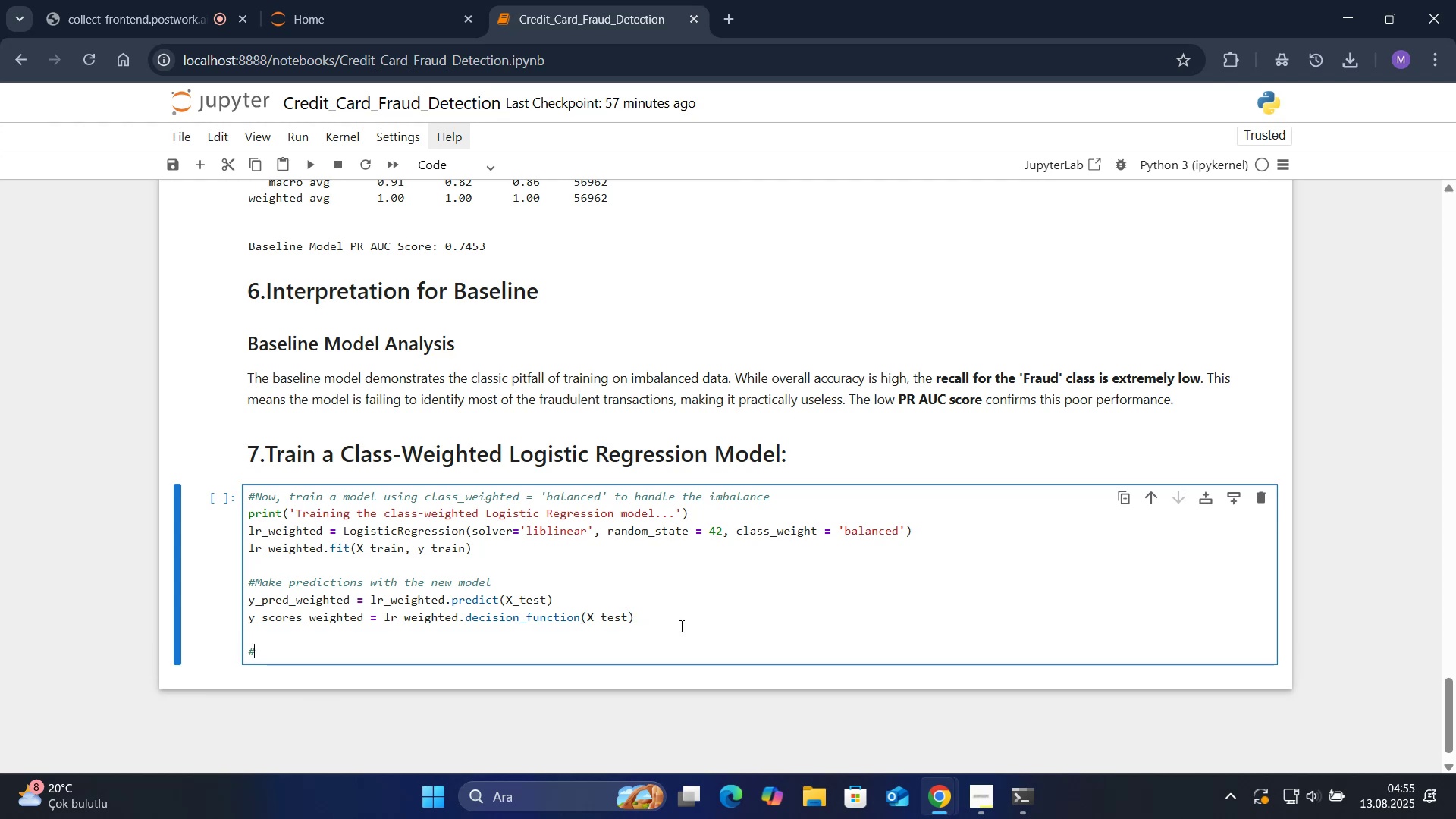 
key(CapsLock)
 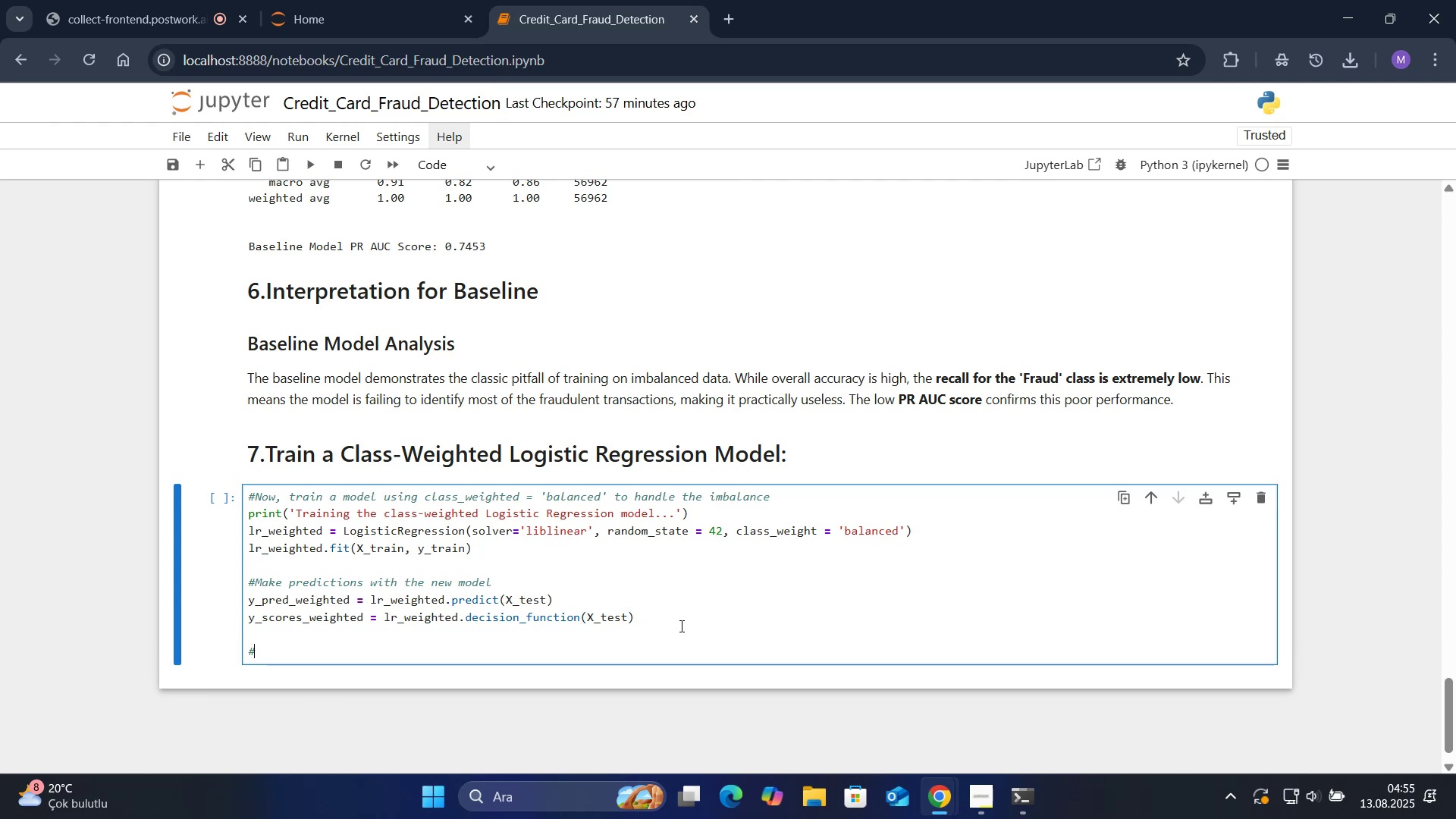 
key(E)
 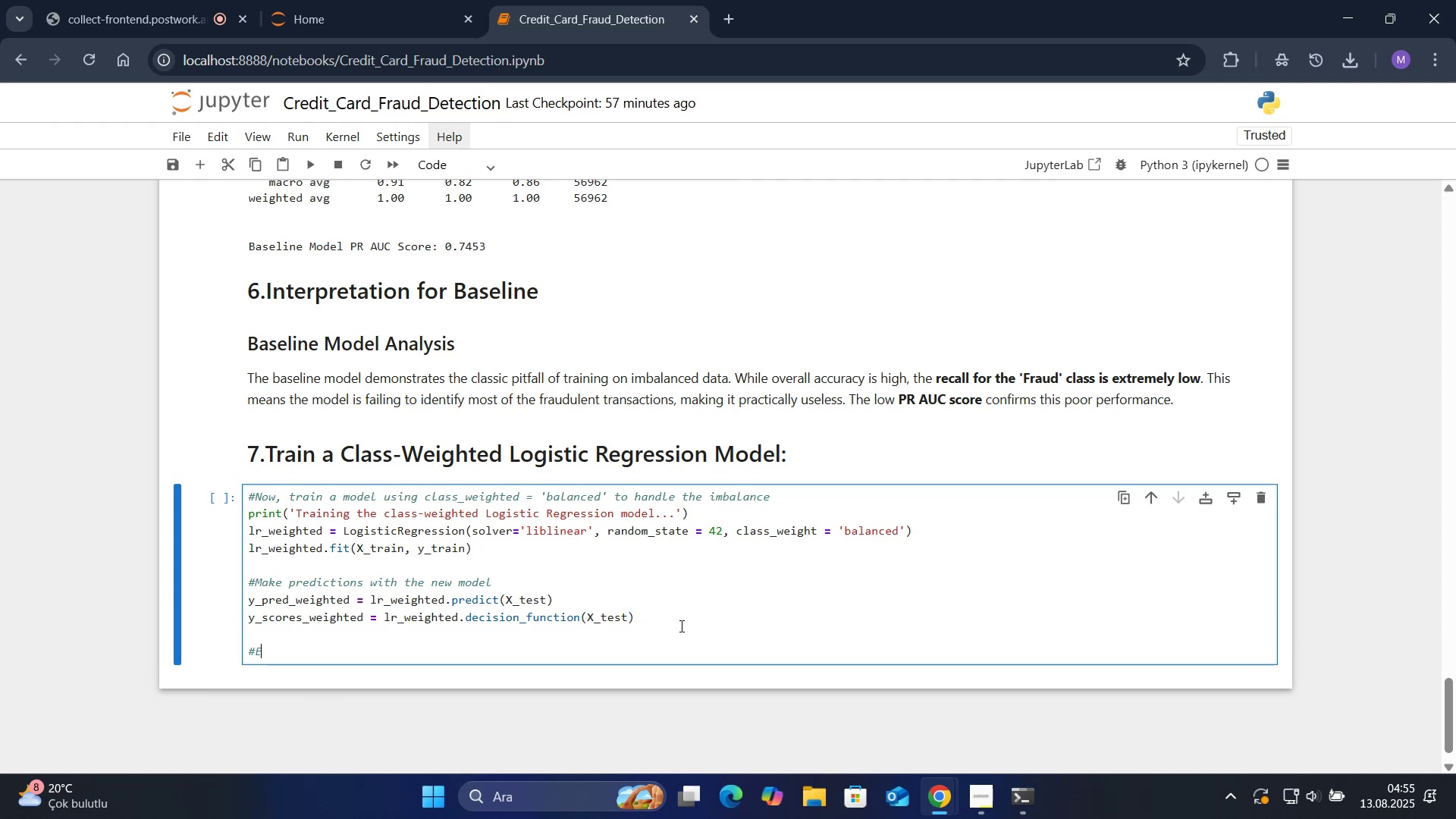 
key(CapsLock)
 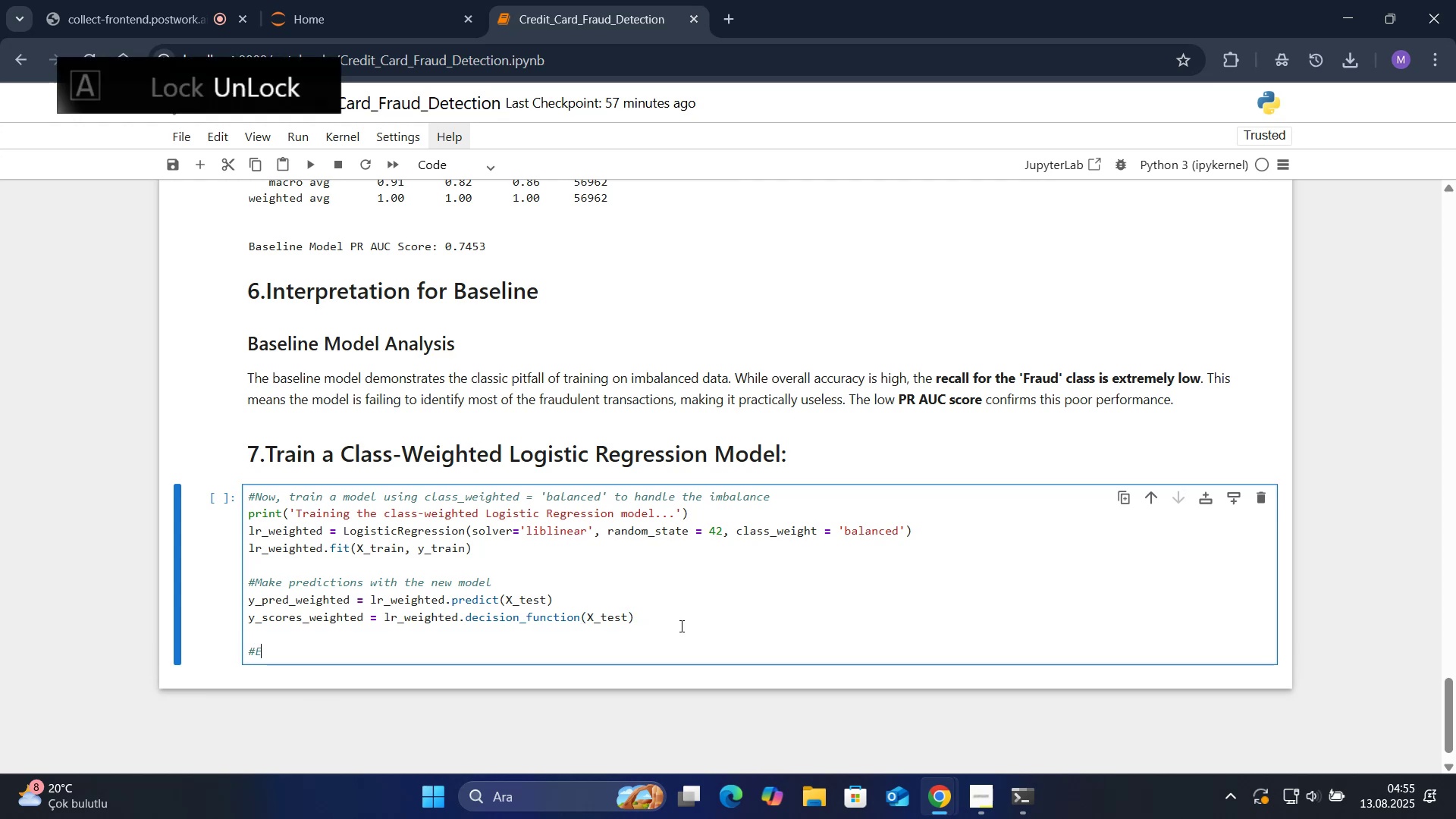 
key(V)
 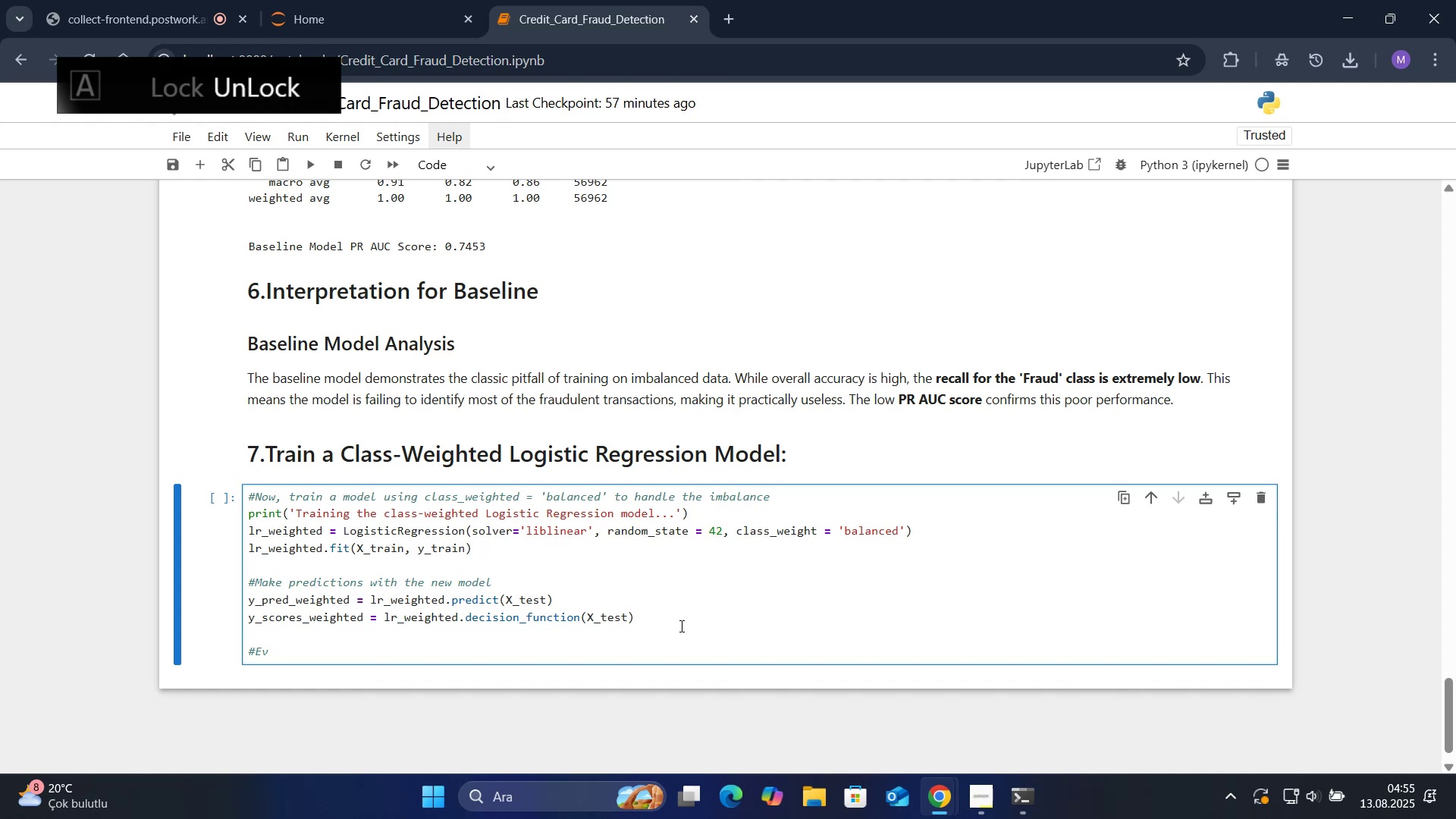 
type(aluate)
 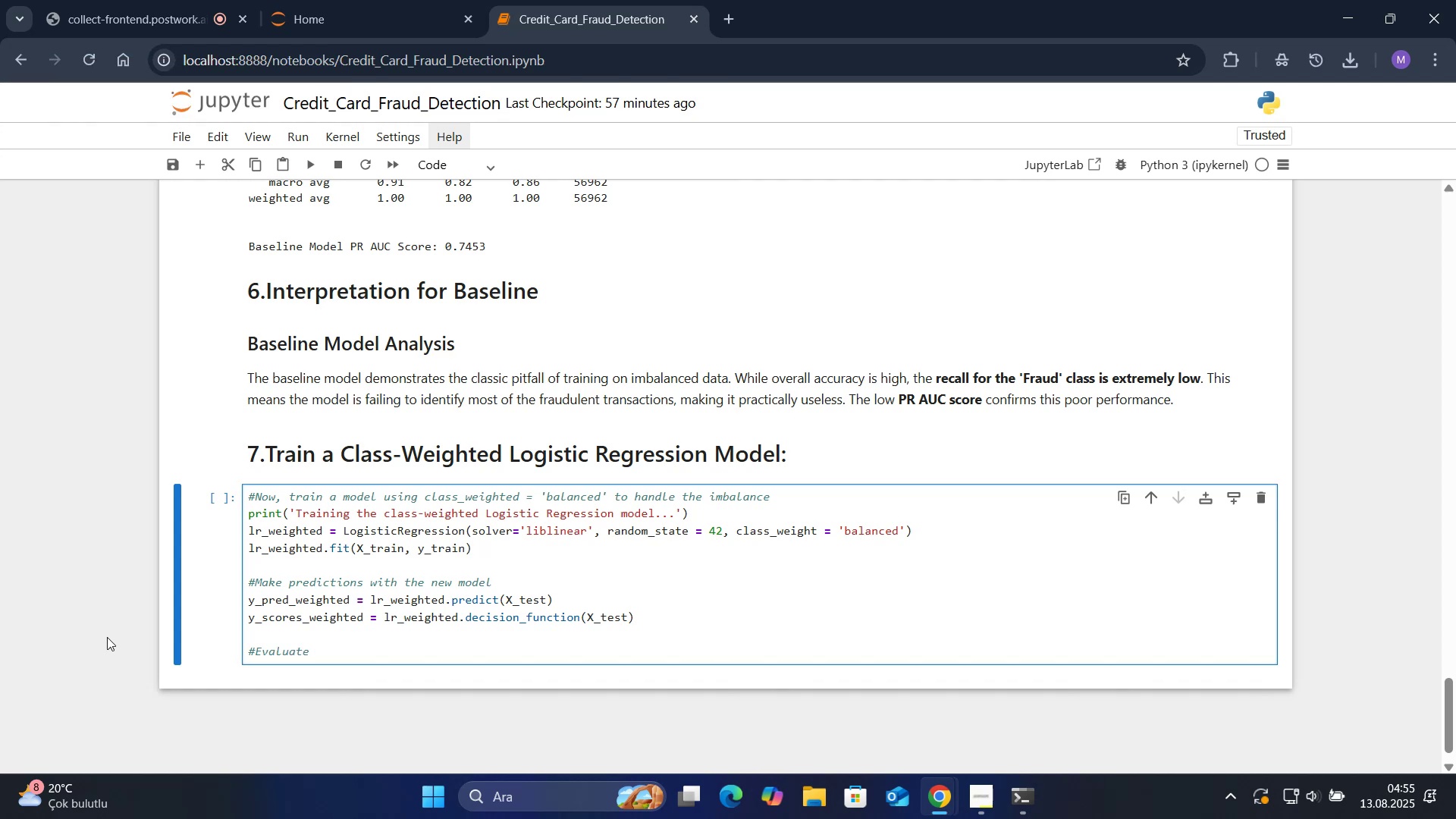 
type( the we'ghted model)
 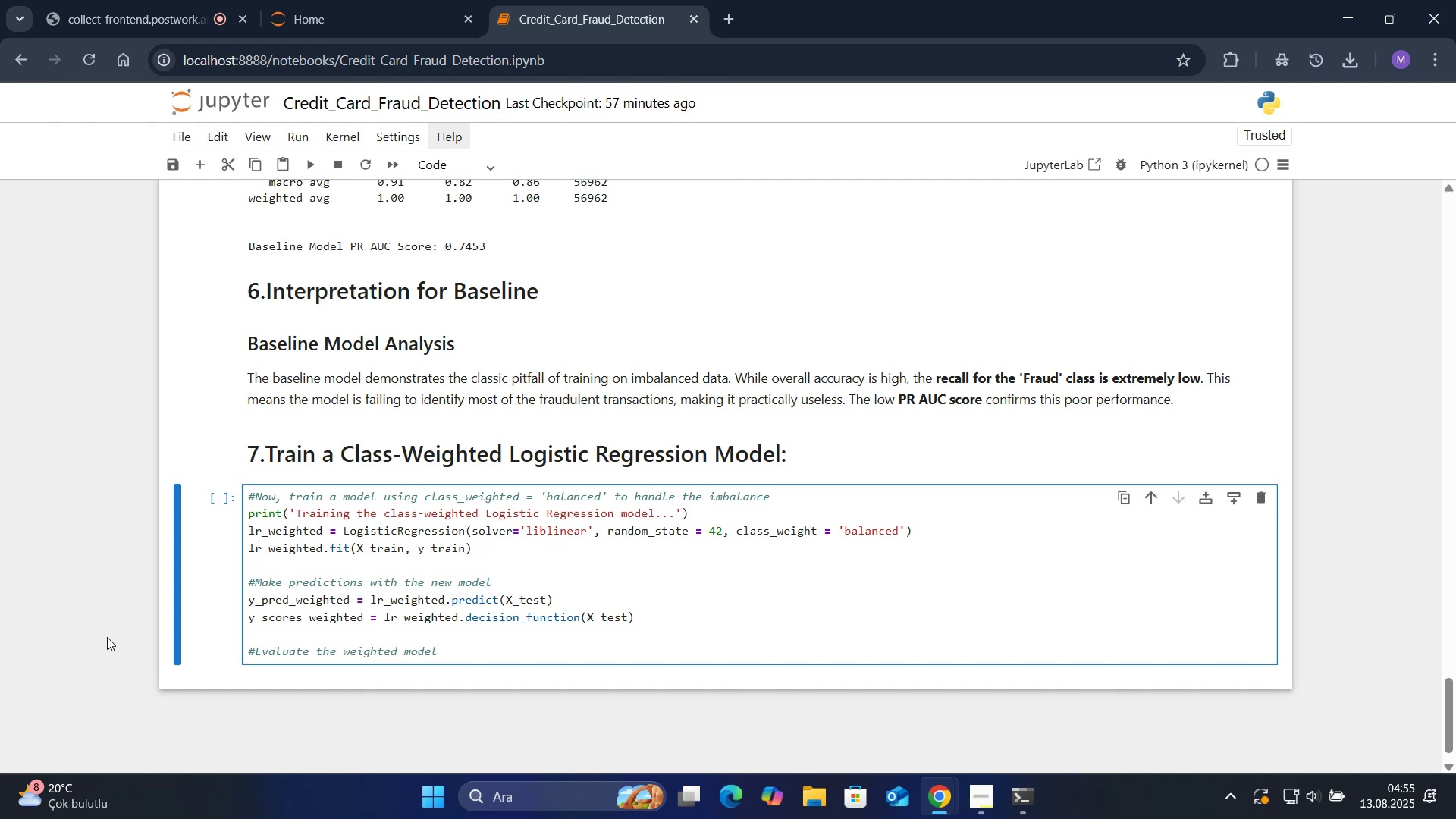 
key(Enter)
 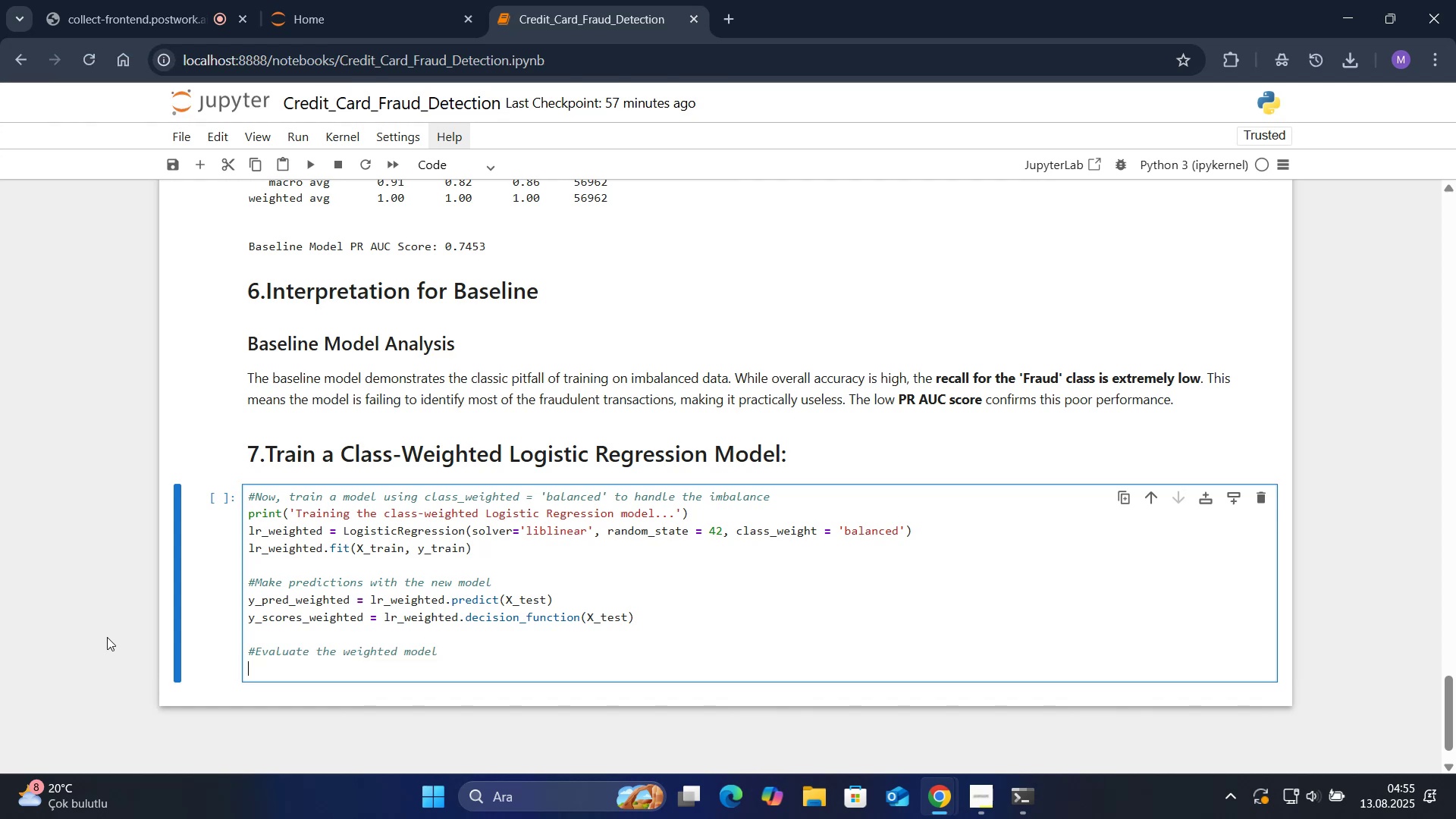 
type(pr'nt*()
 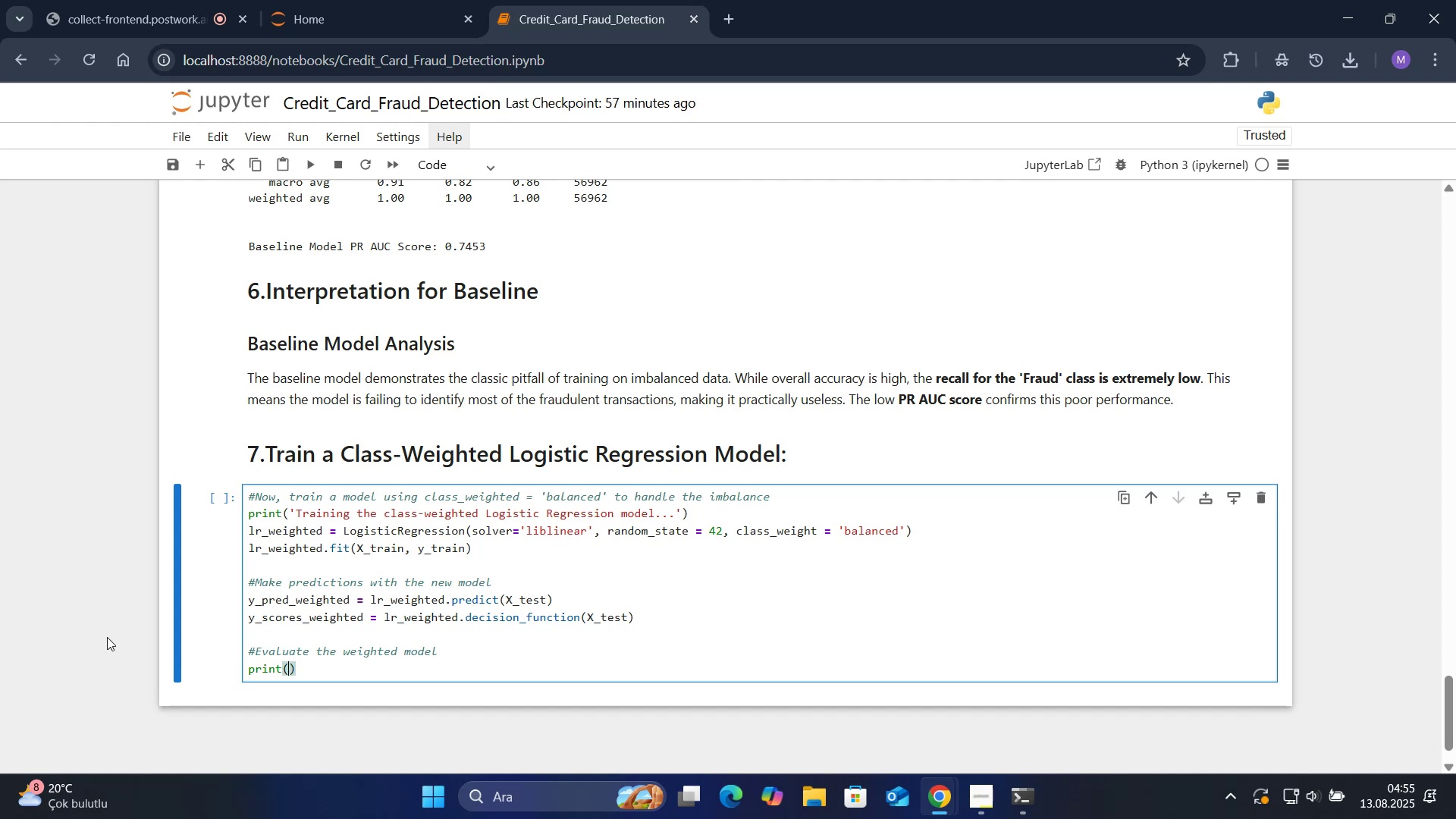 
 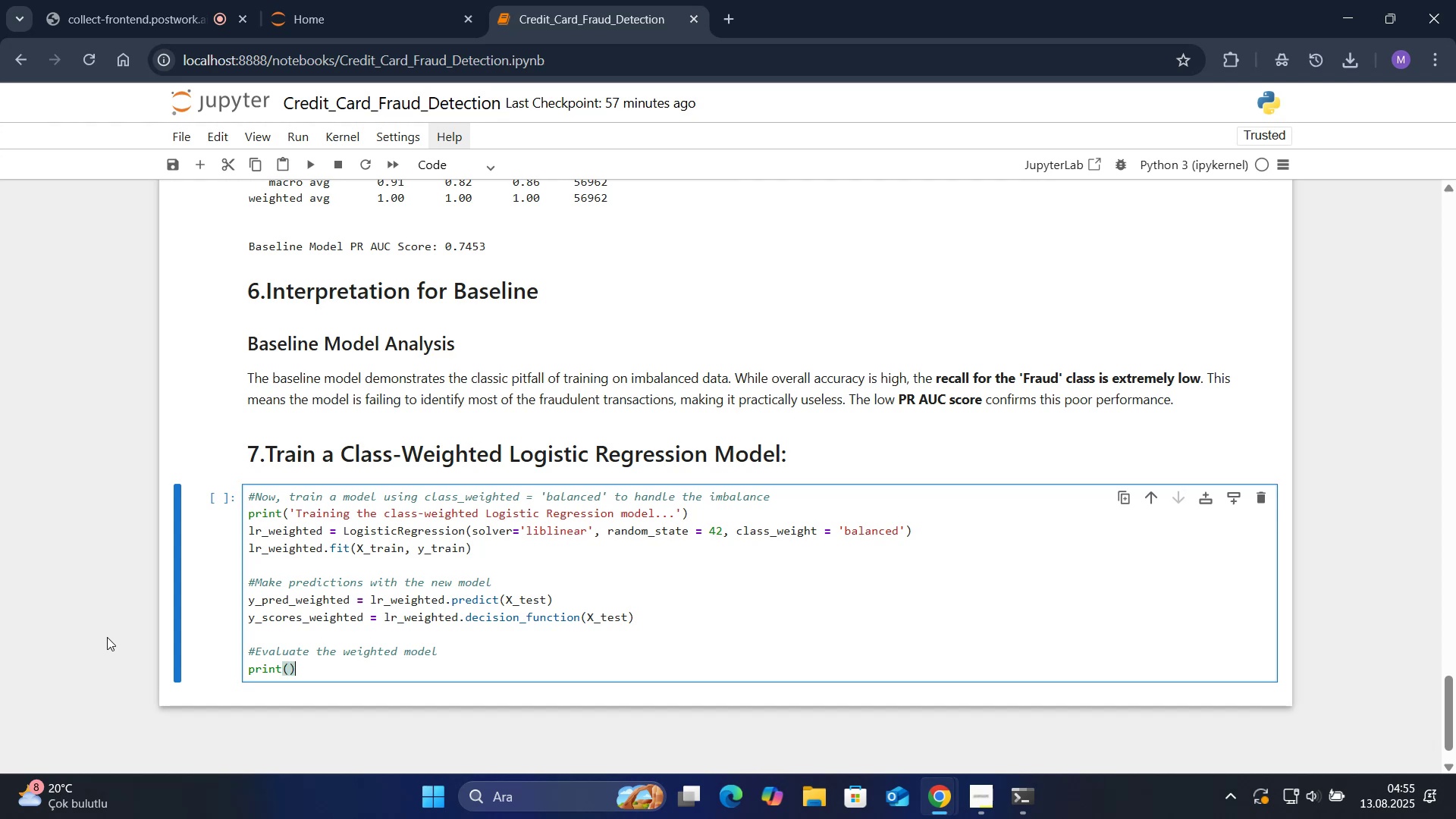 
key(ArrowLeft)
 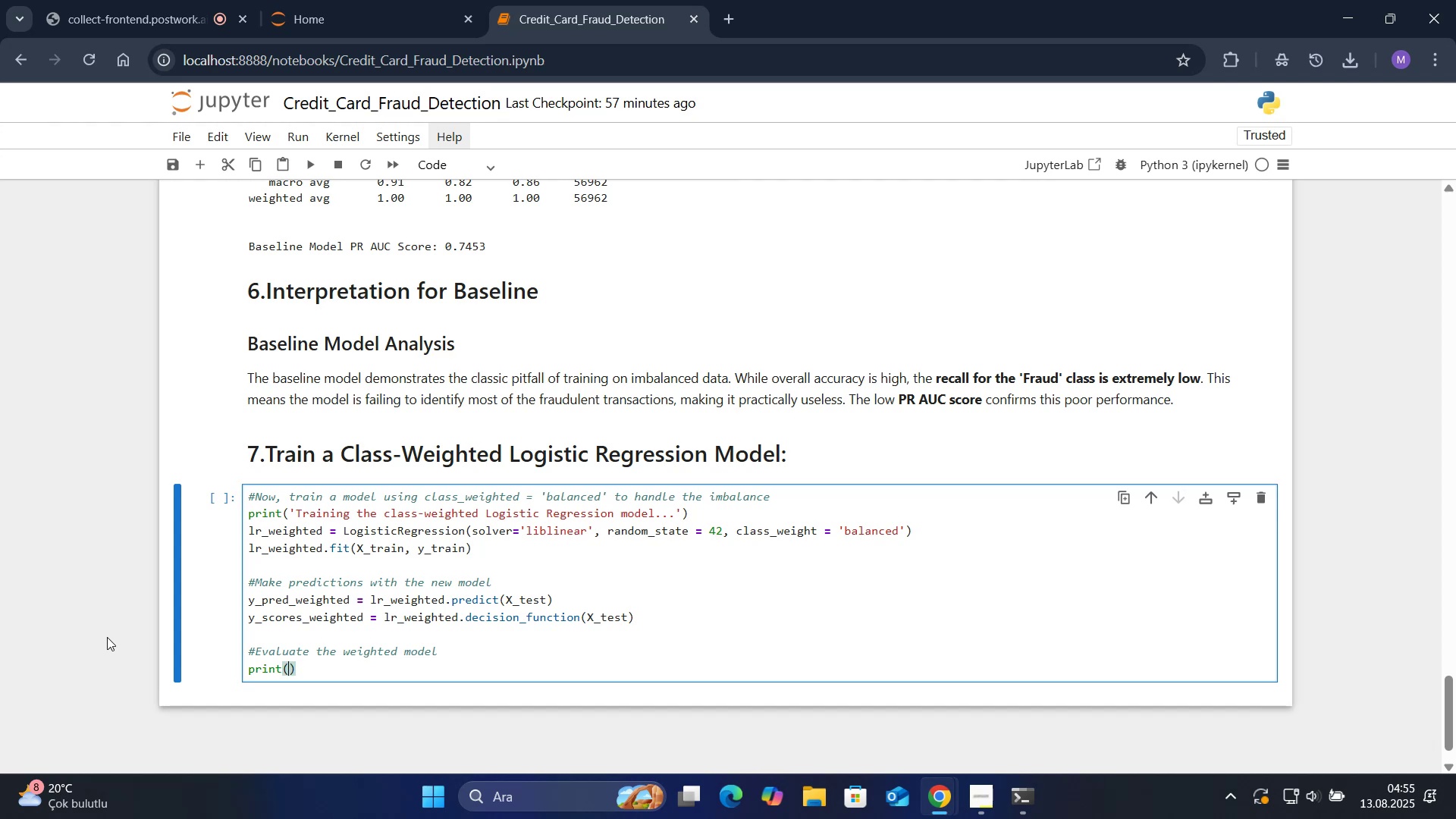 
type(@@)
 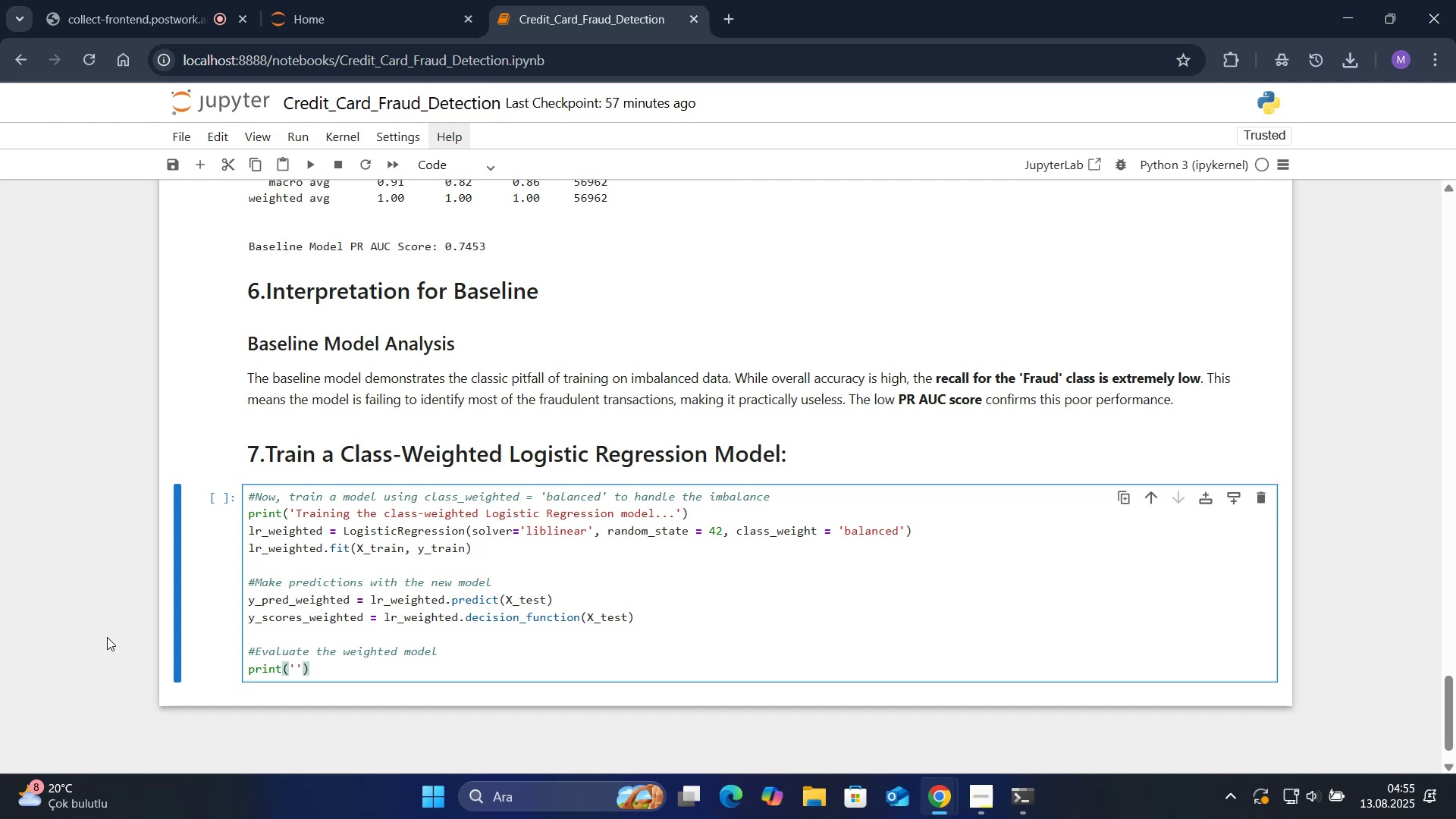 
key(Alt+Control+IntlYen)
 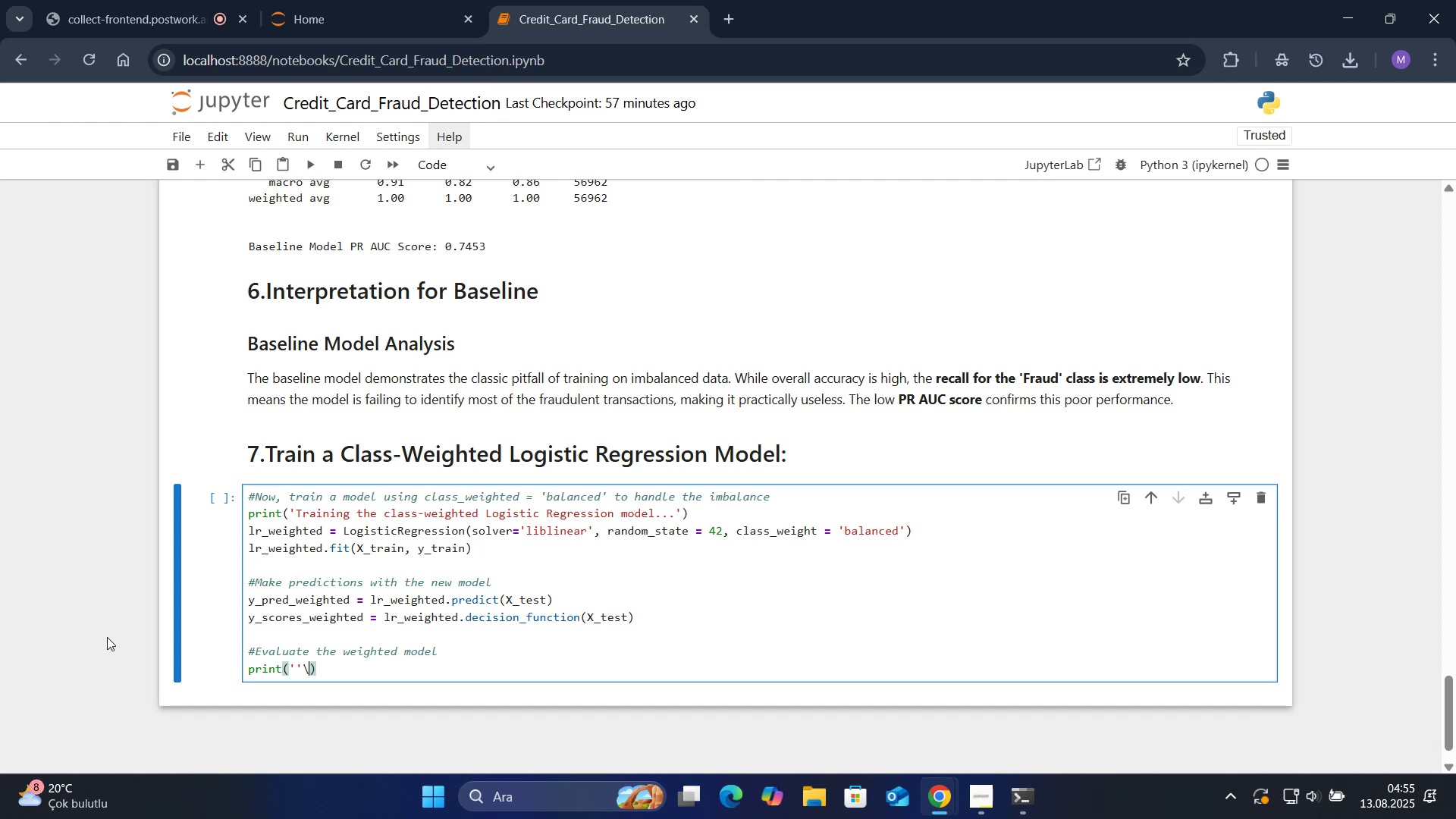 
key(Backspace)
 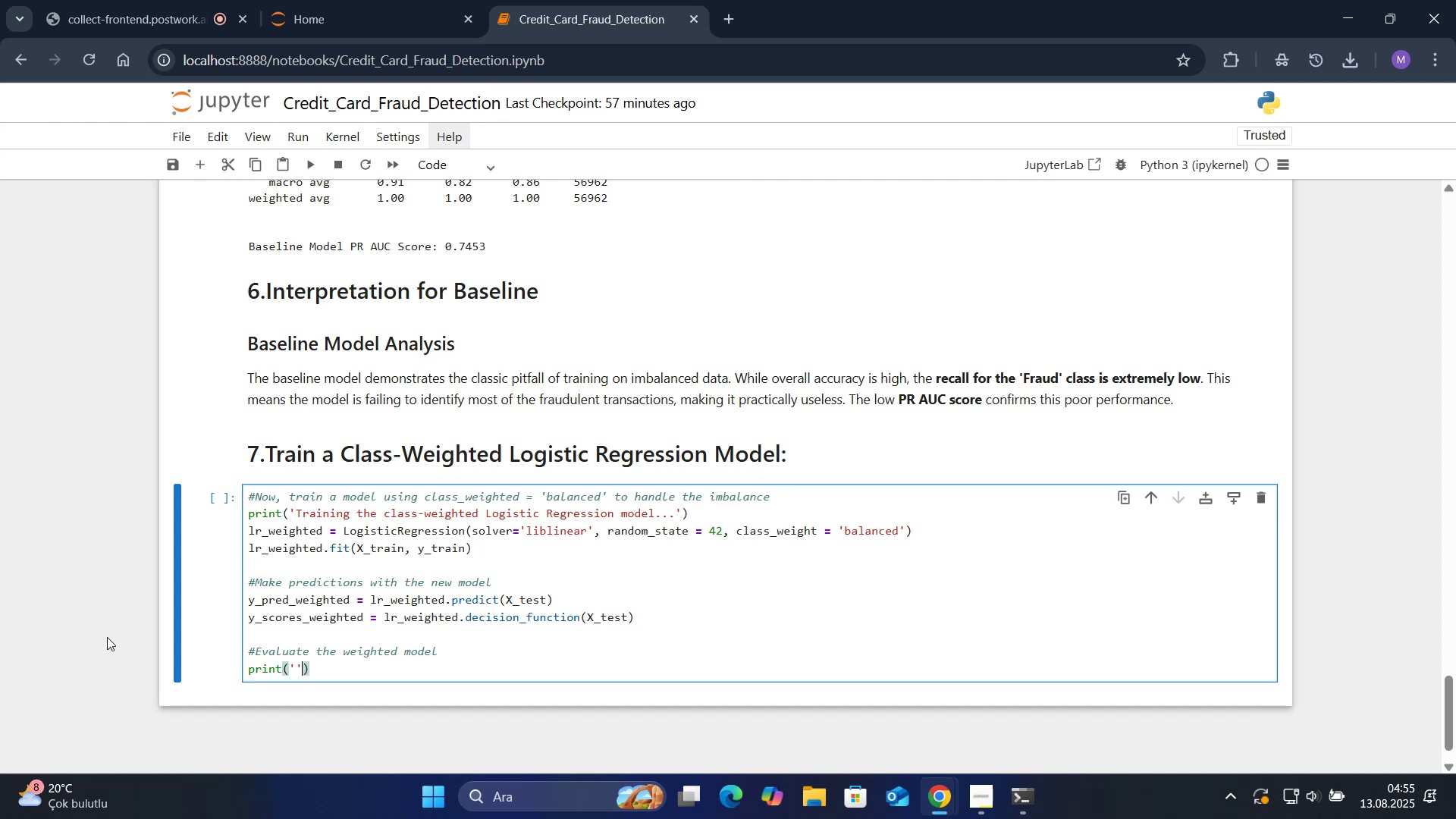 
key(Backspace)
 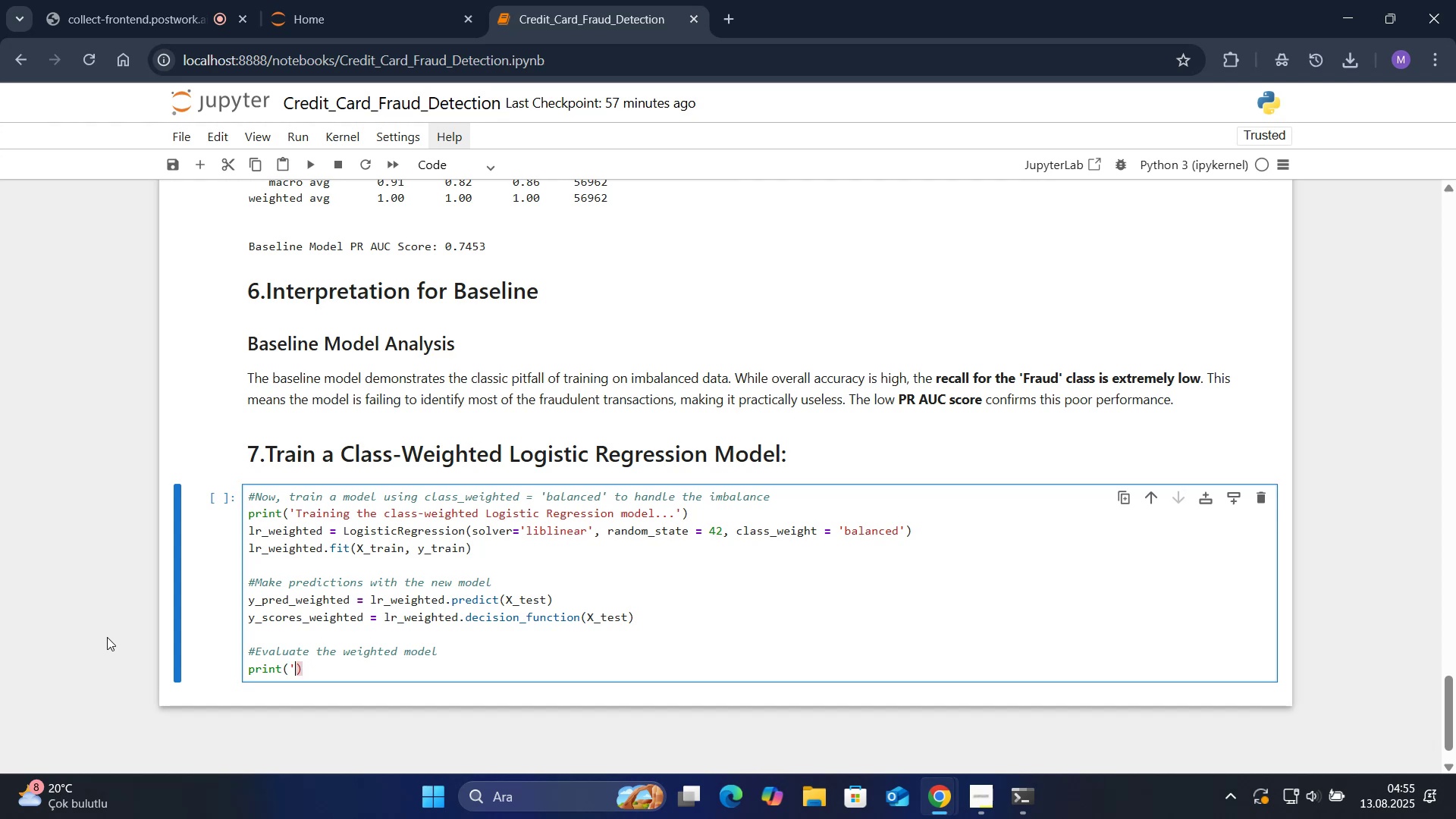 
key(Shift+ShiftRight)
 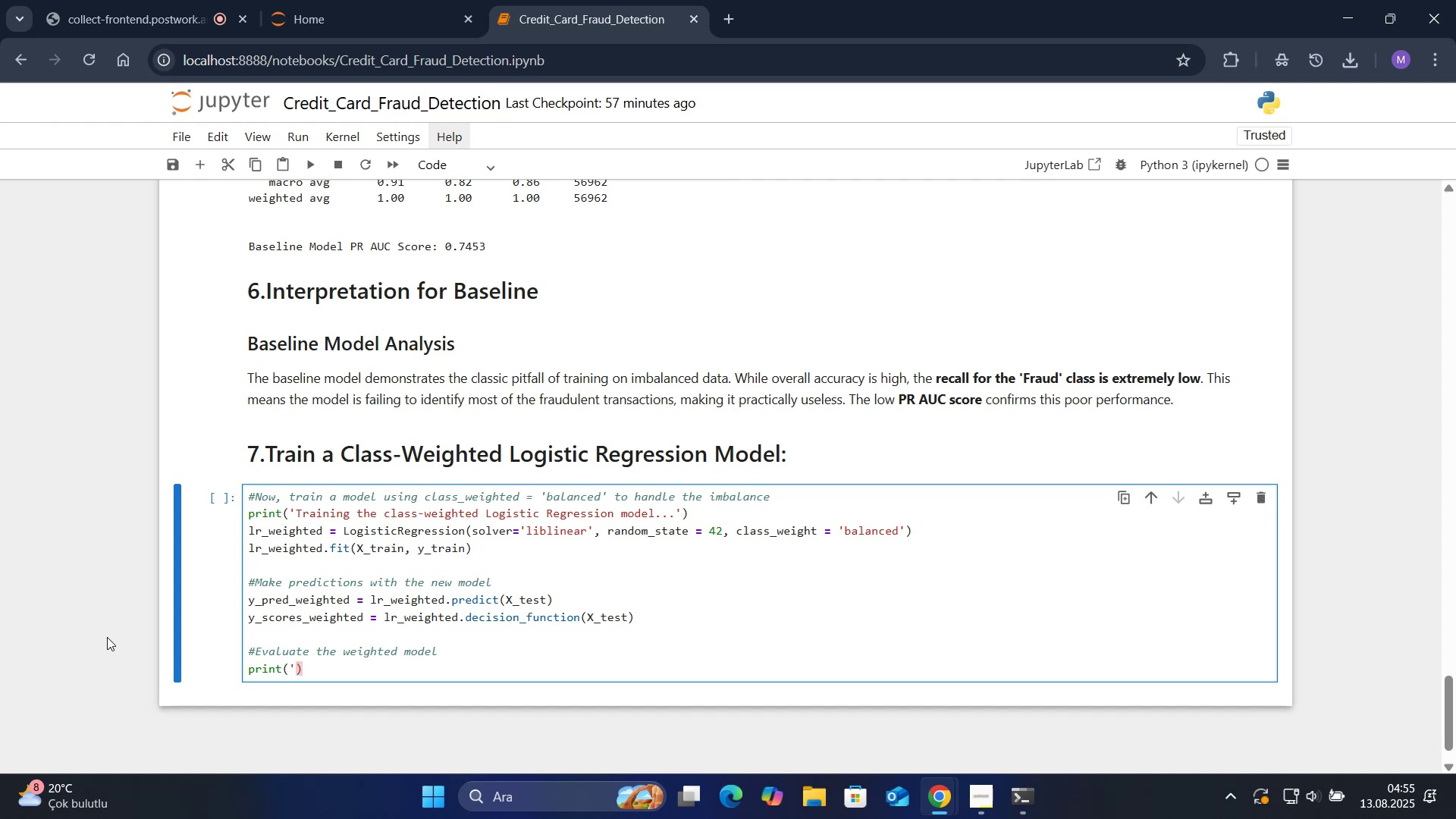 
key(Shift+2)
 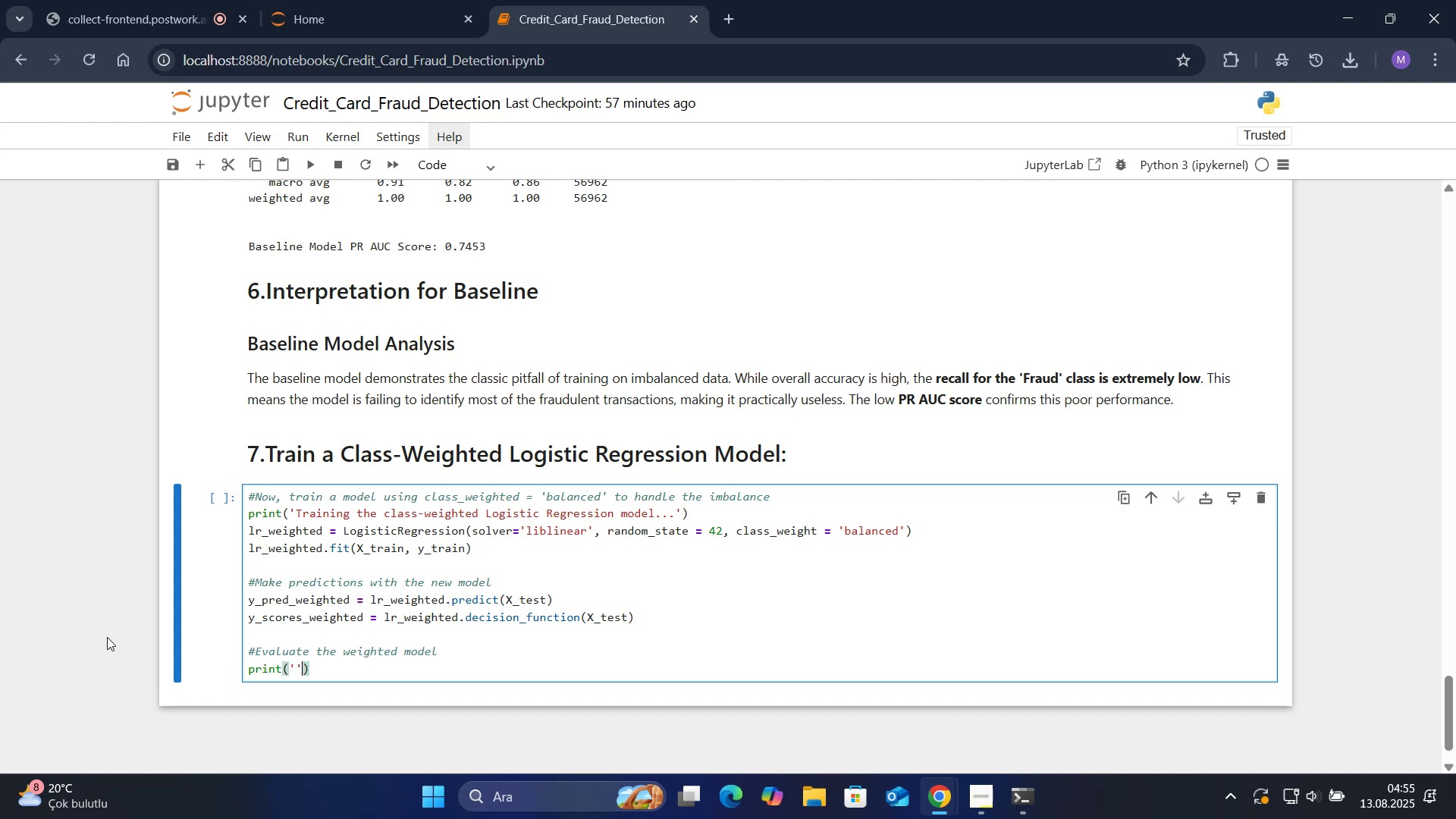 
key(ArrowLeft)
 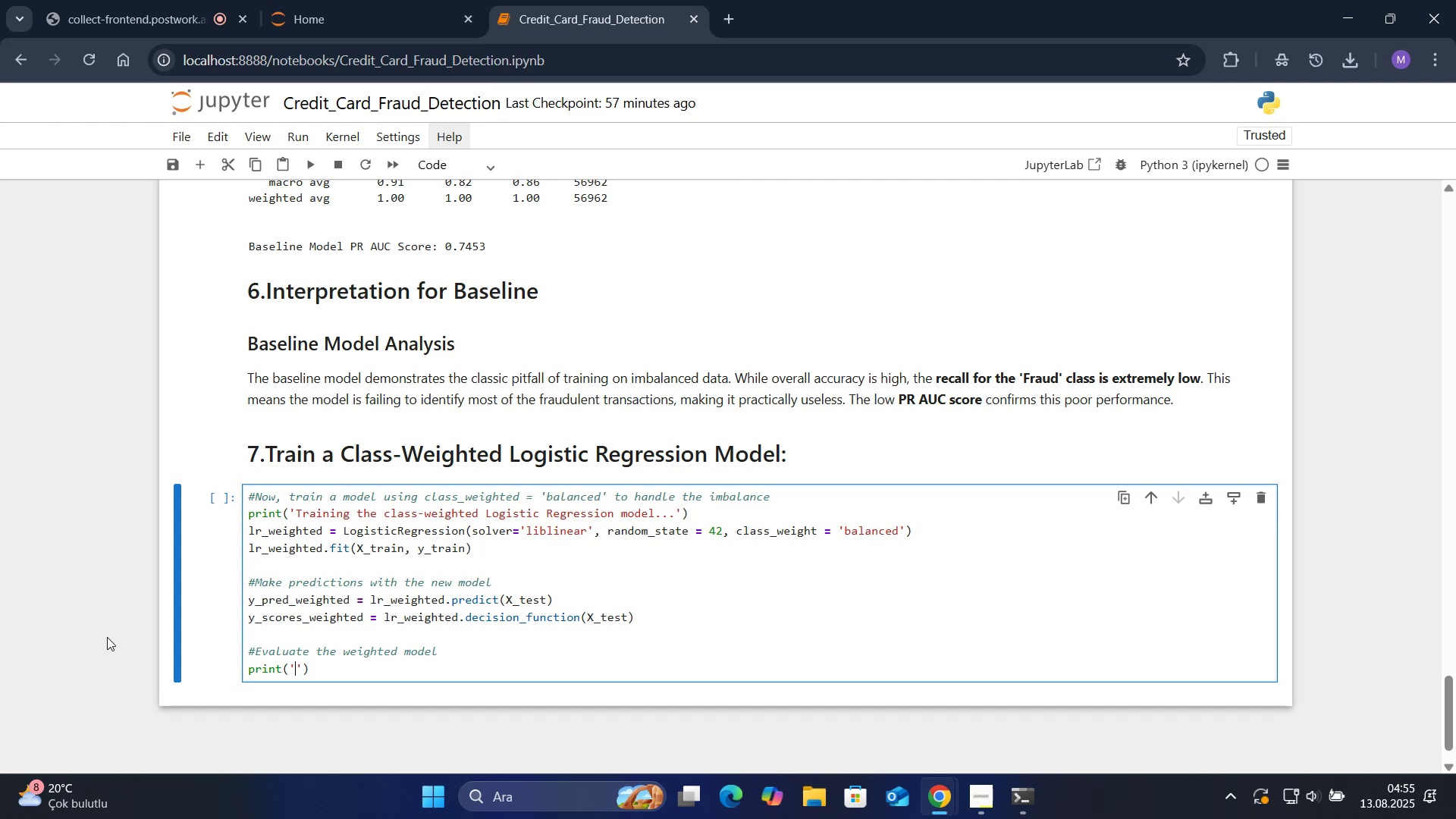 
key(Alt+Control+IntlYen)
 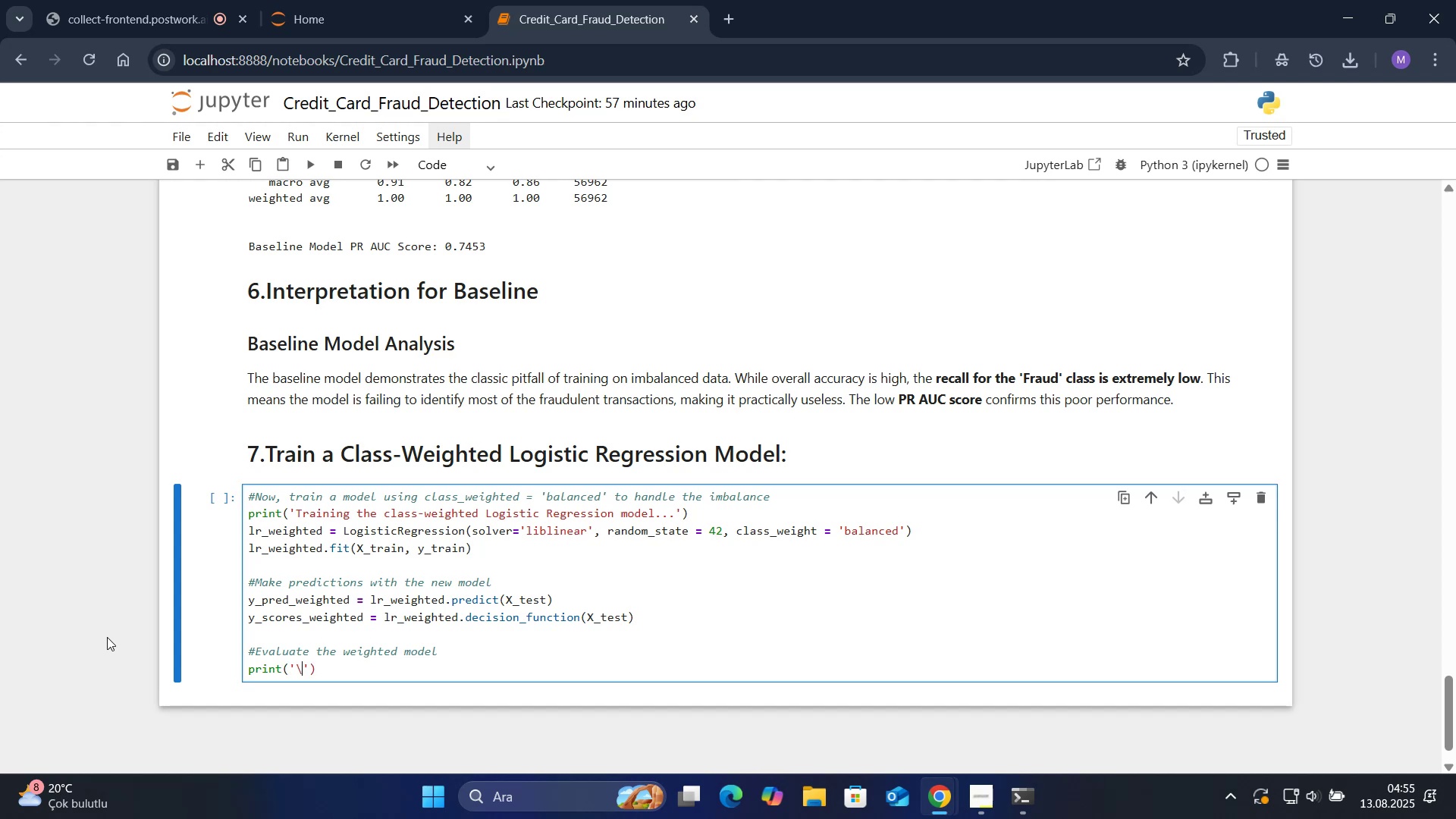 
key(Alt+Control+N)
 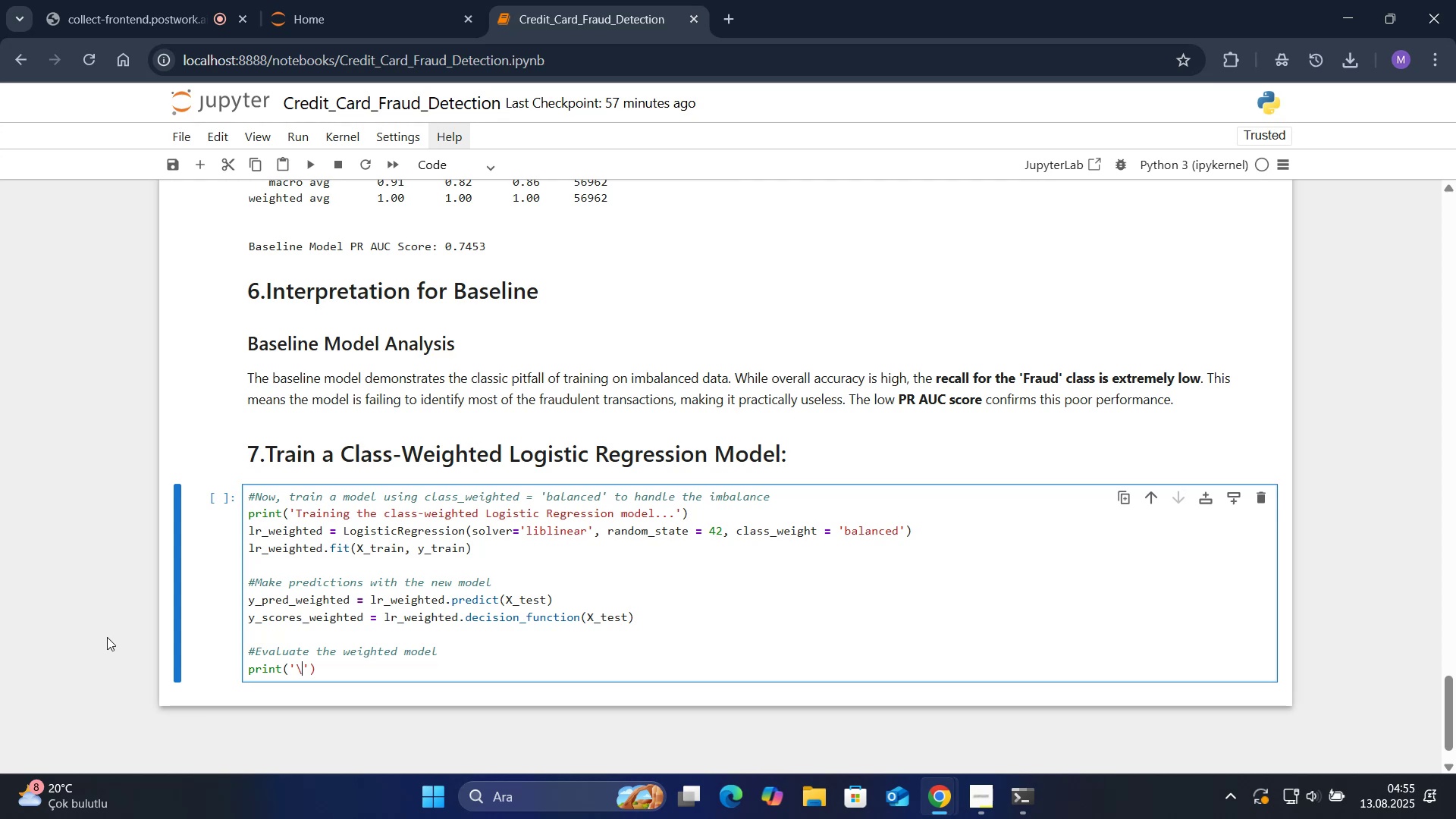 
type(n )
key(Backspace)
type(--- Class-We'ghted)
 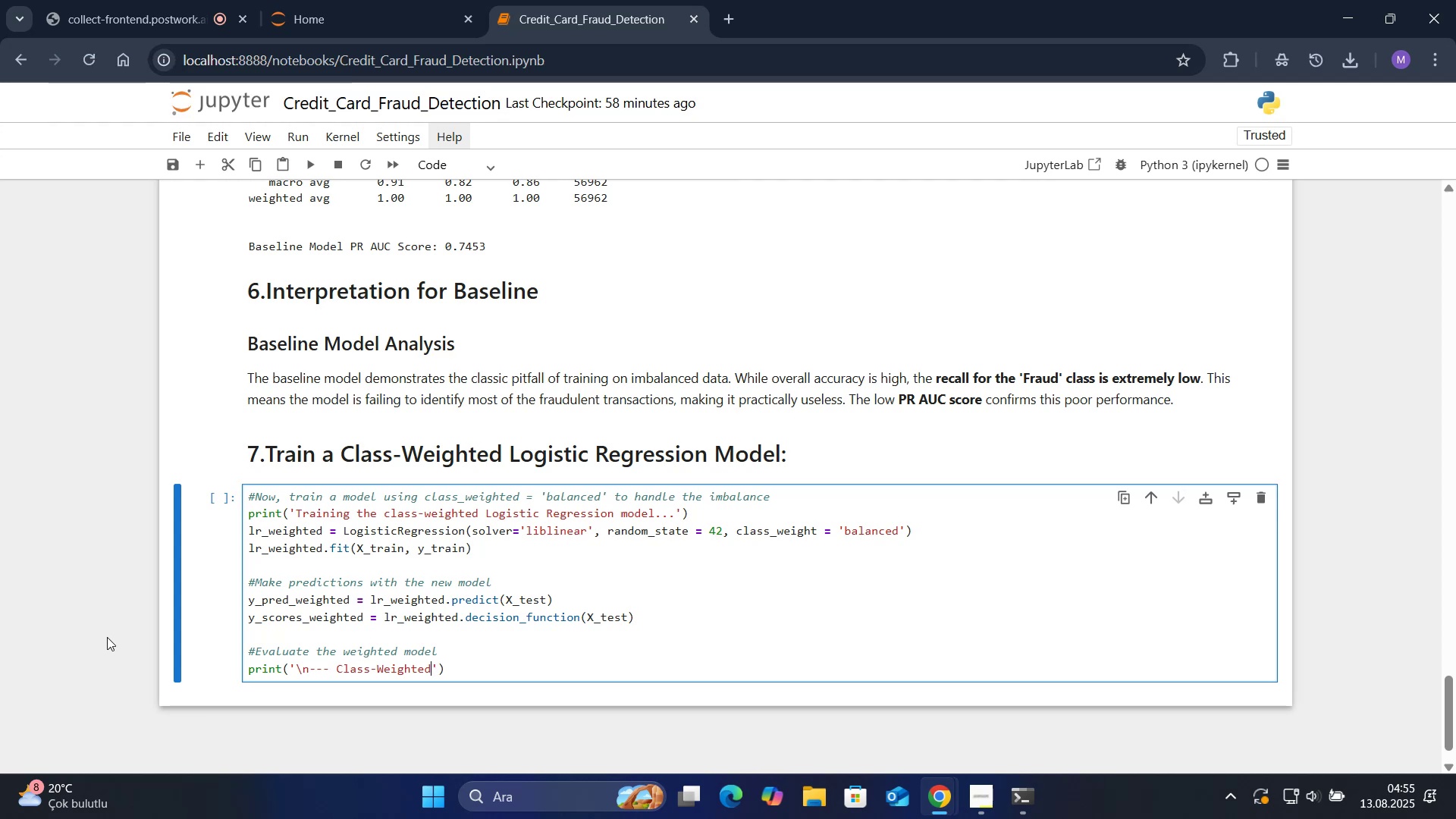 
wait(5.4)
 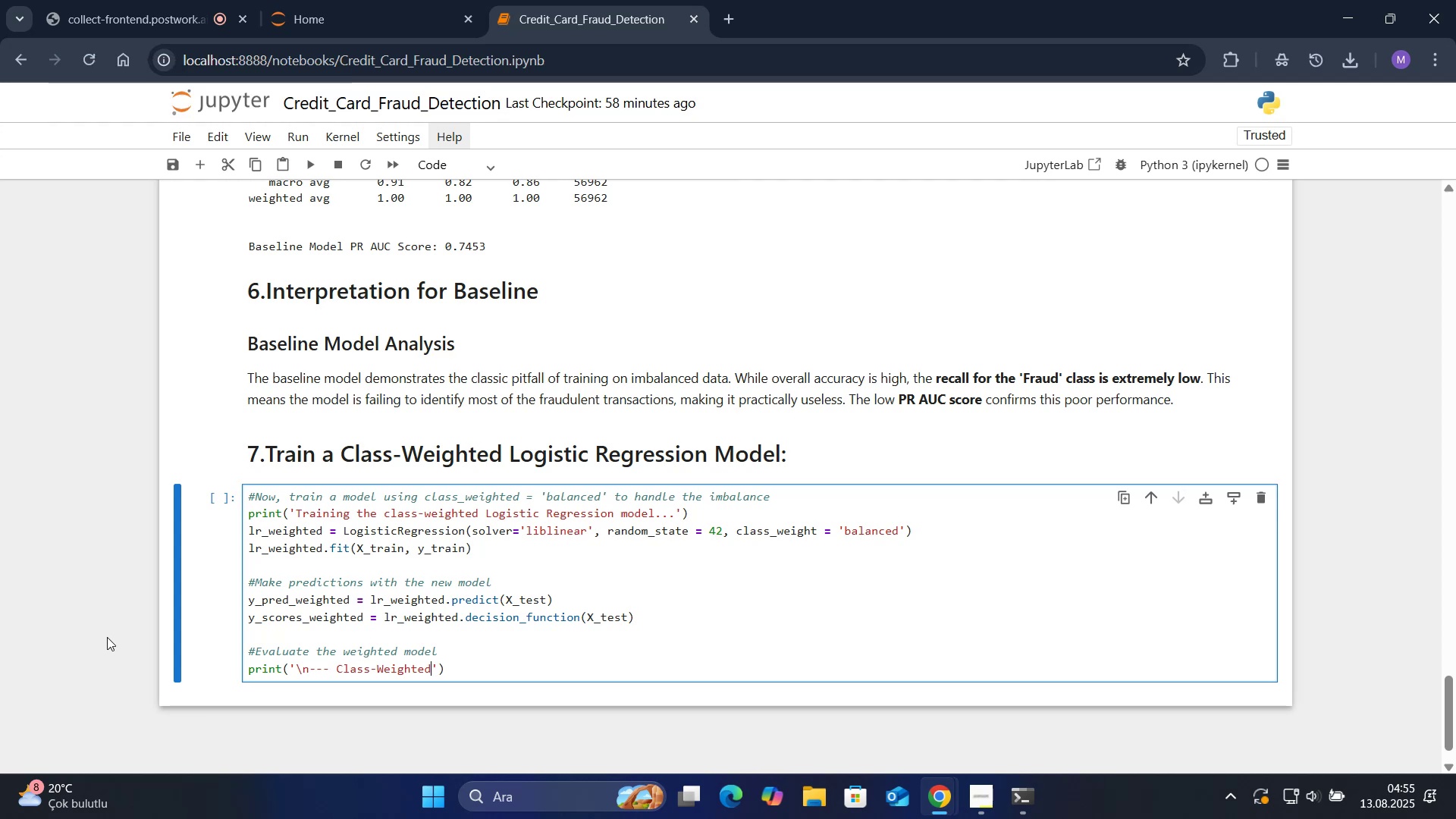 
type( Model Evaluat'on)
 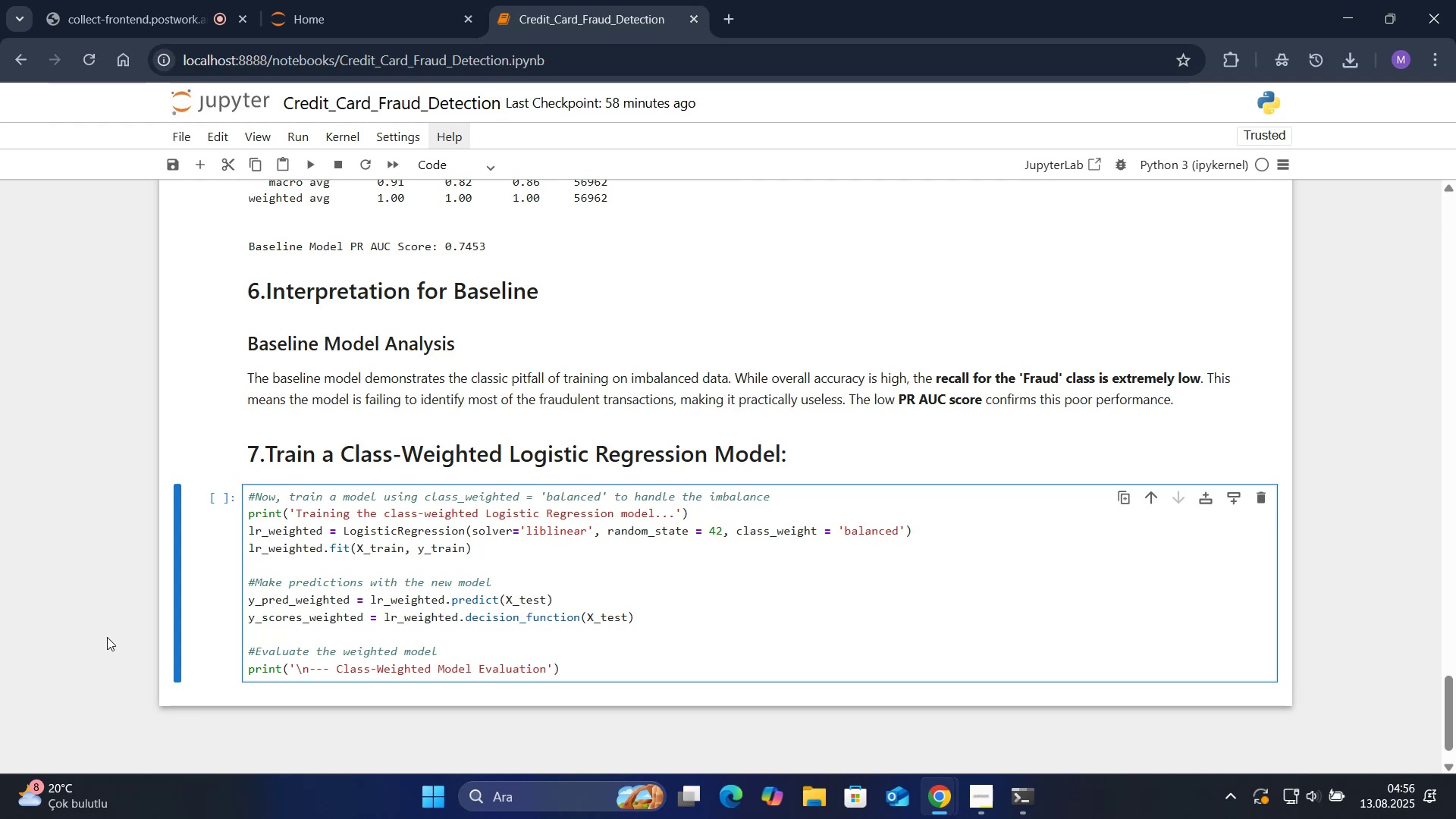 
key(ArrowRight)
 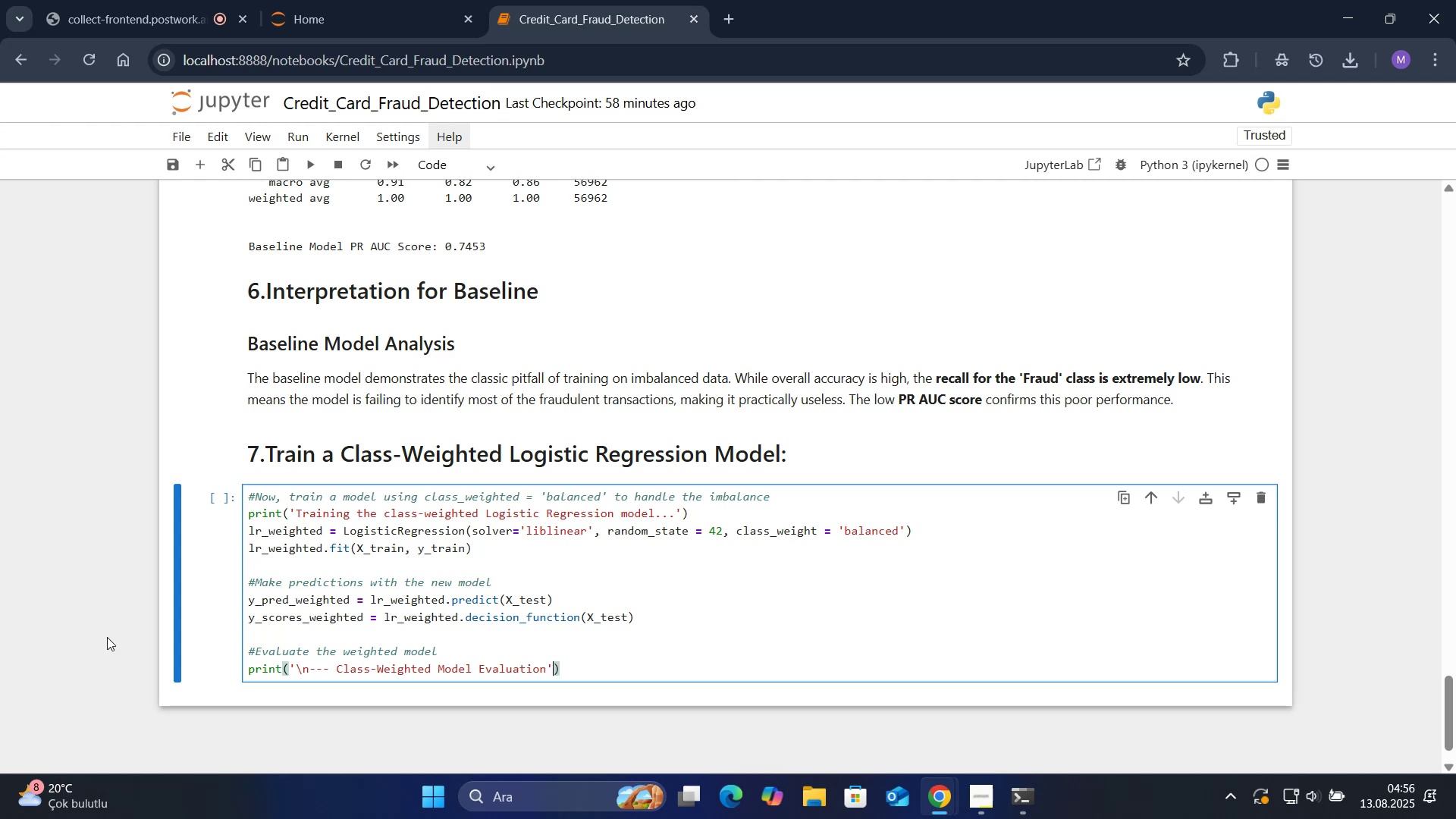 
key(ArrowLeft)
 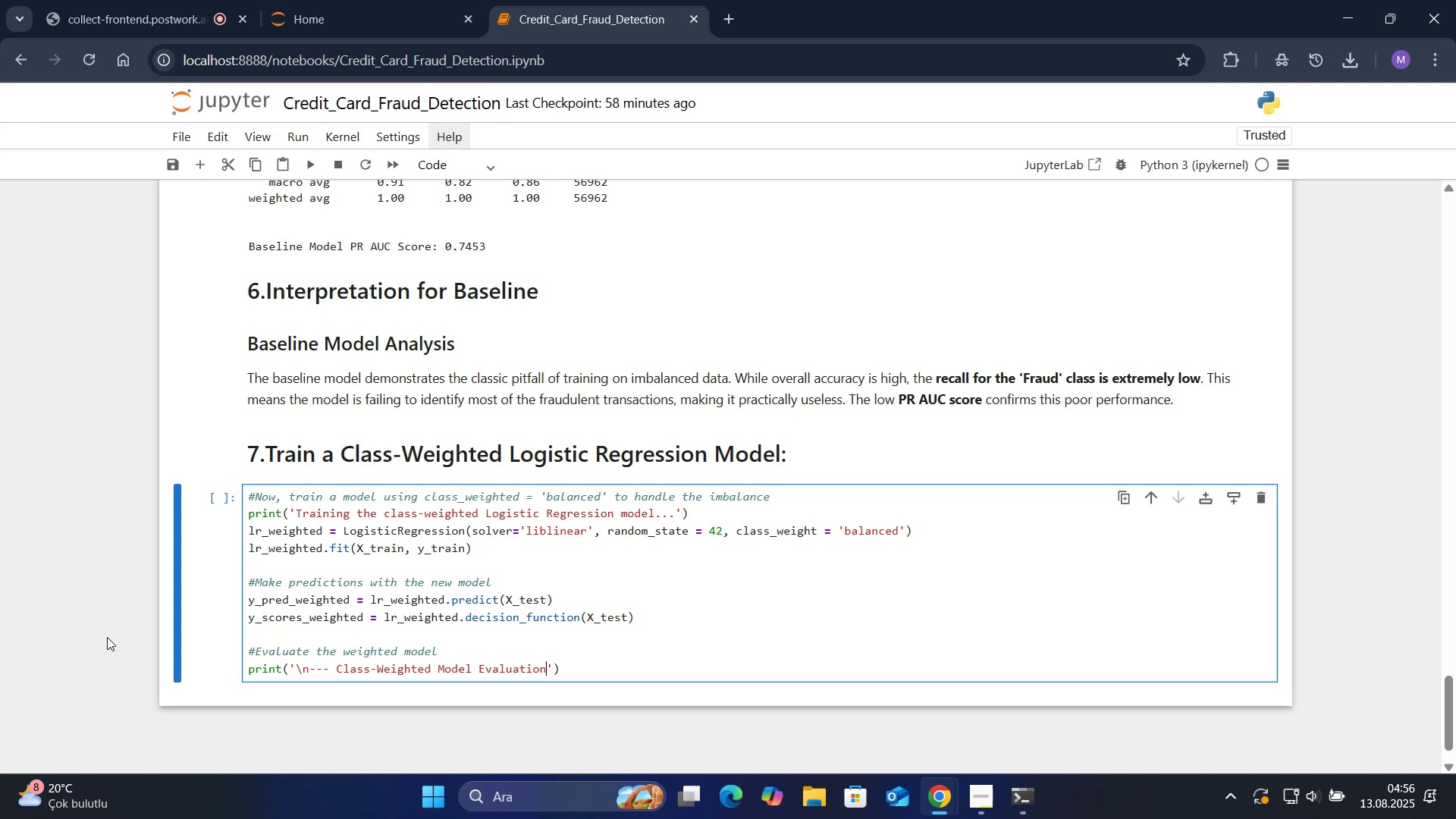 
key(Space)
 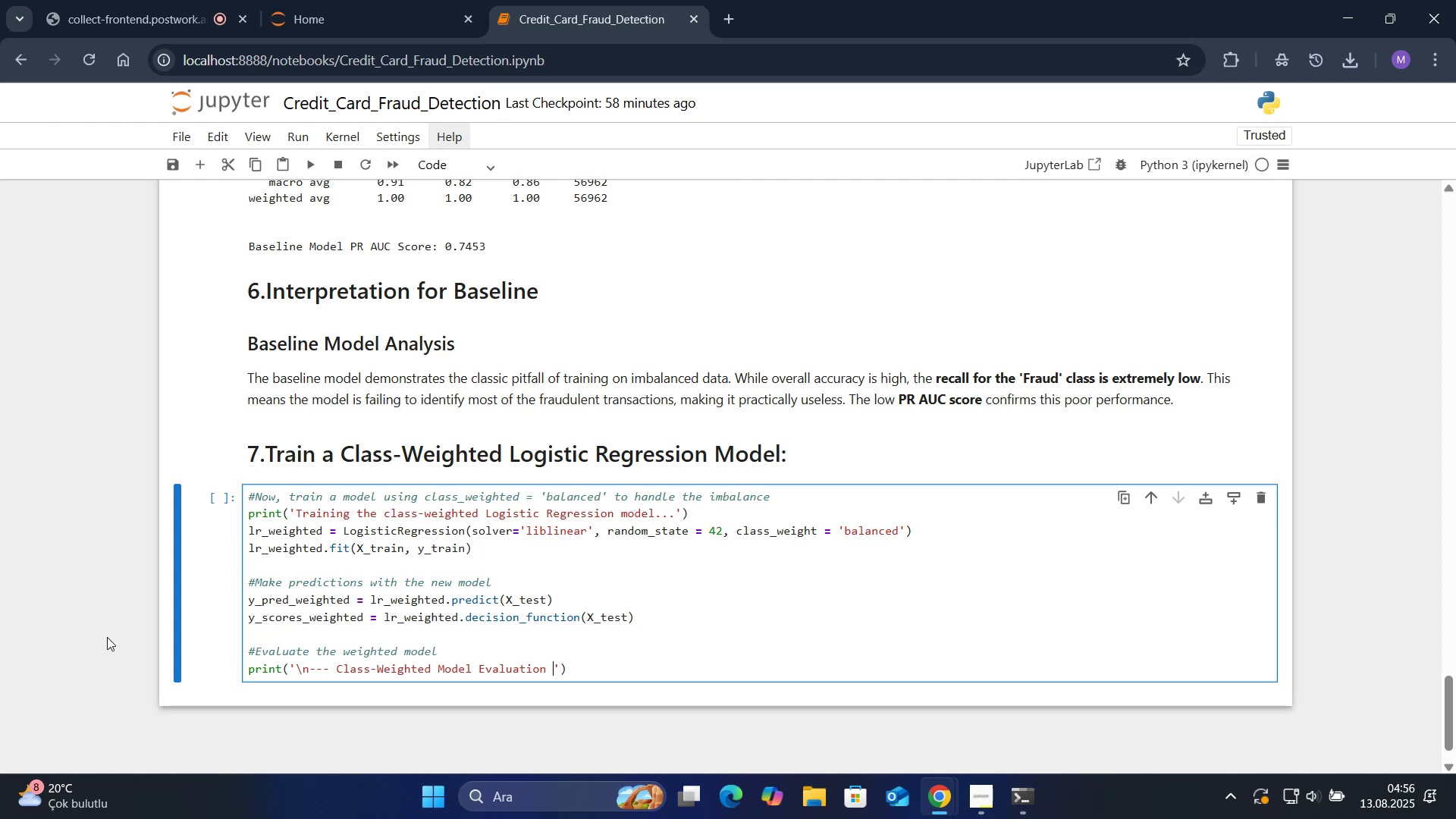 
key(NumpadSubtract)
 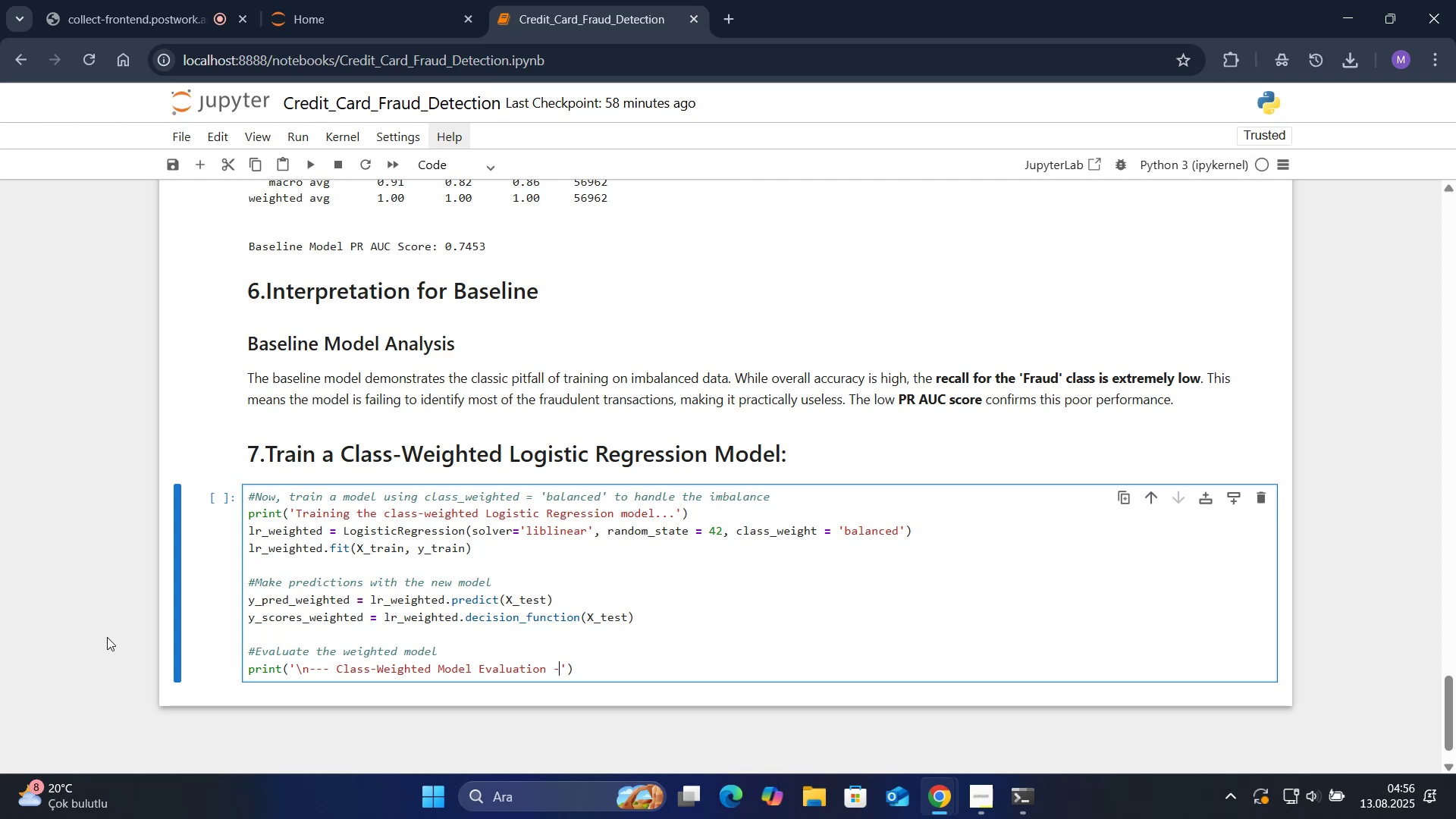 
key(NumpadSubtract)
 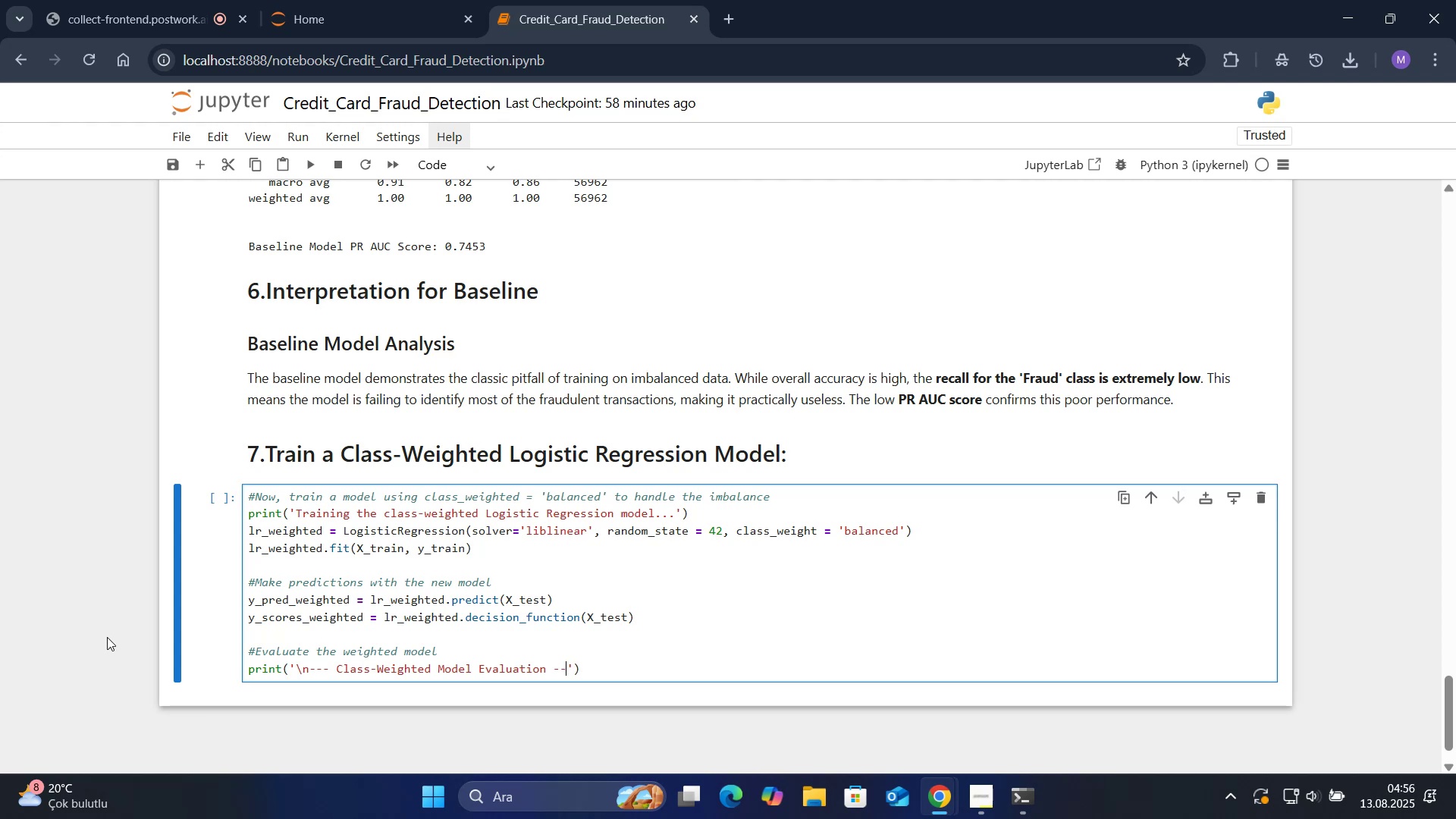 
key(NumpadSubtract)
 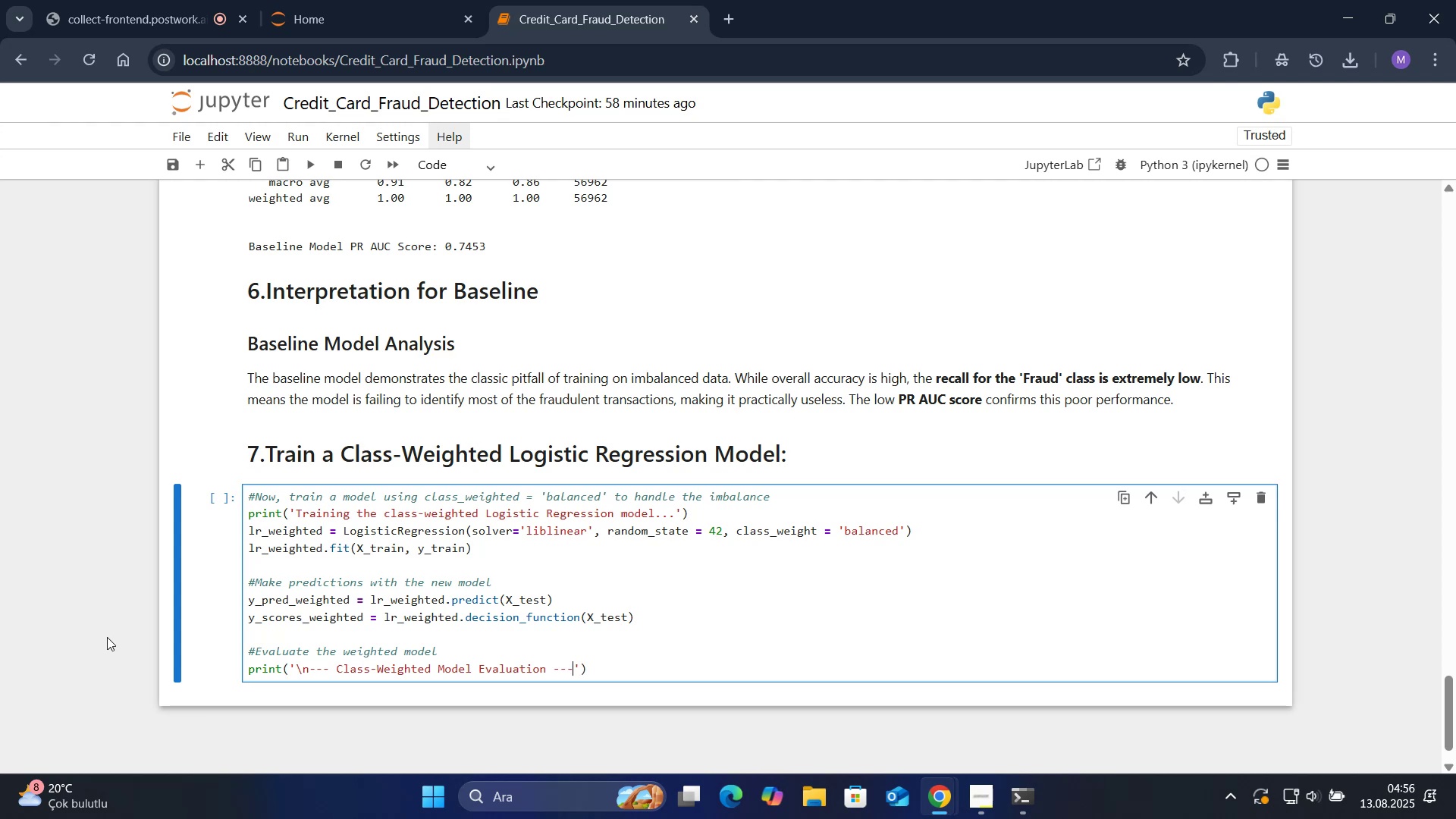 
key(ArrowDown)
 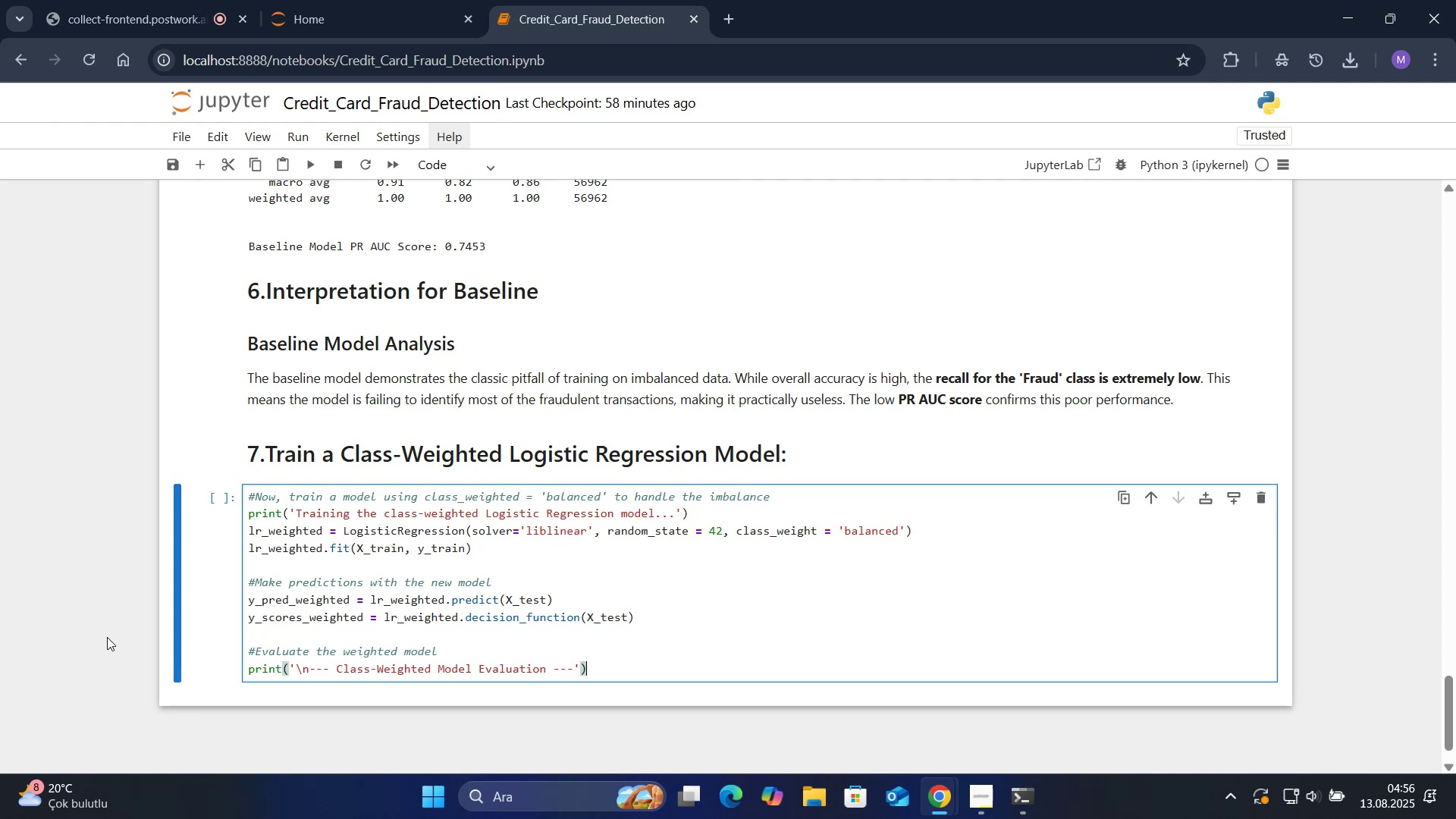 
key(ArrowDown)
 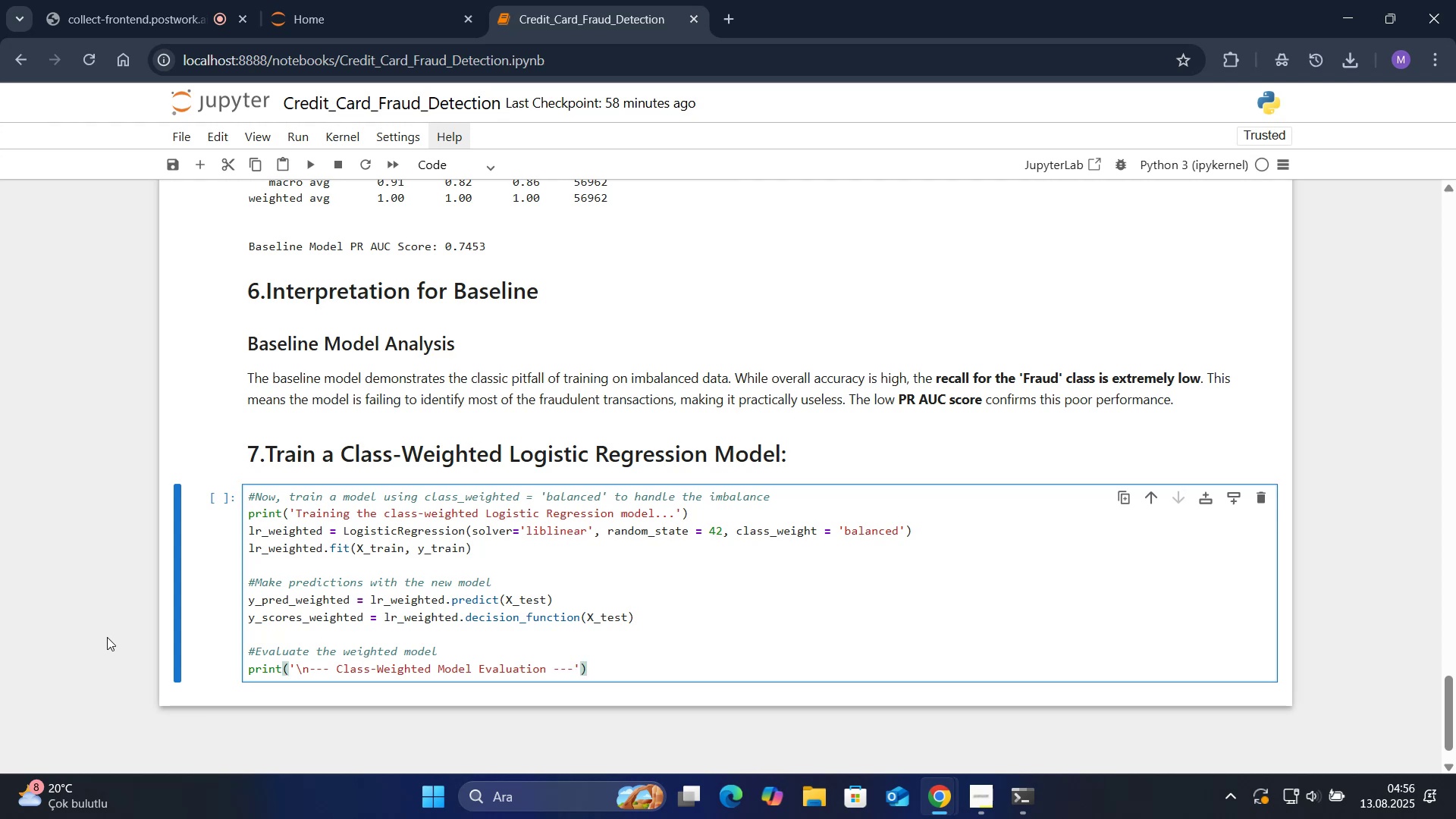 
key(Enter)
 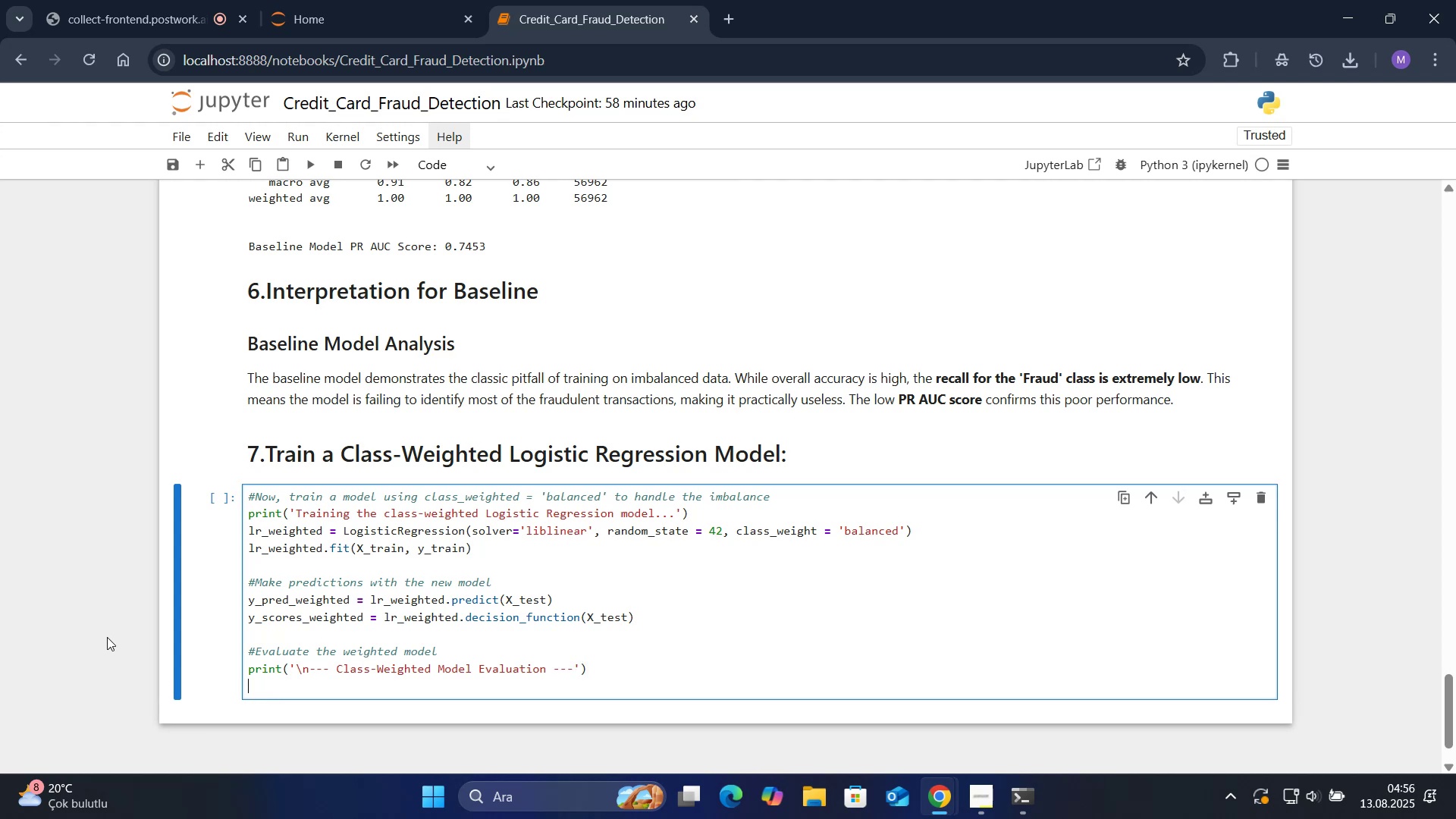 
type(pr'nt*()
 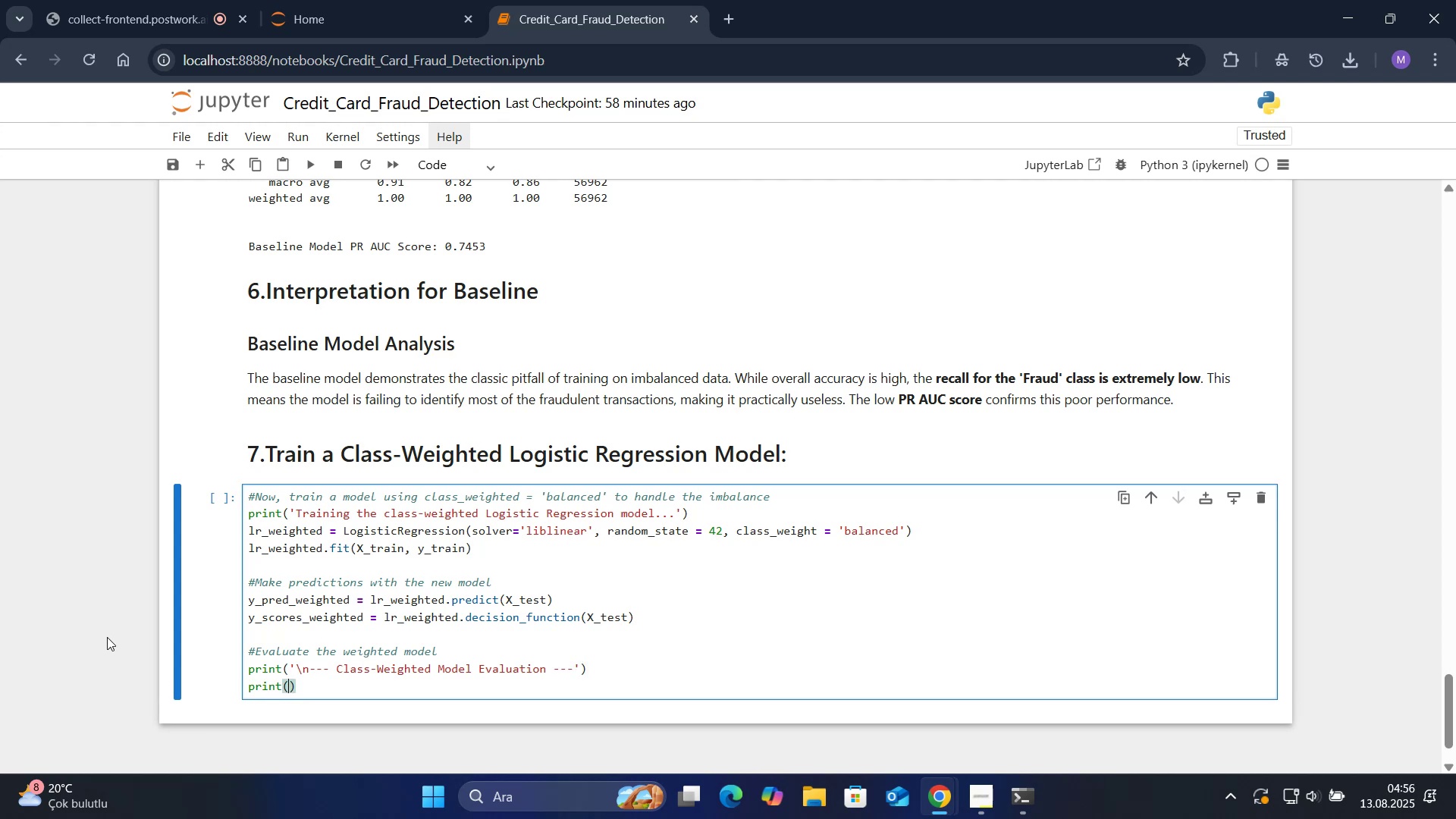 
 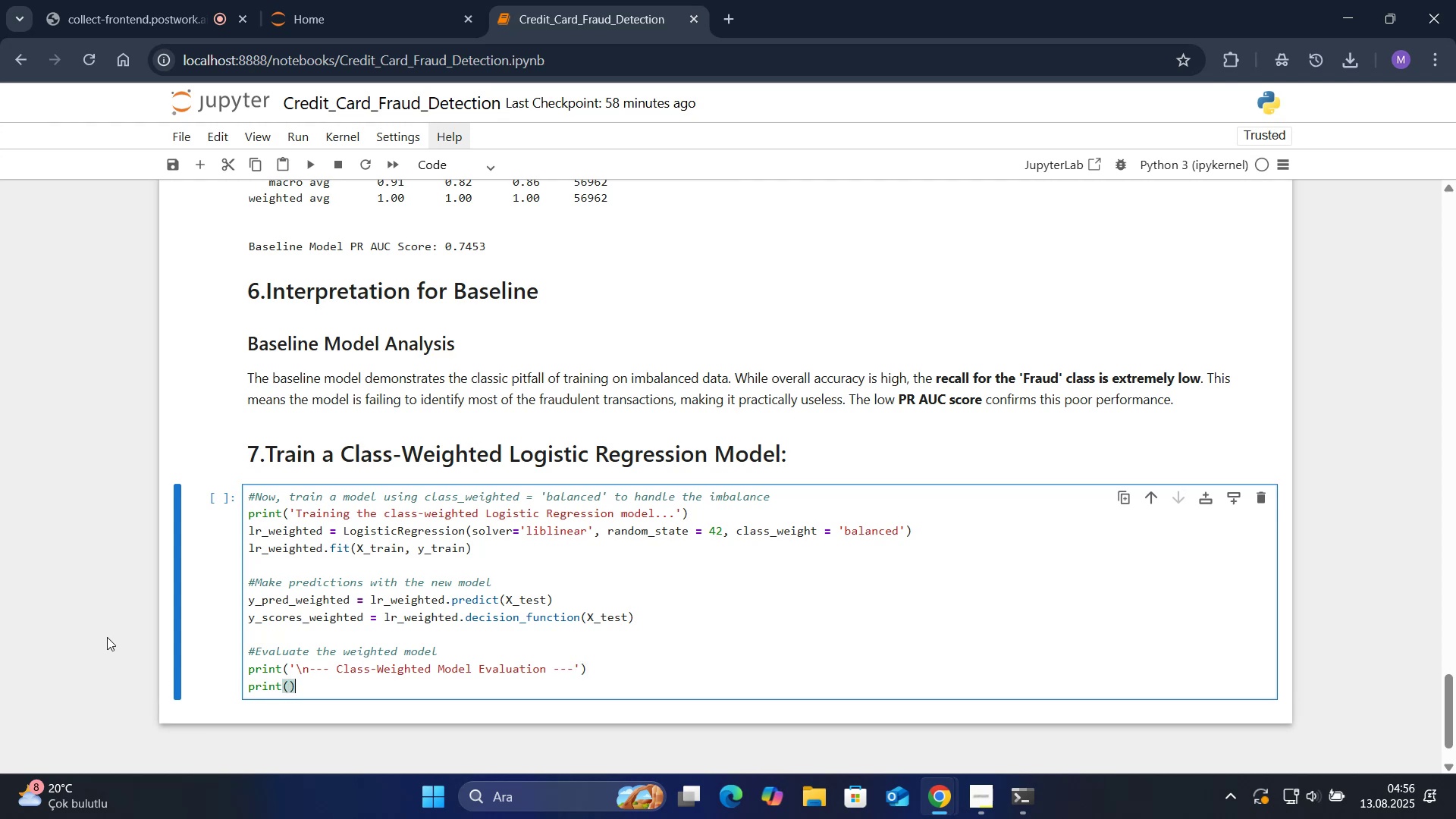 
key(ArrowLeft)
 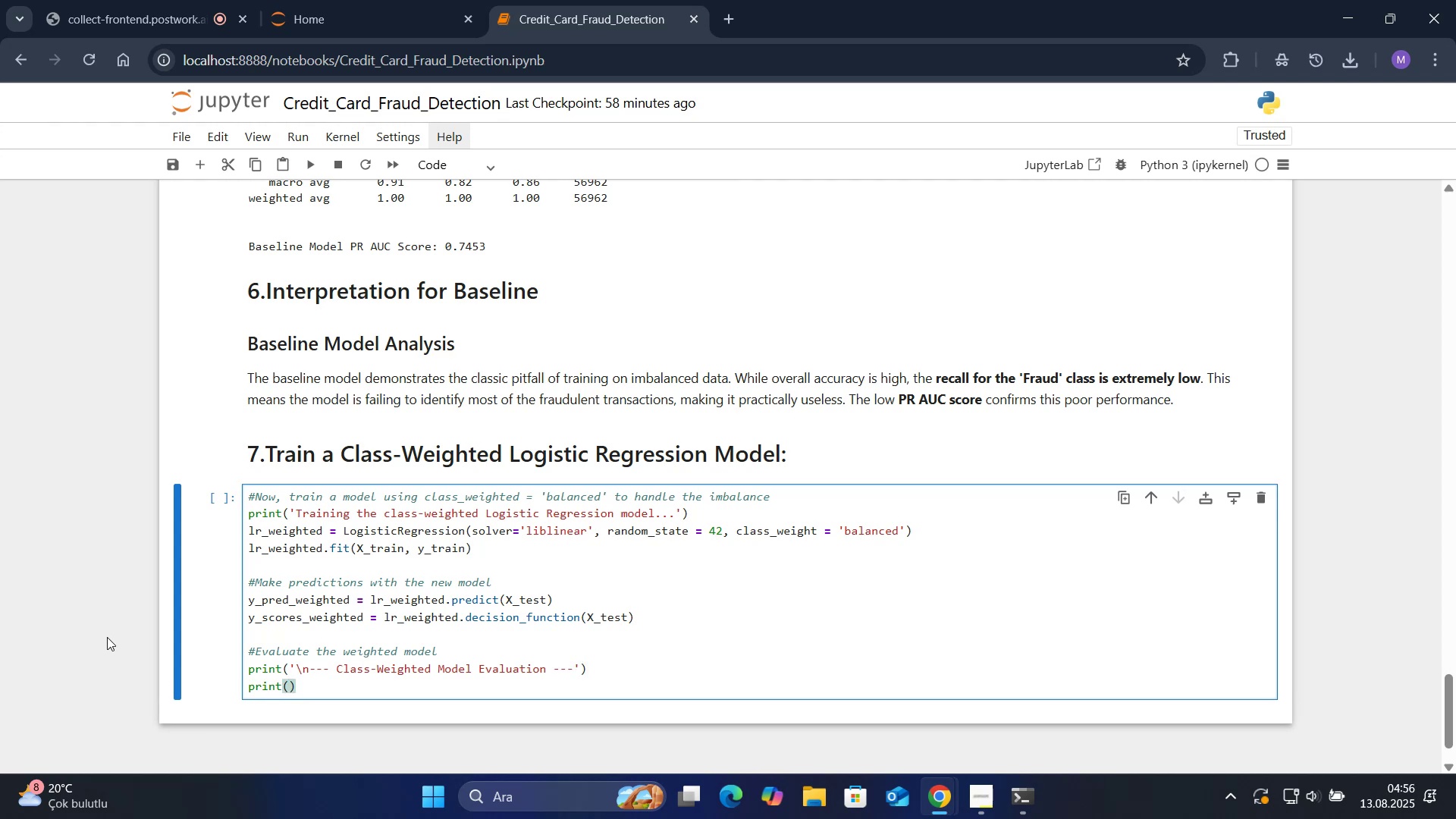 
type(@@)
 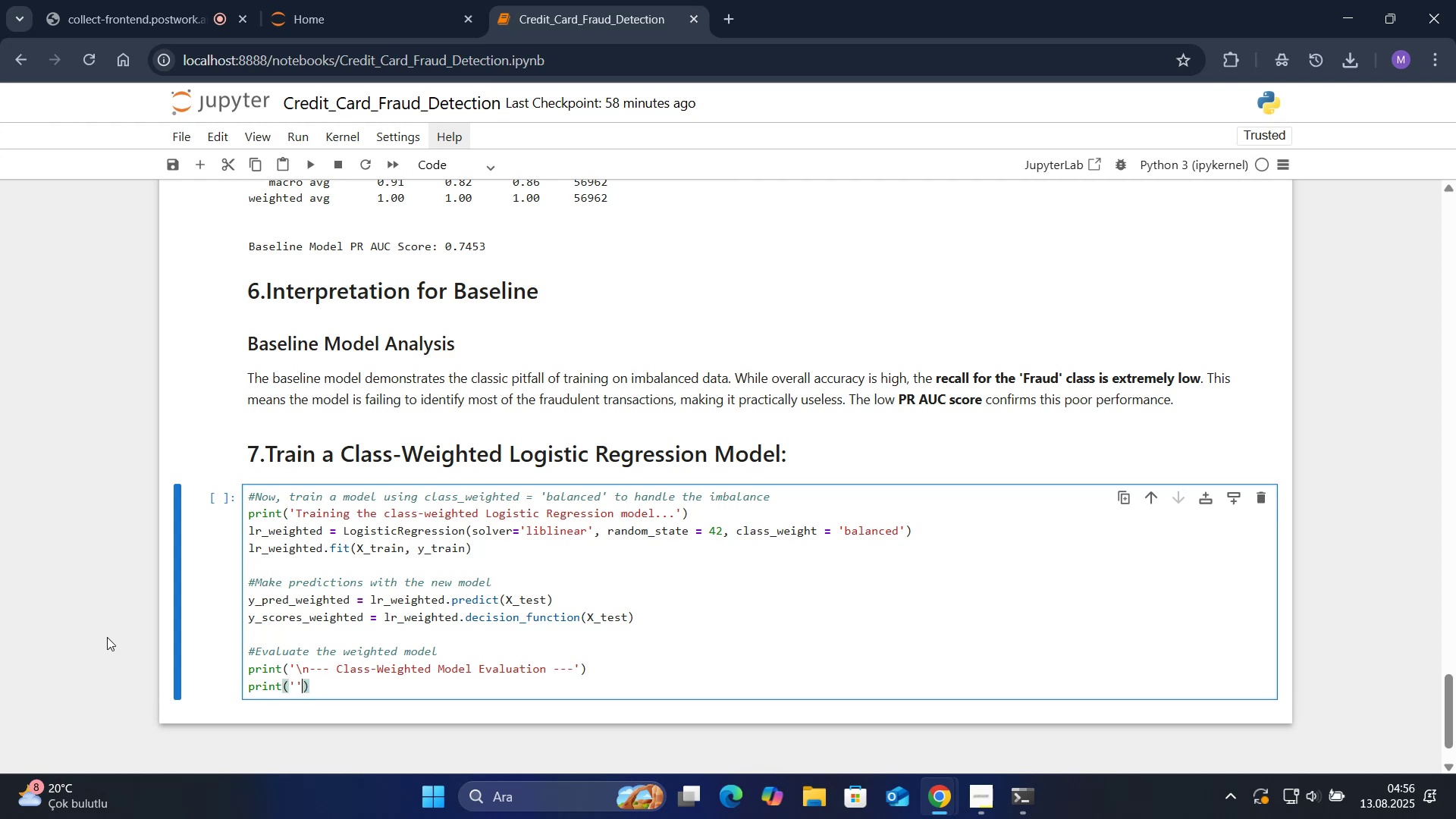 
key(ArrowLeft)
 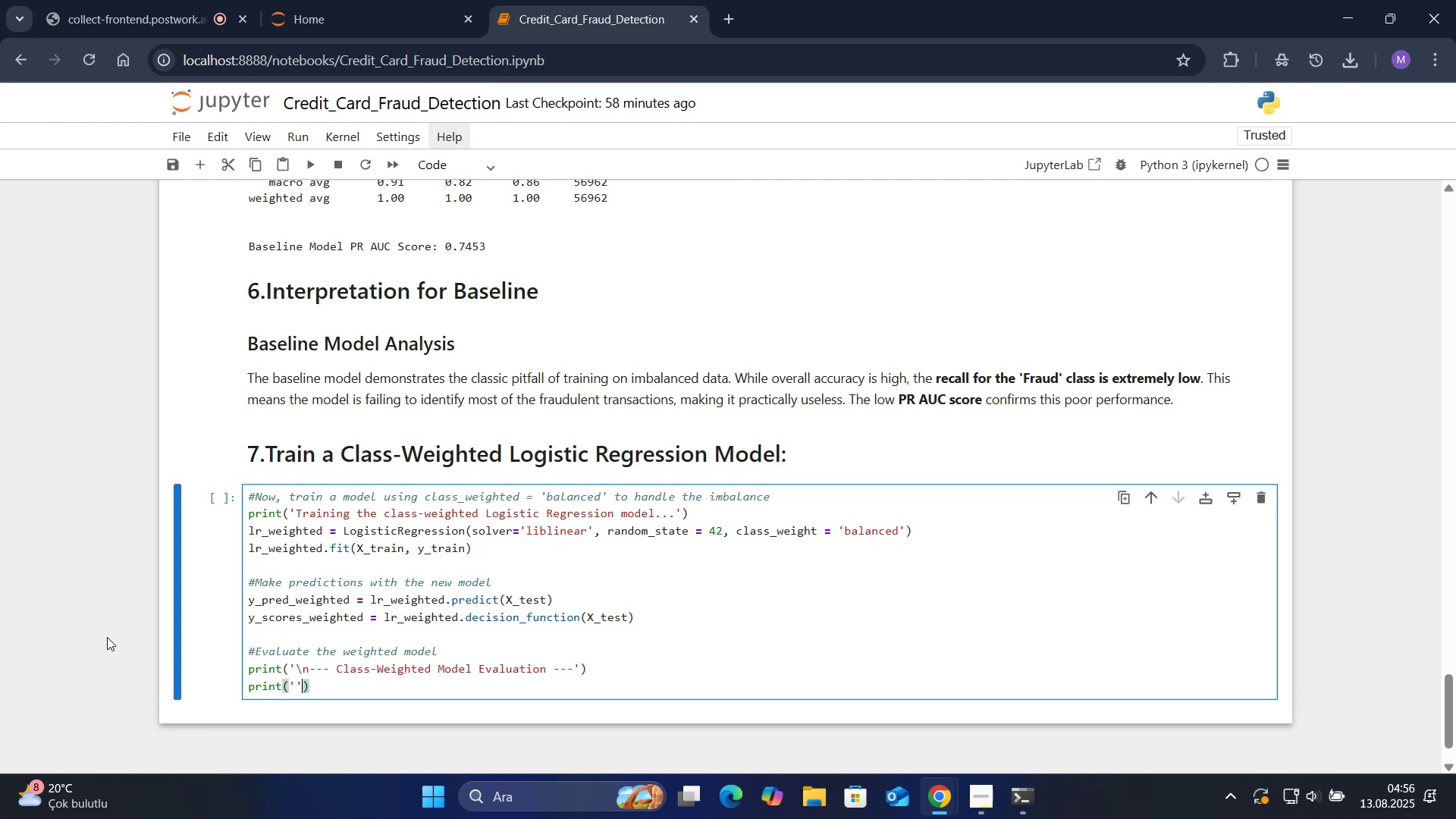 
type(Confus'on ma)
key(Backspace)
key(Backspace)
type(Matr'x>)
 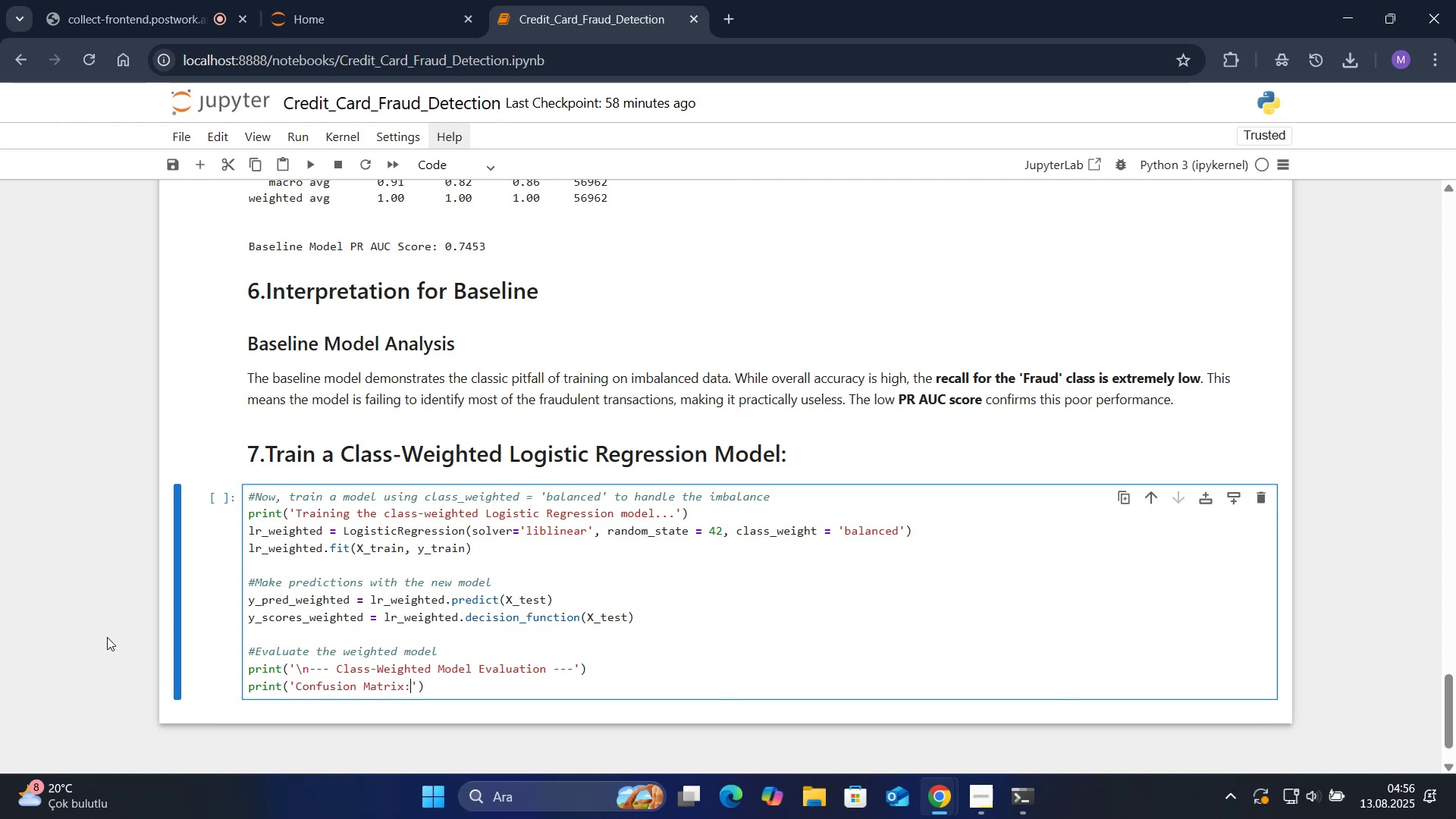 
key(ArrowRight)
 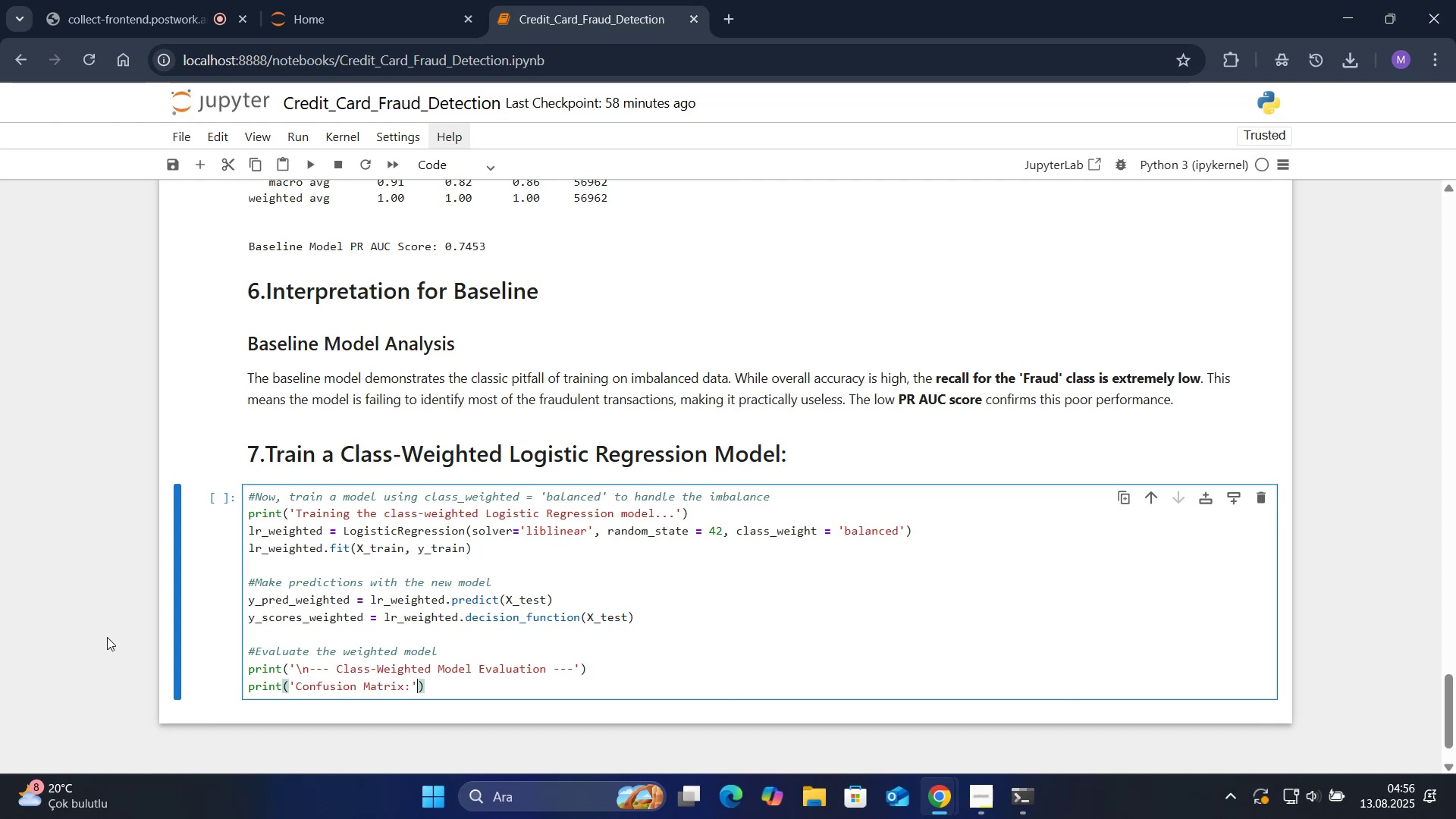 
key(ArrowRight)
 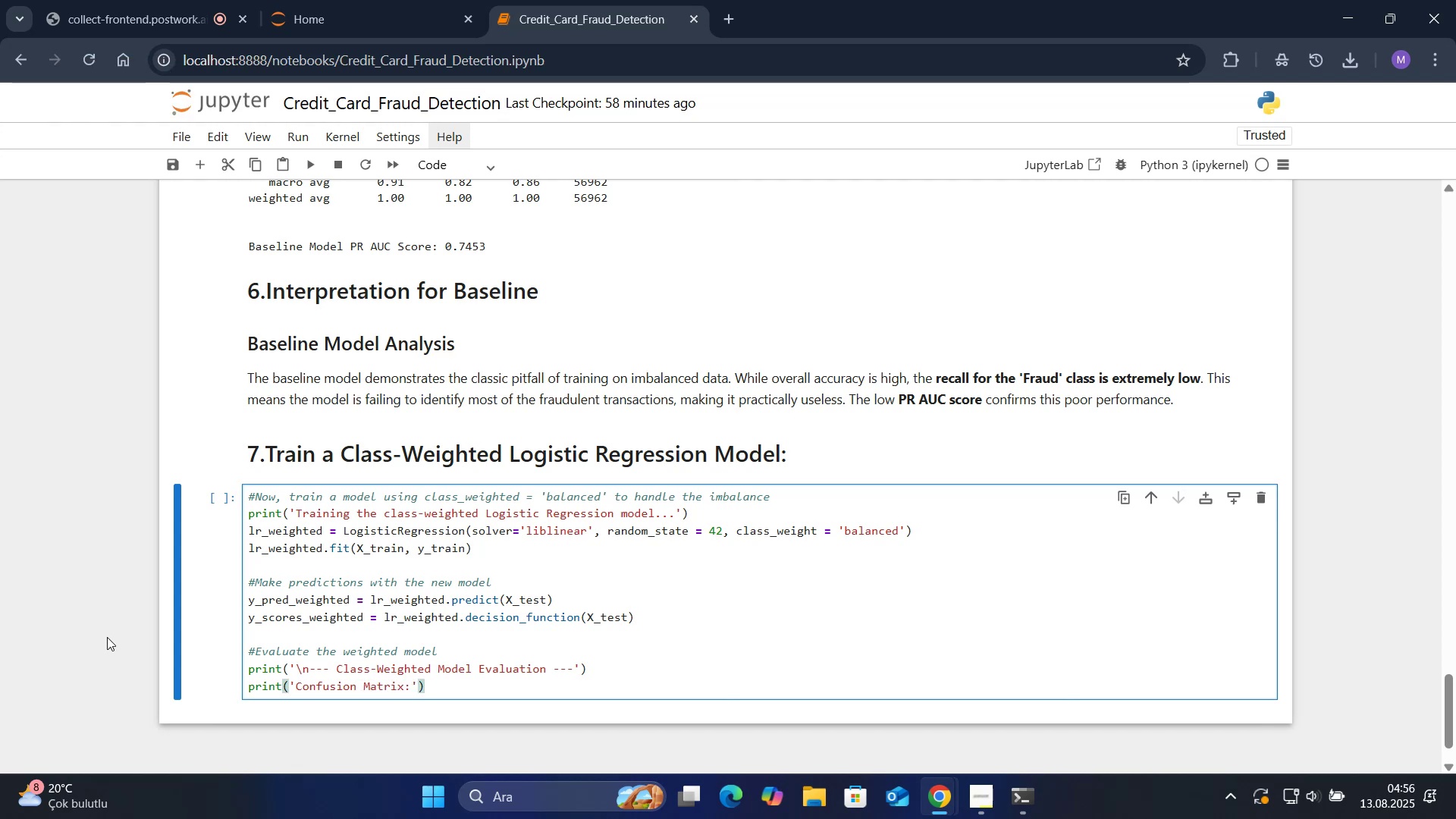 
key(Enter)
 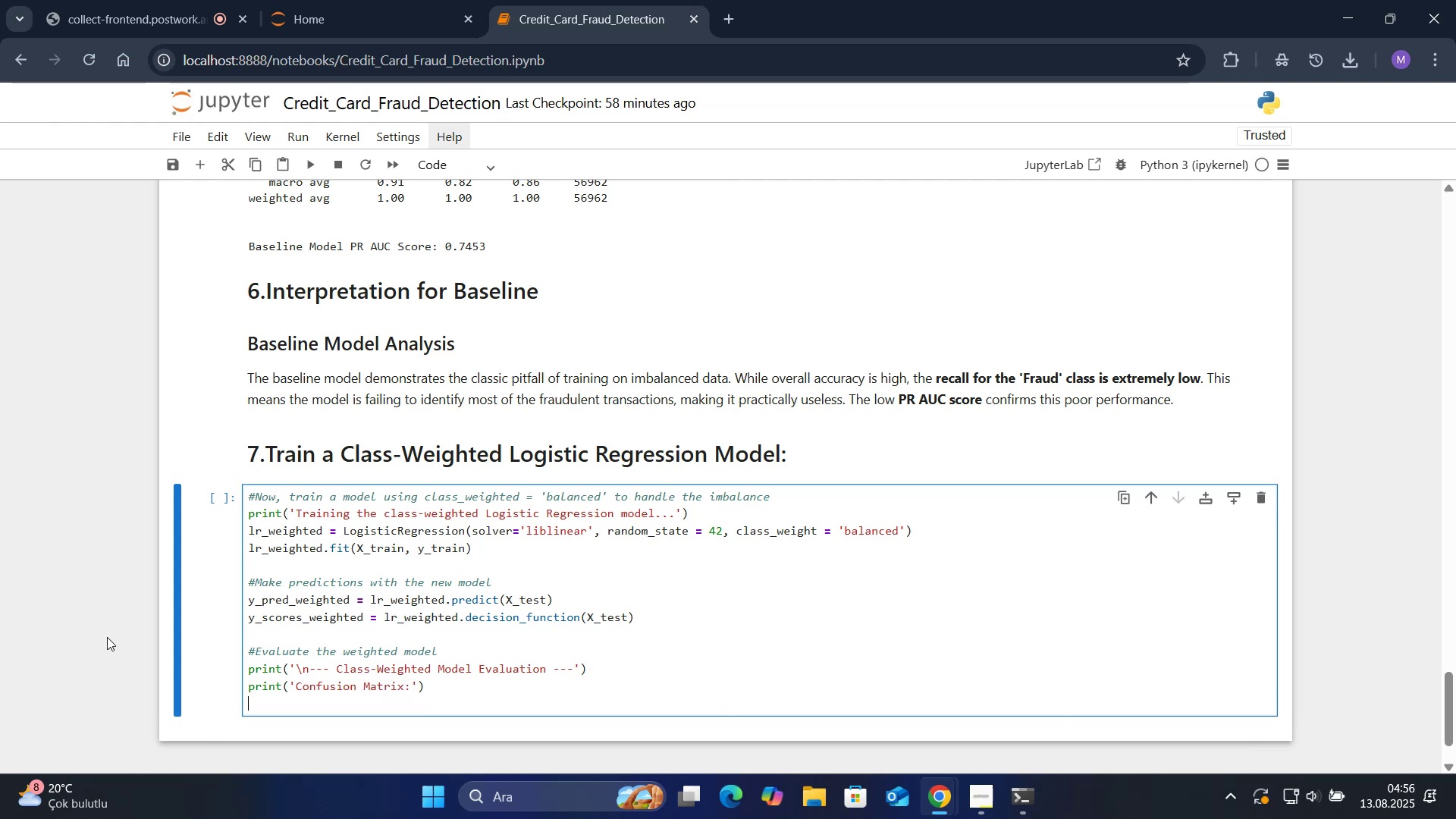 
type(pr'nt*()
 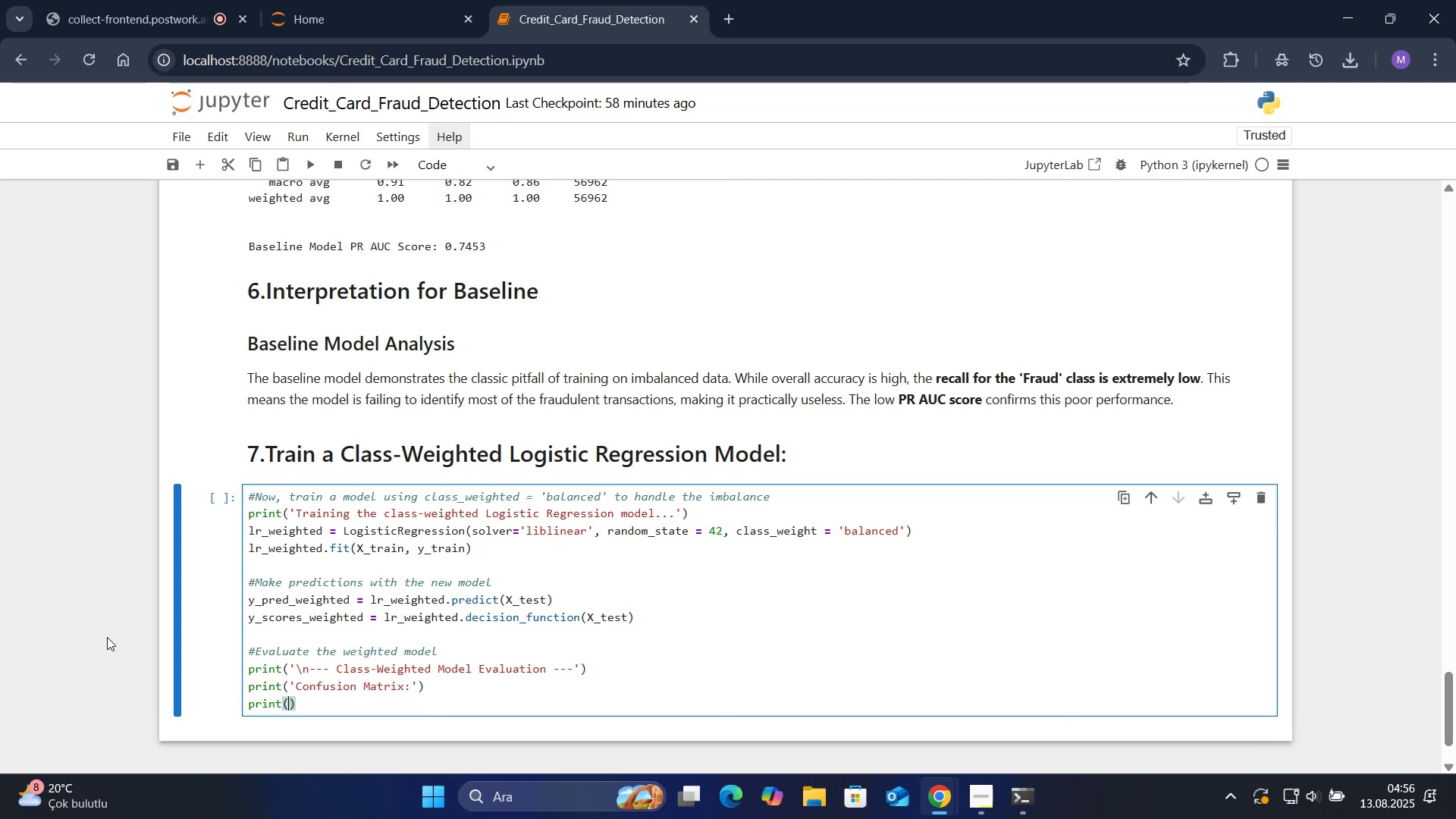 
 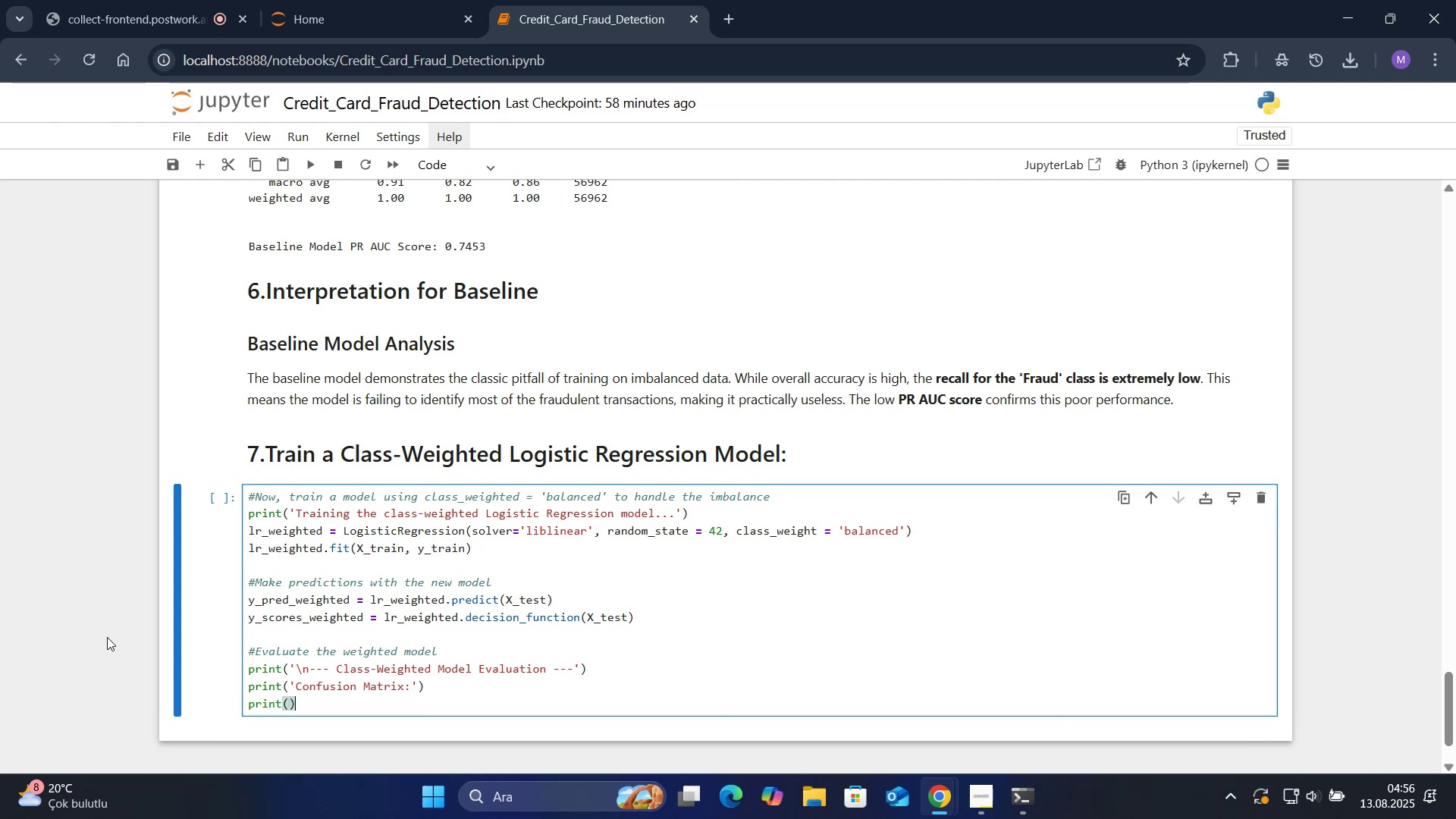 
key(ArrowLeft)
 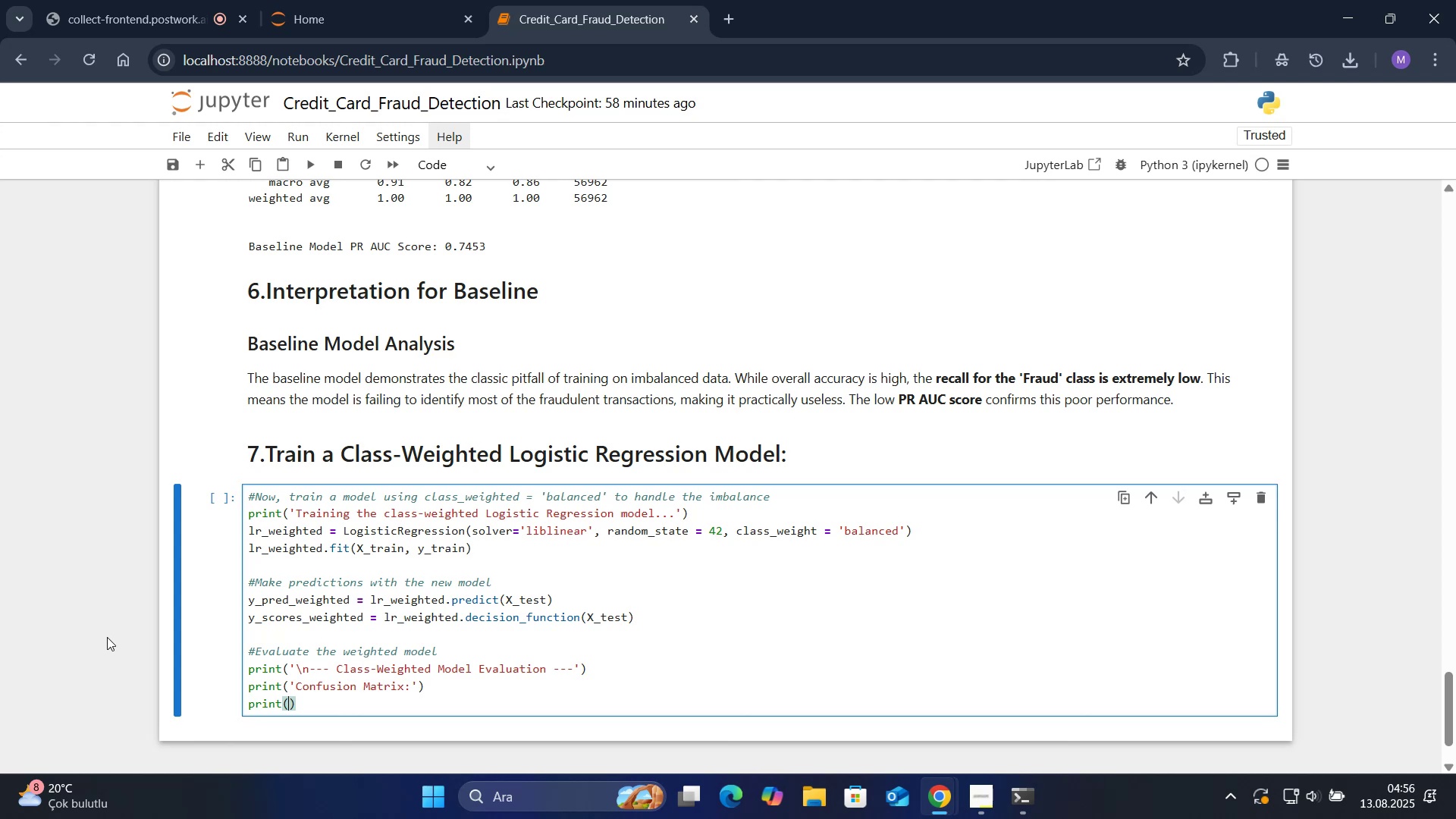 
type(confus'on_matr'x*()
 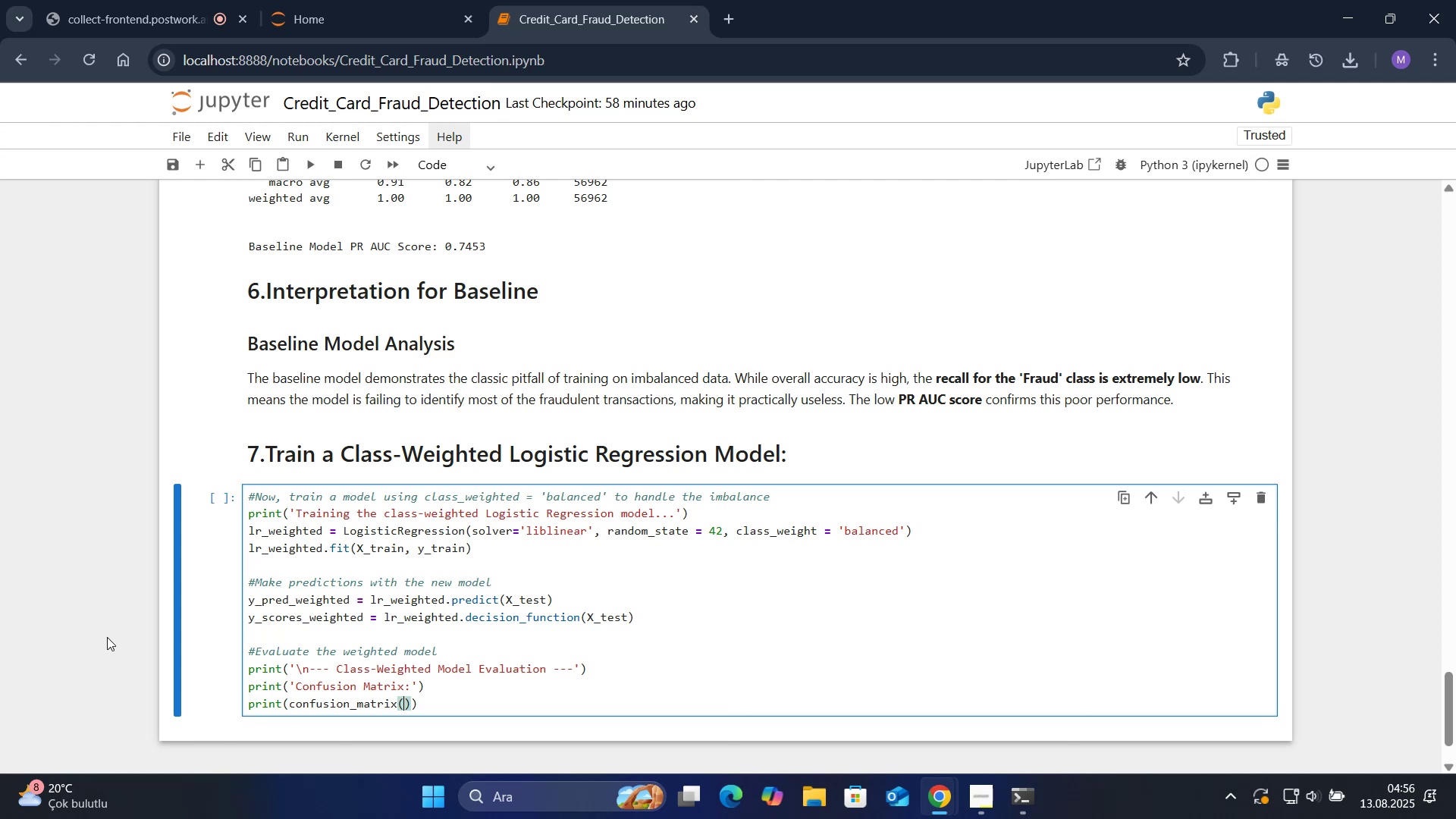 
 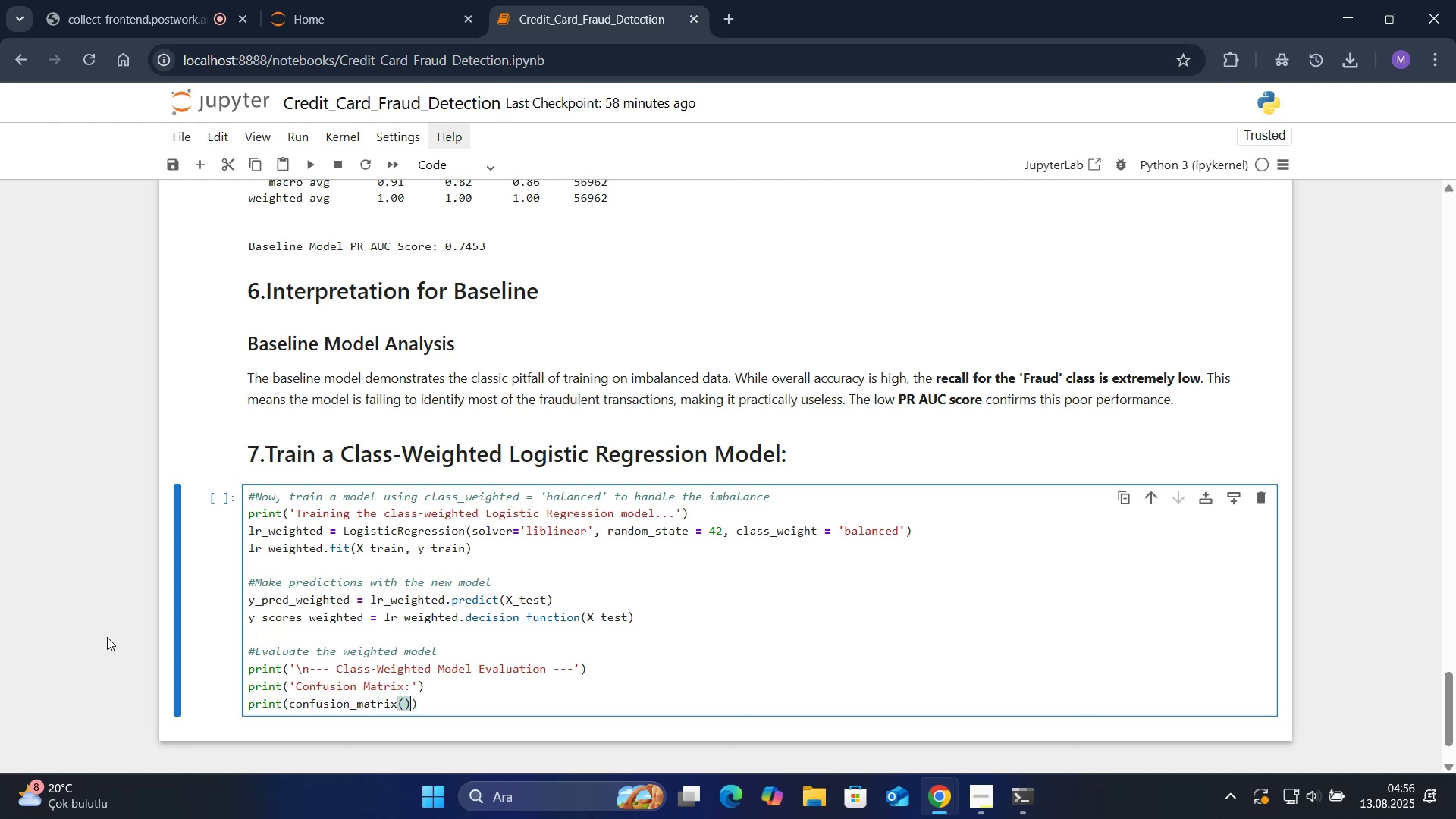 
key(ArrowLeft)
 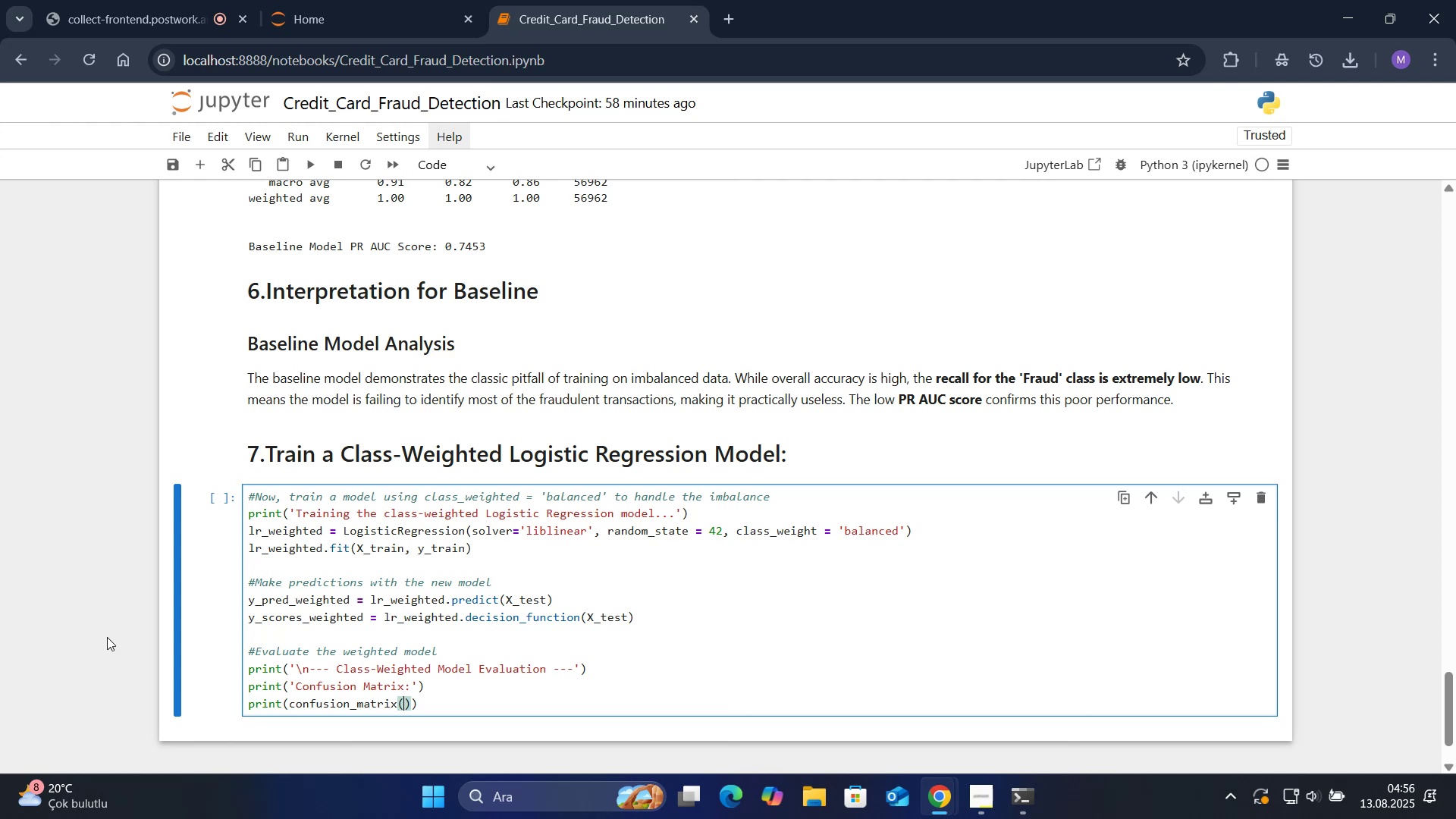 
type(y_Test)
key(Backspace)
key(Backspace)
key(Backspace)
key(Backspace)
type(T)
key(Backspace)
type(test, y_pred)
 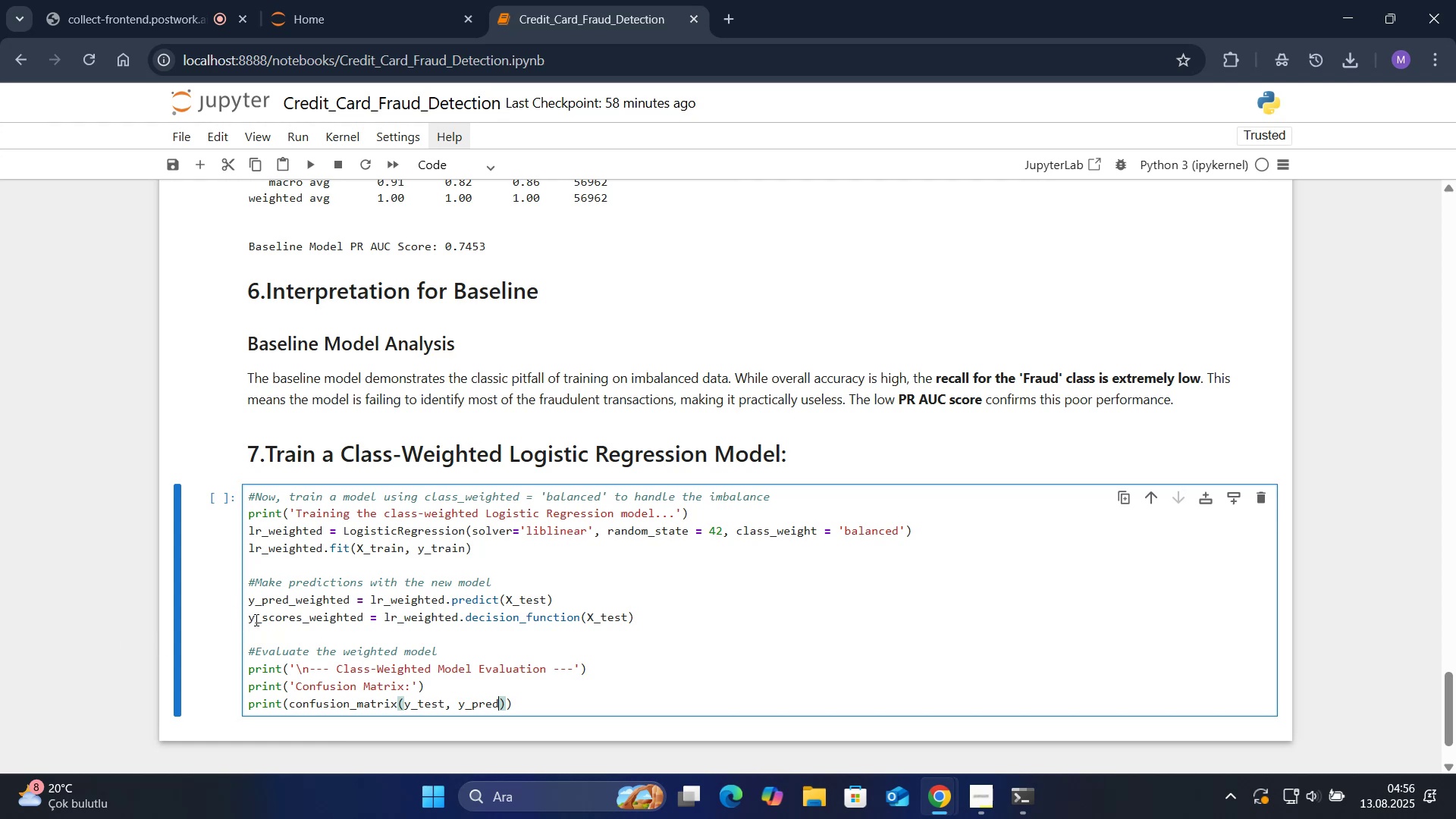 
double_click([279, 595])
 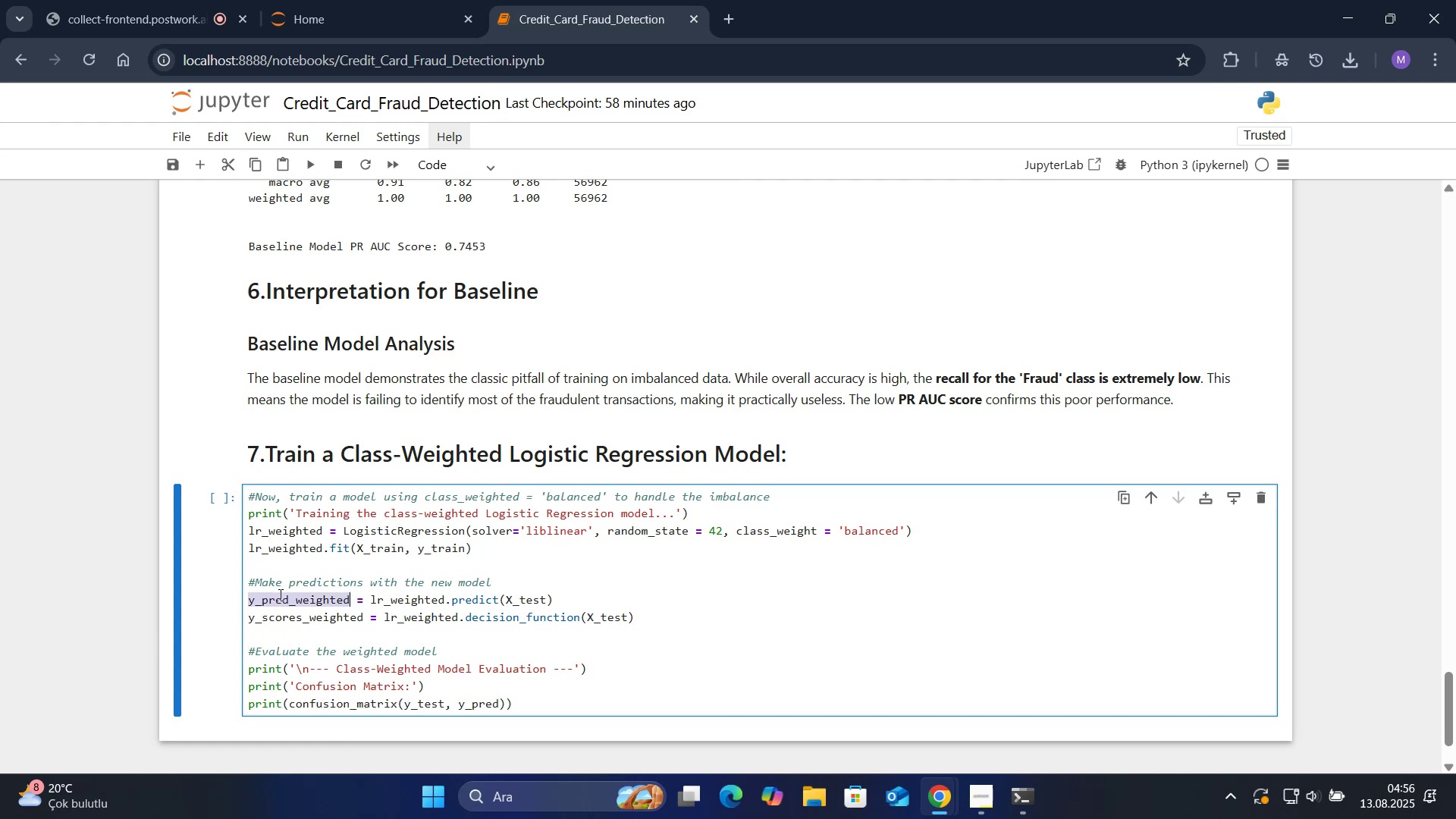 
key(Control+ControlLeft)
 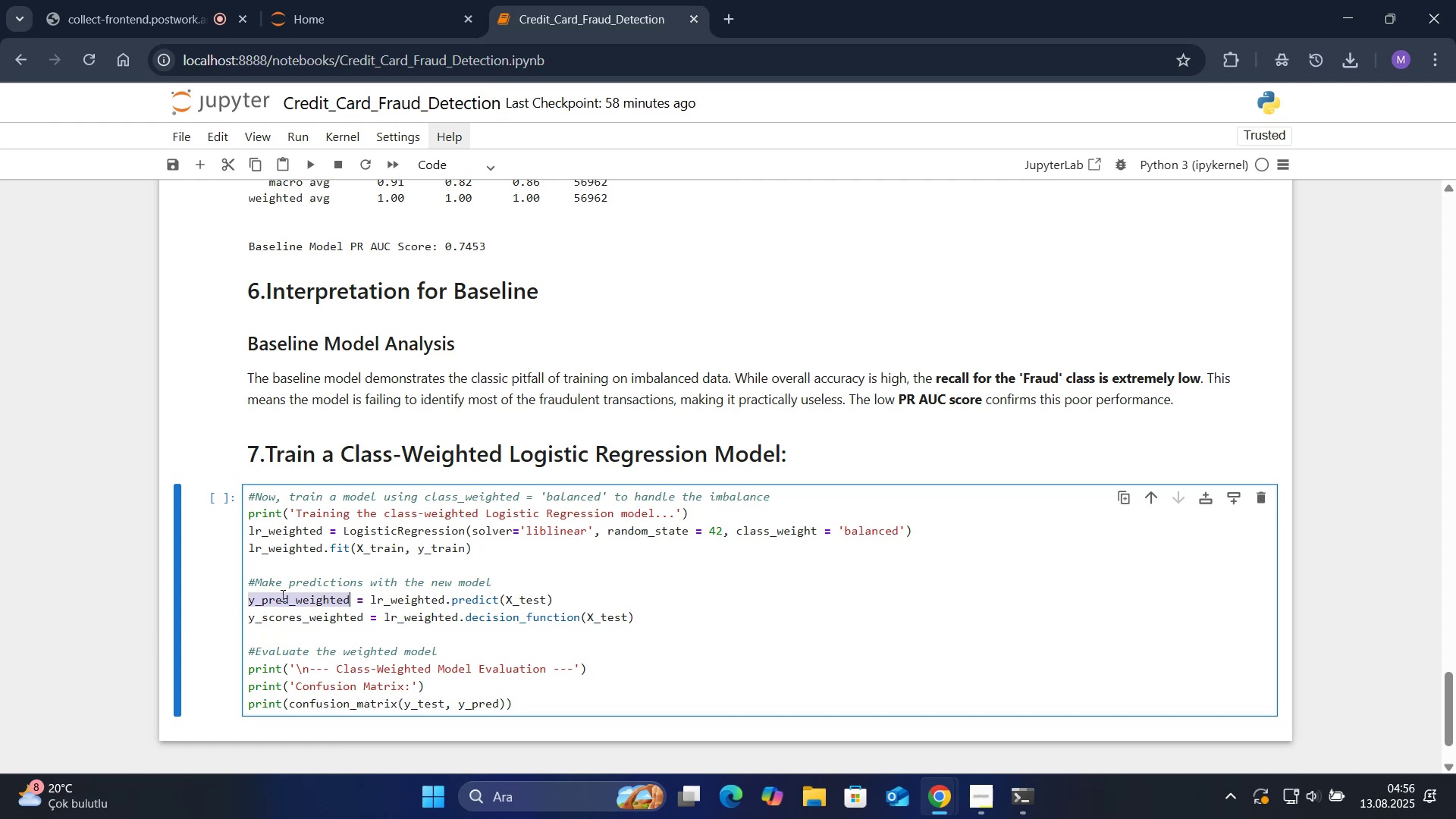 
key(Control+C)
 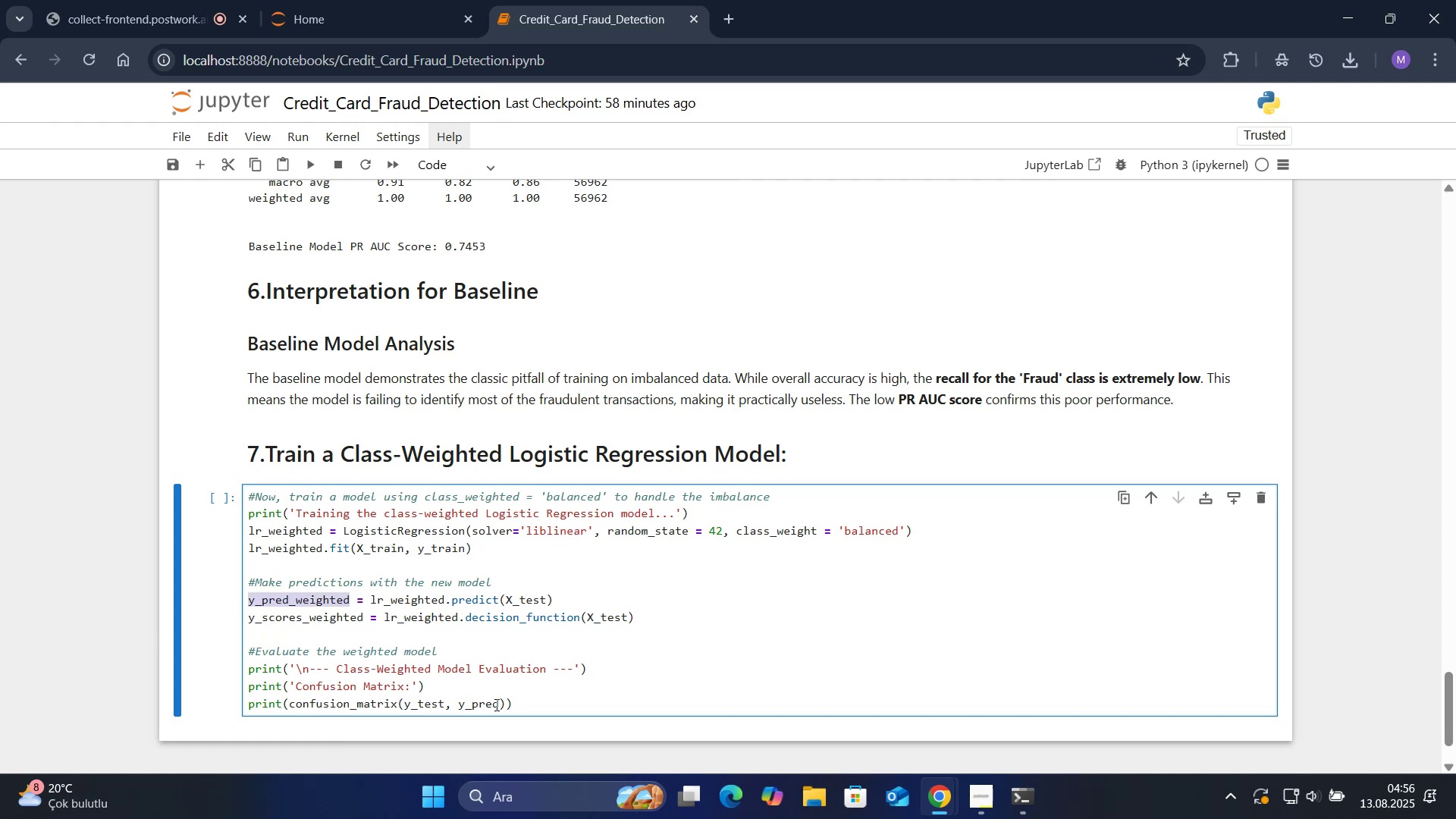 
left_click([479, 703])
 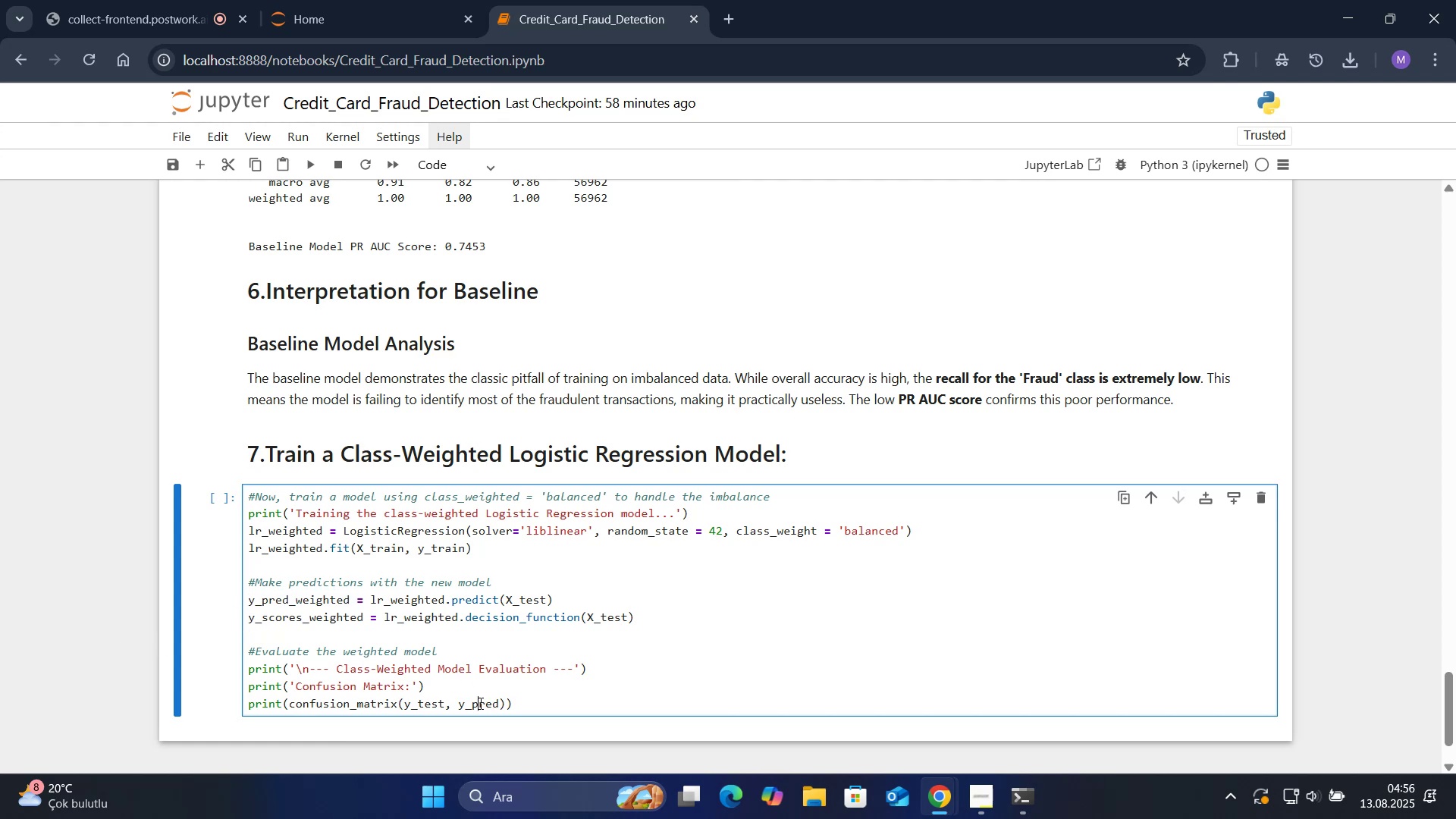 
key(Control+ControlLeft)
 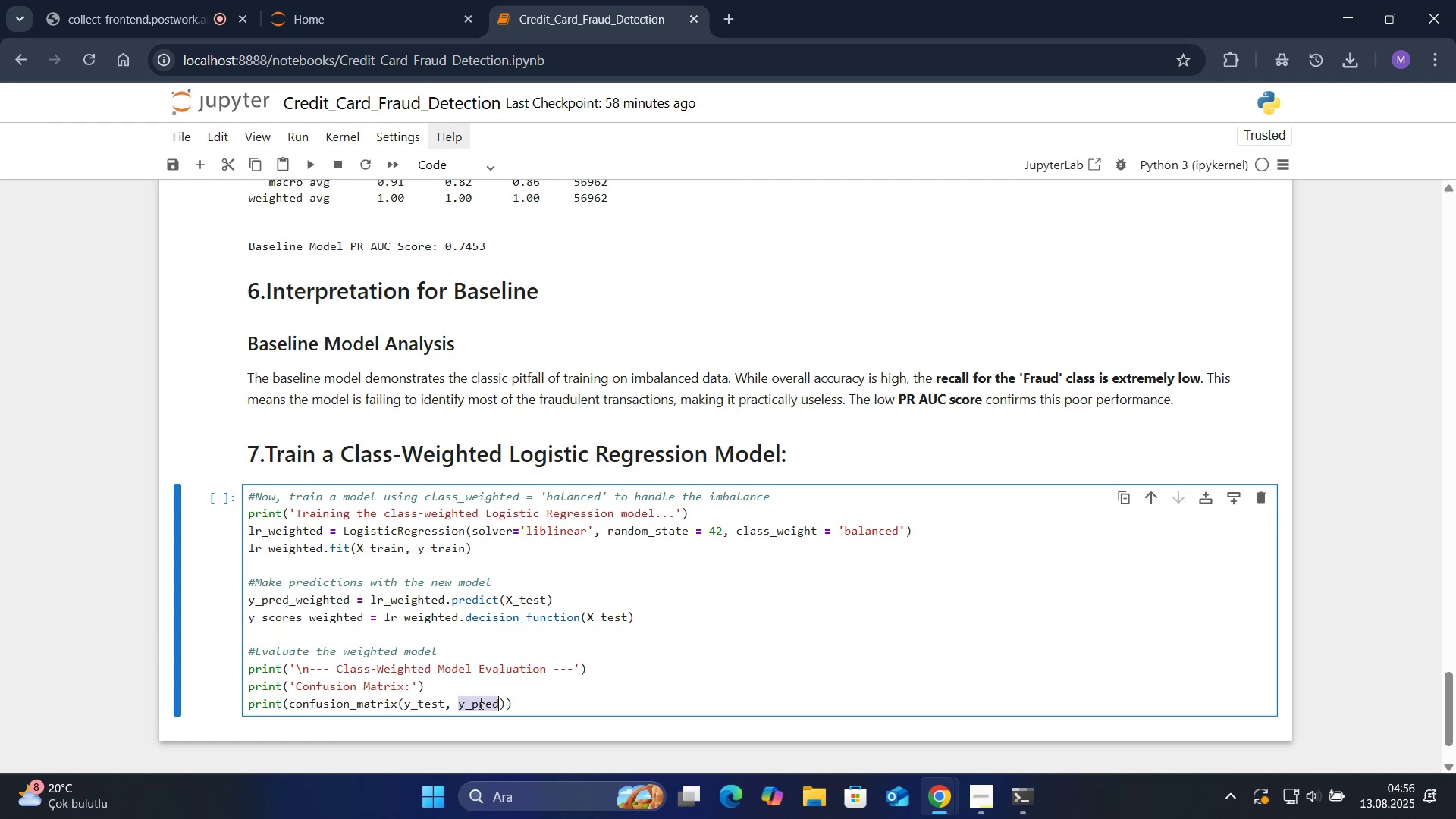 
double_click([479, 703])
 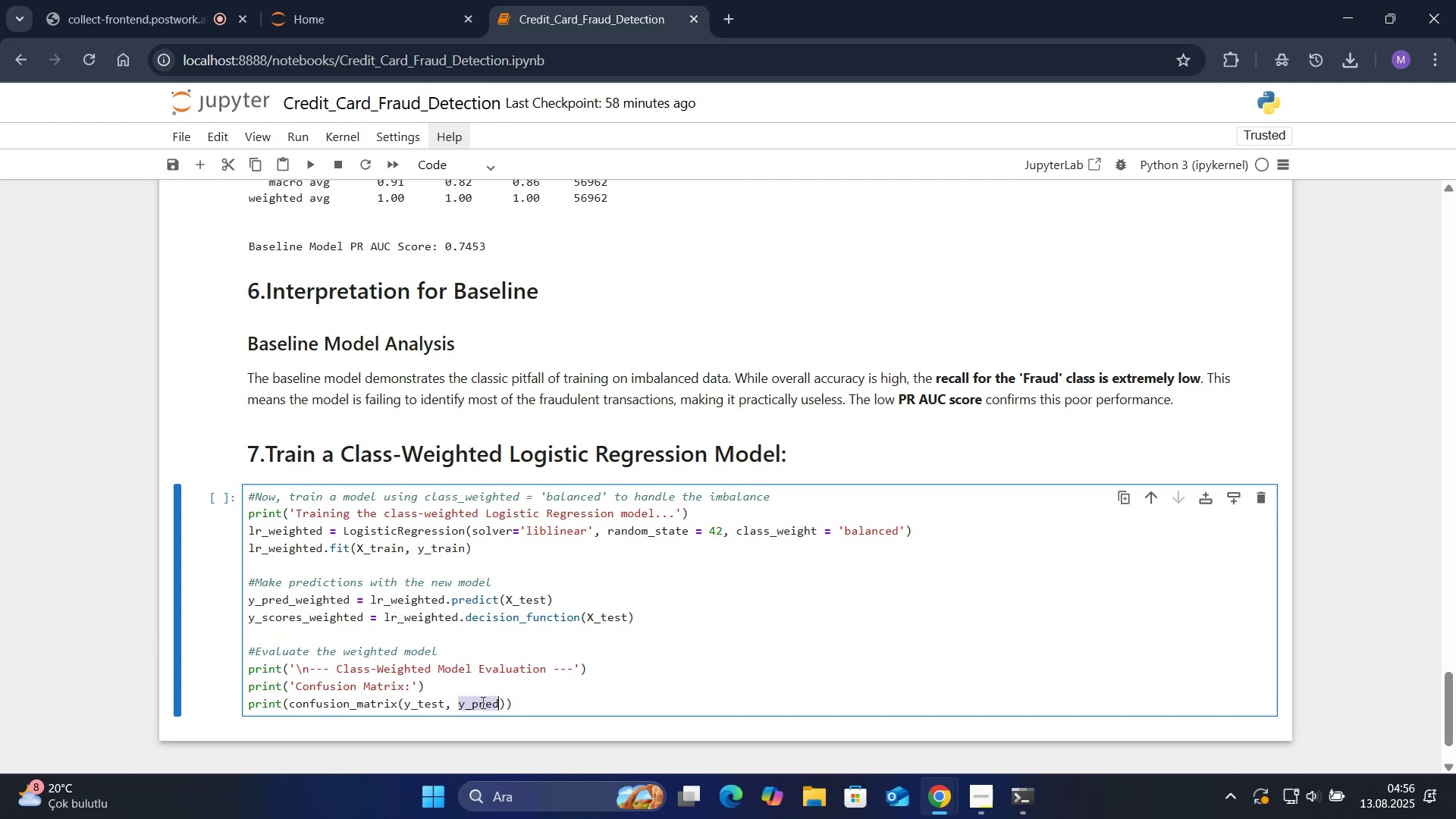 
key(Control+V)
 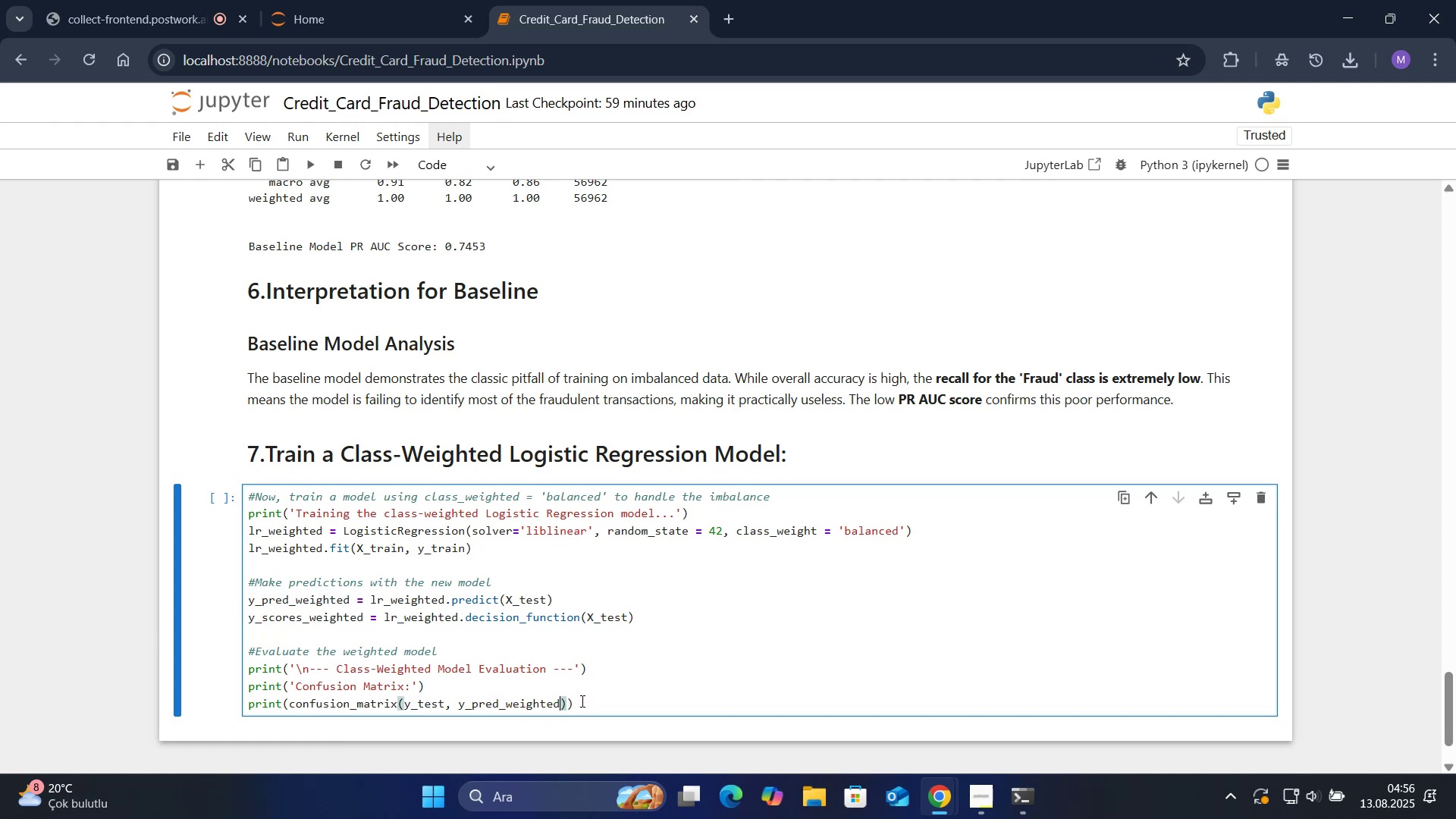 
left_click([581, 701])
 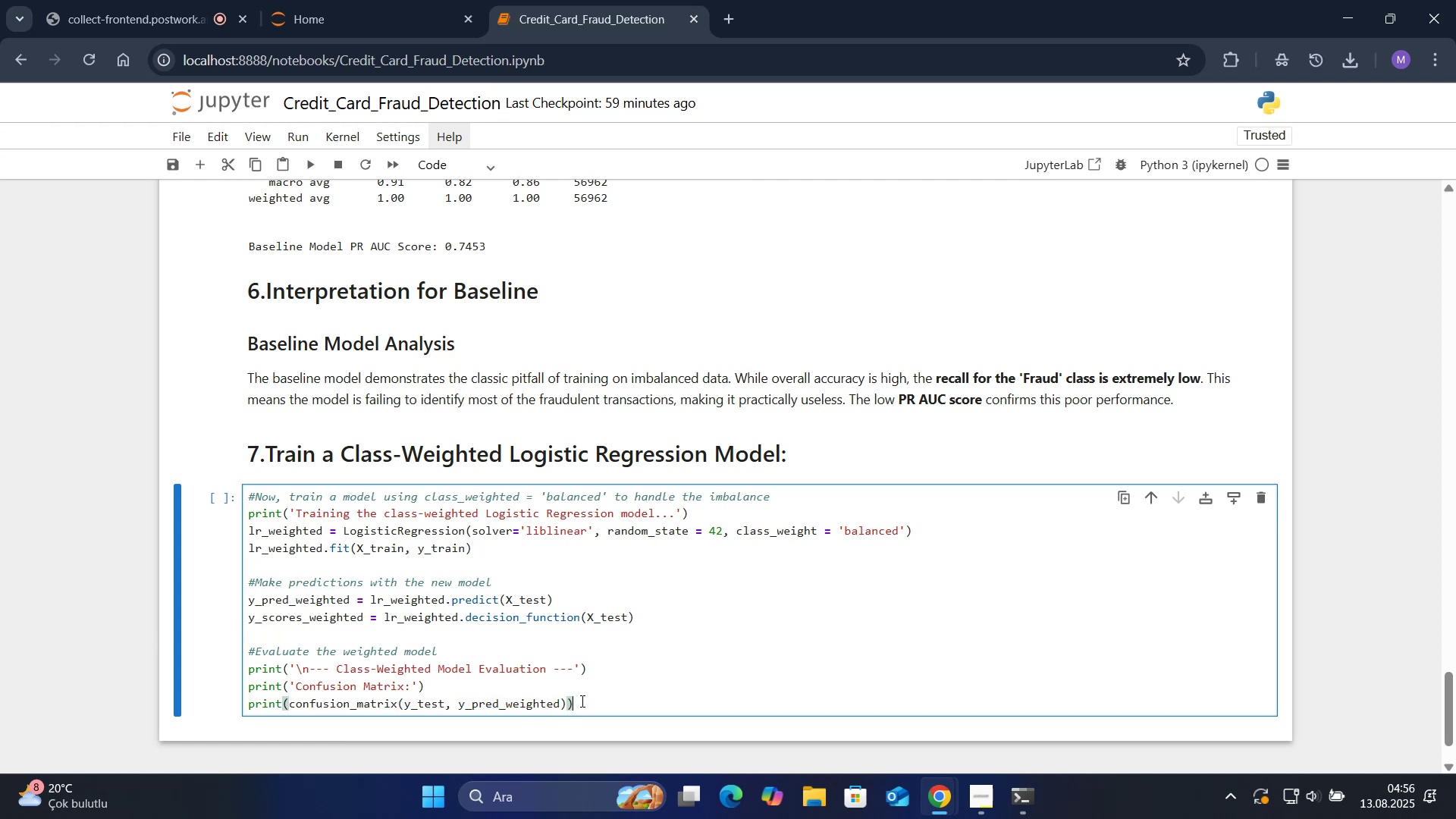 
key(Enter)
 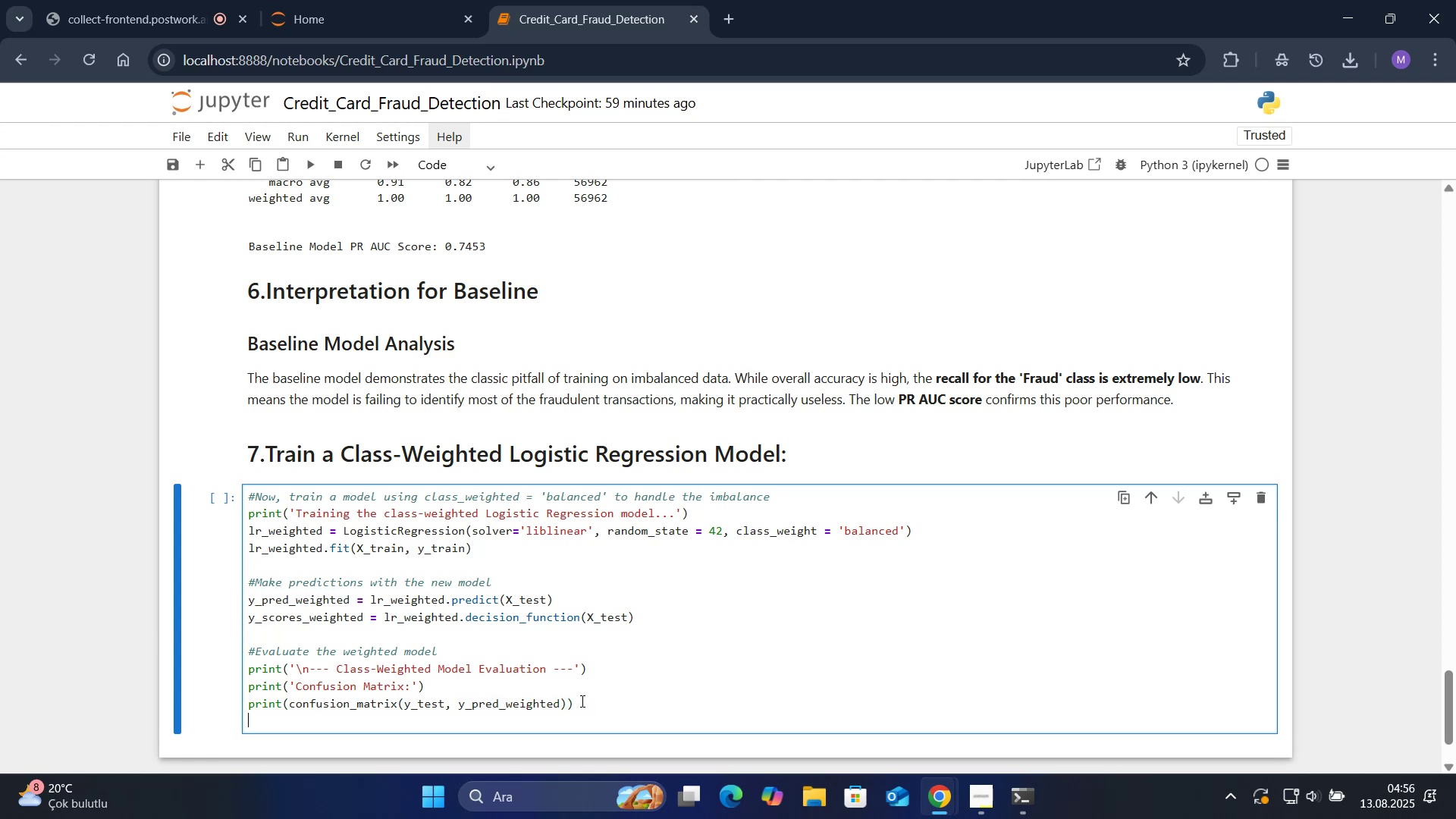 
type(pr'nt*()
 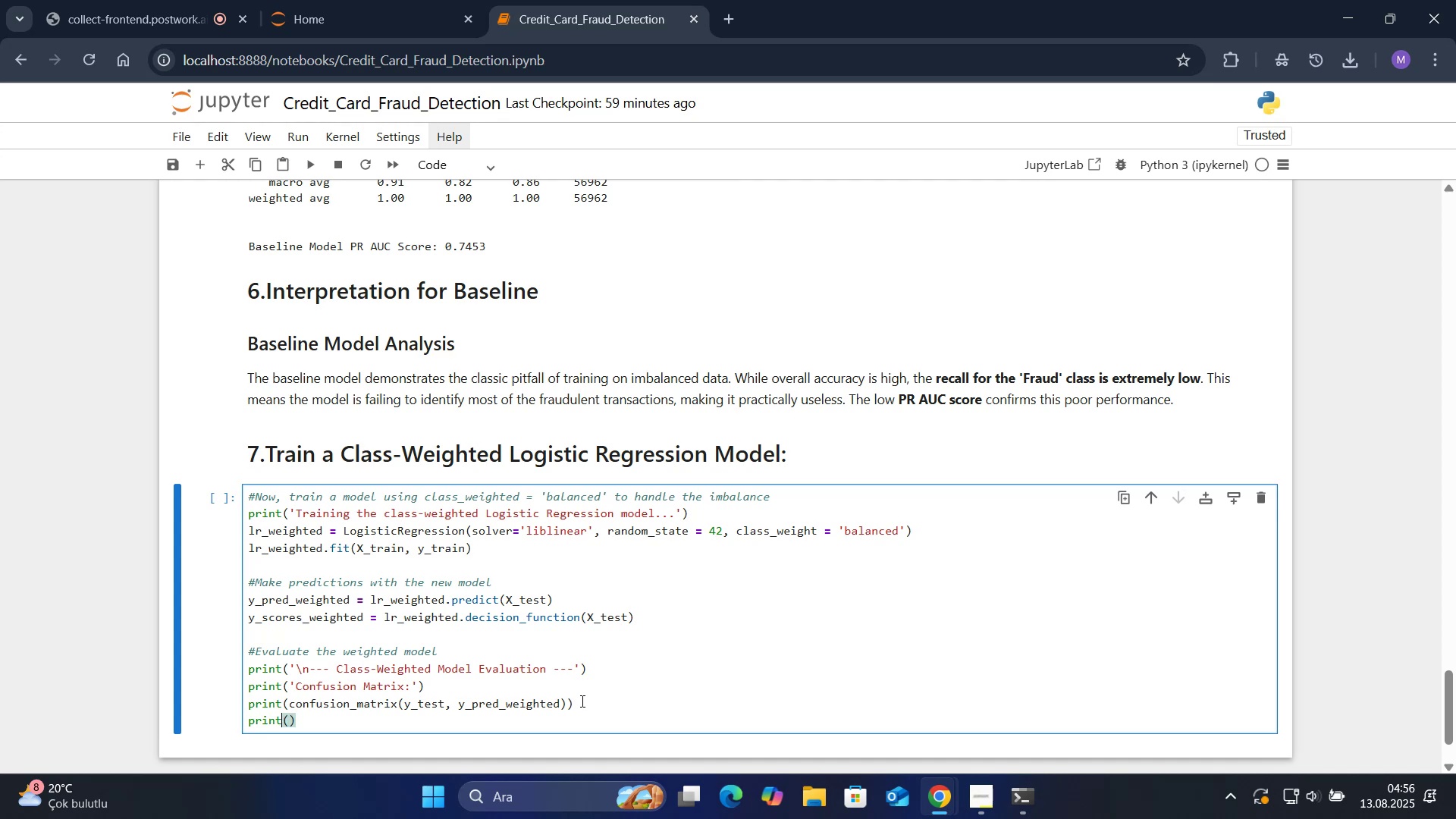 
 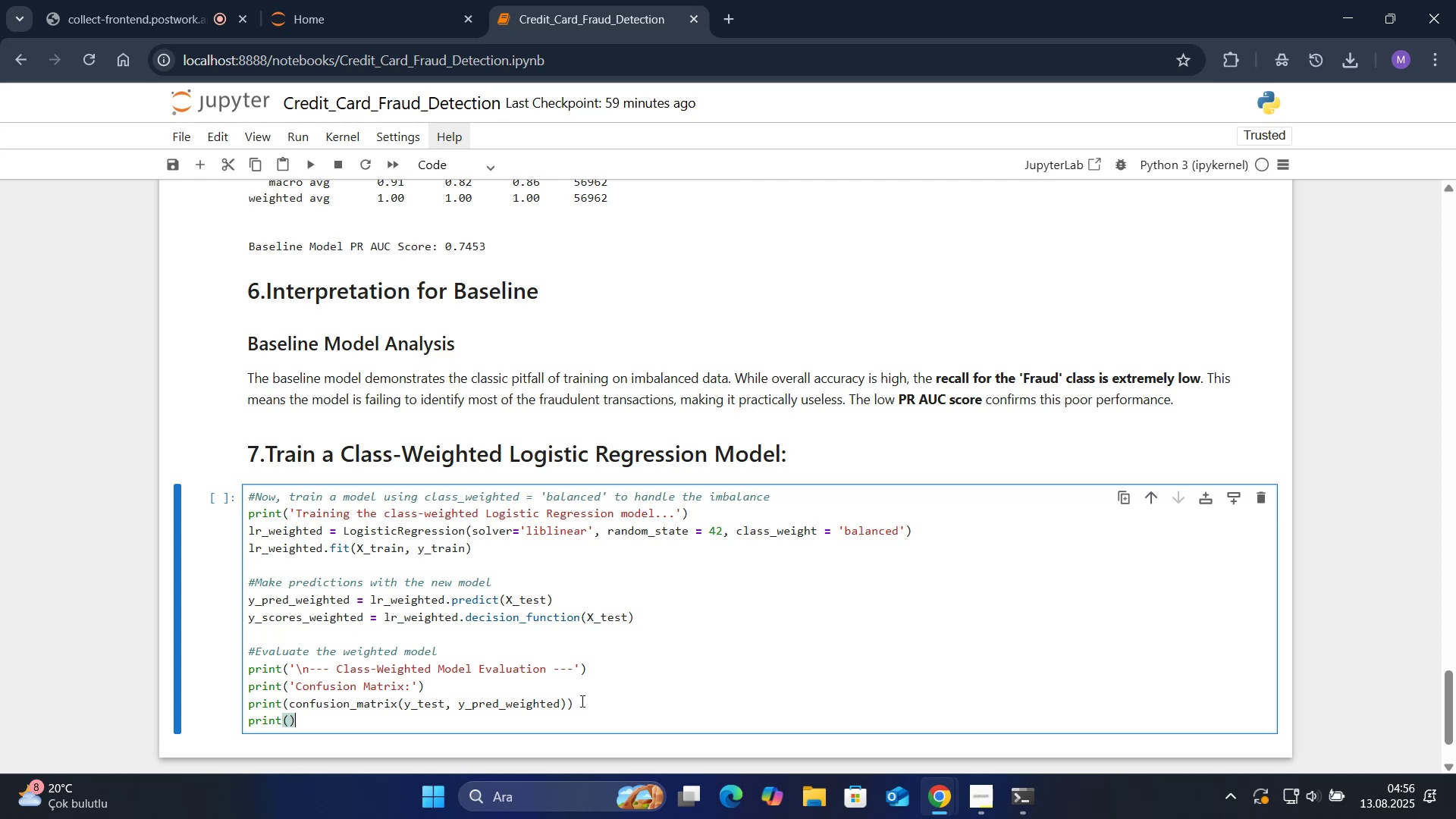 
key(ArrowLeft)
 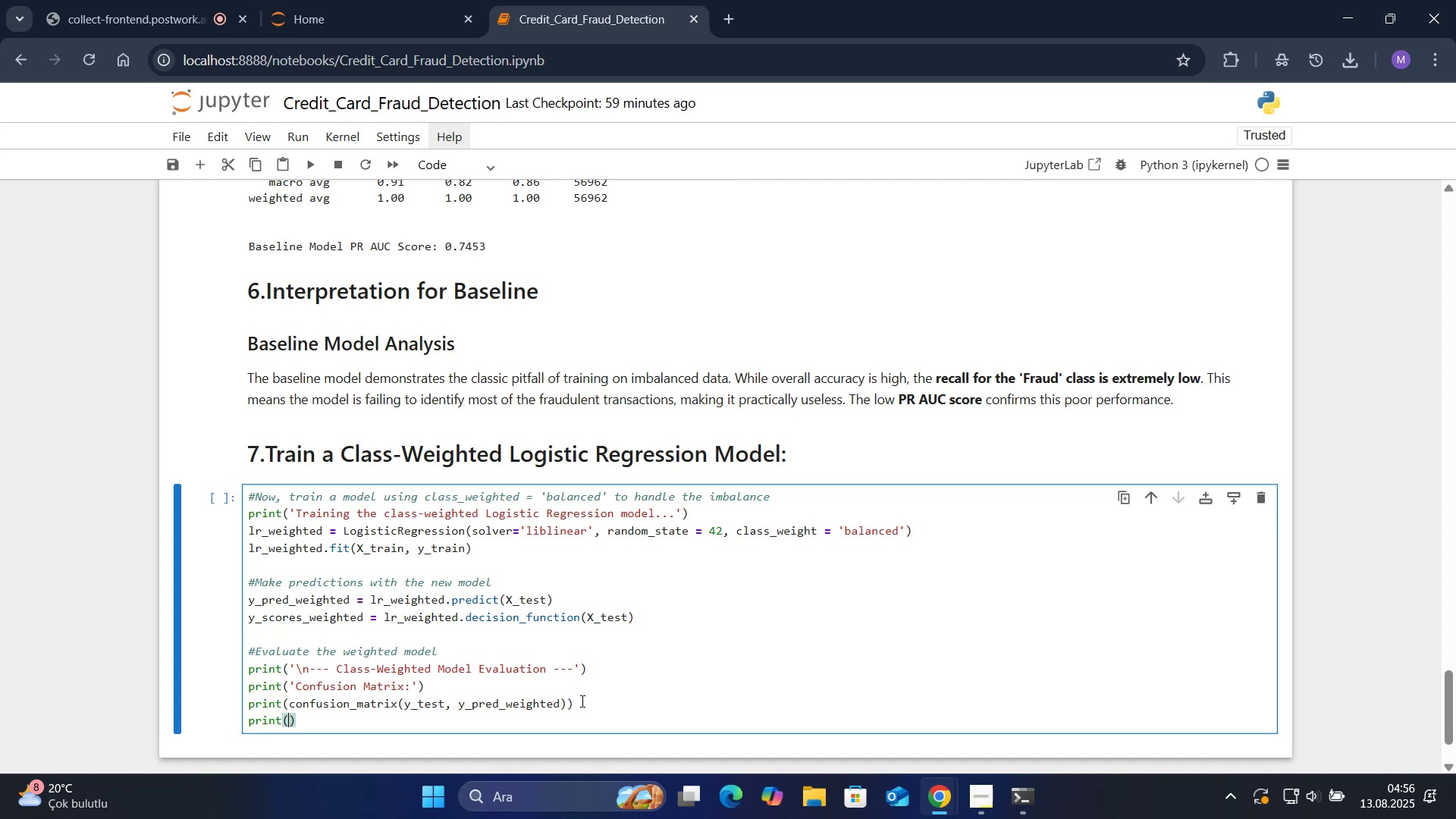 
key(ArrowLeft)
 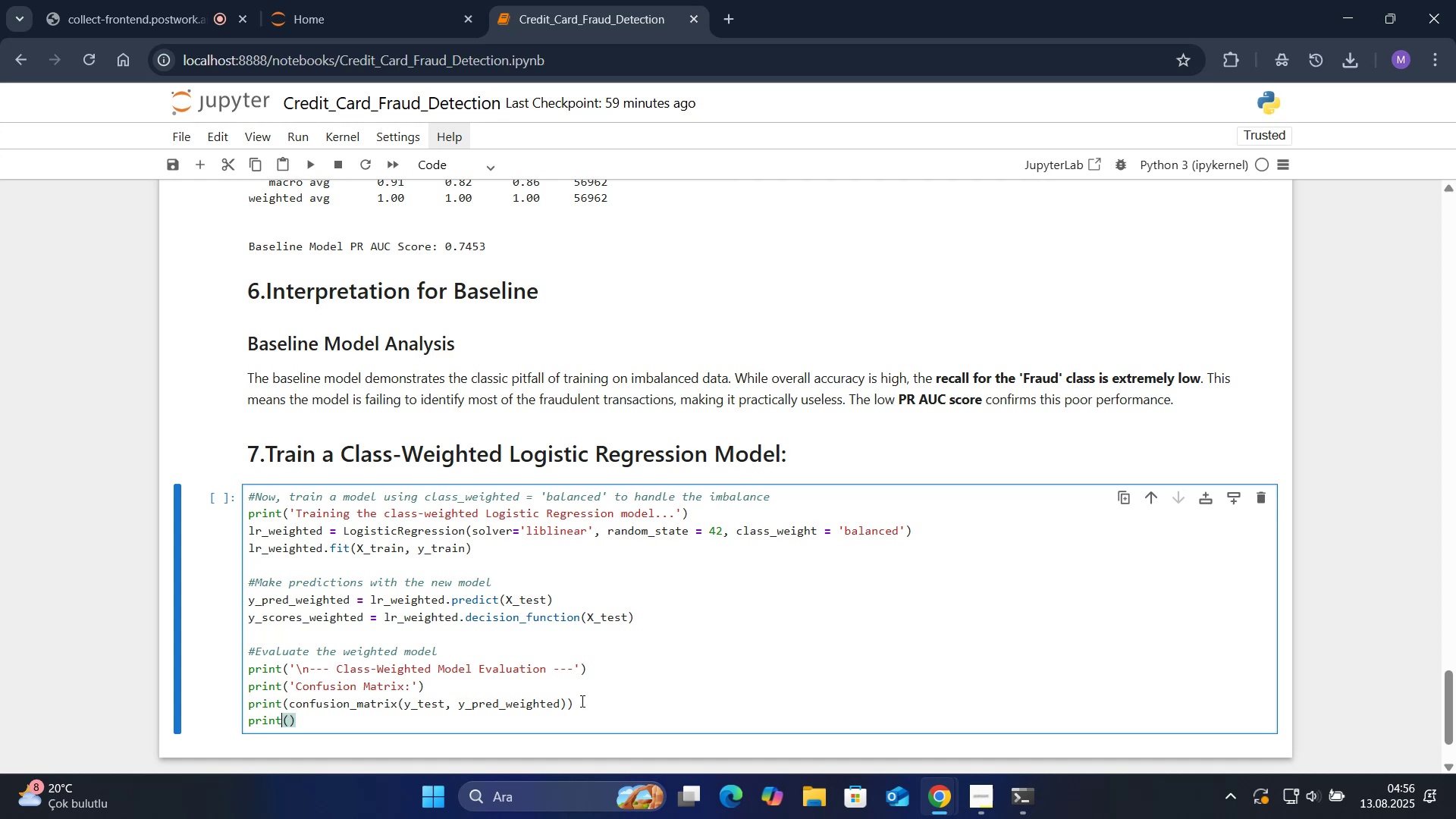 
key(ArrowRight)
 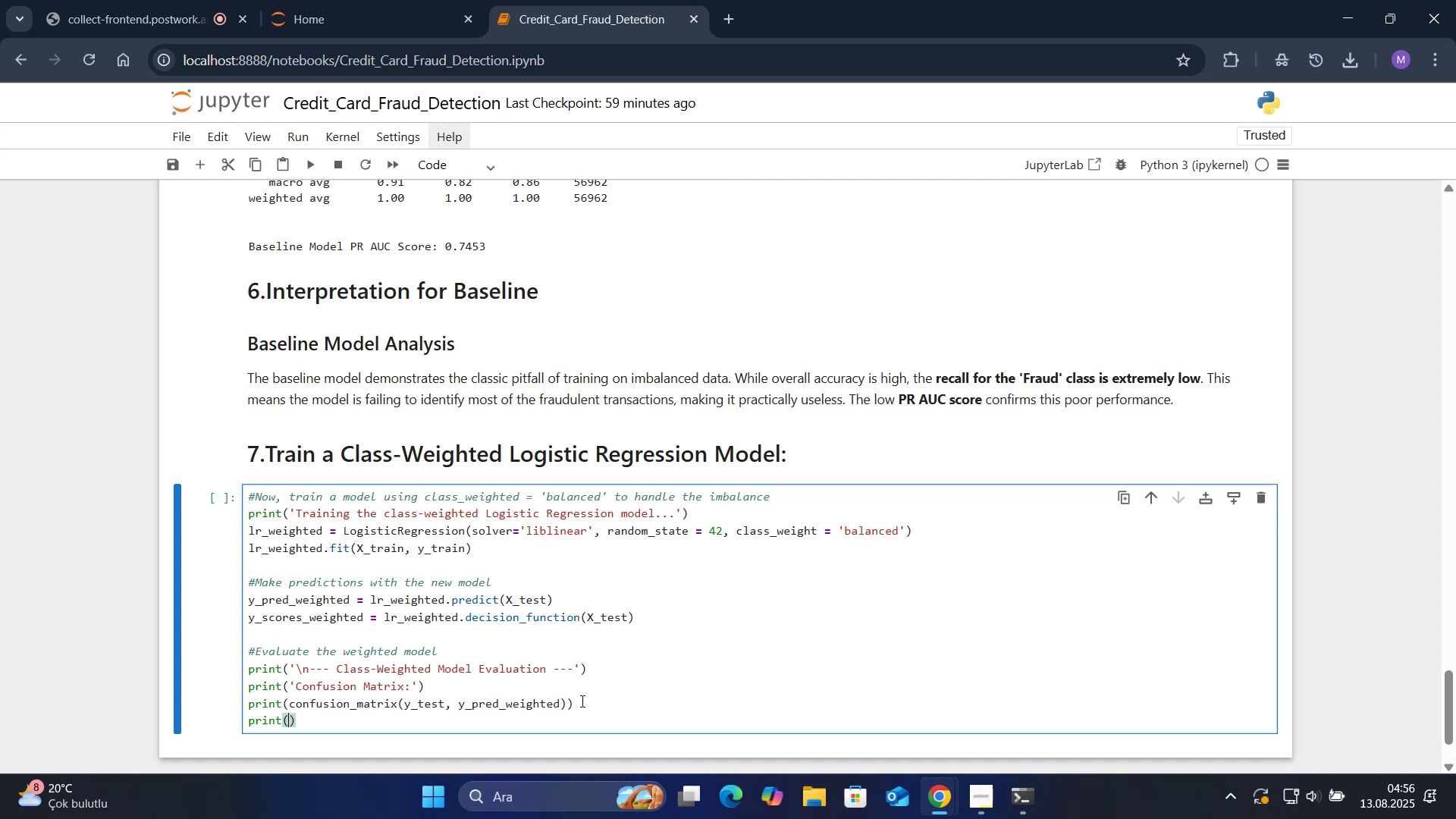 
type(@@)
 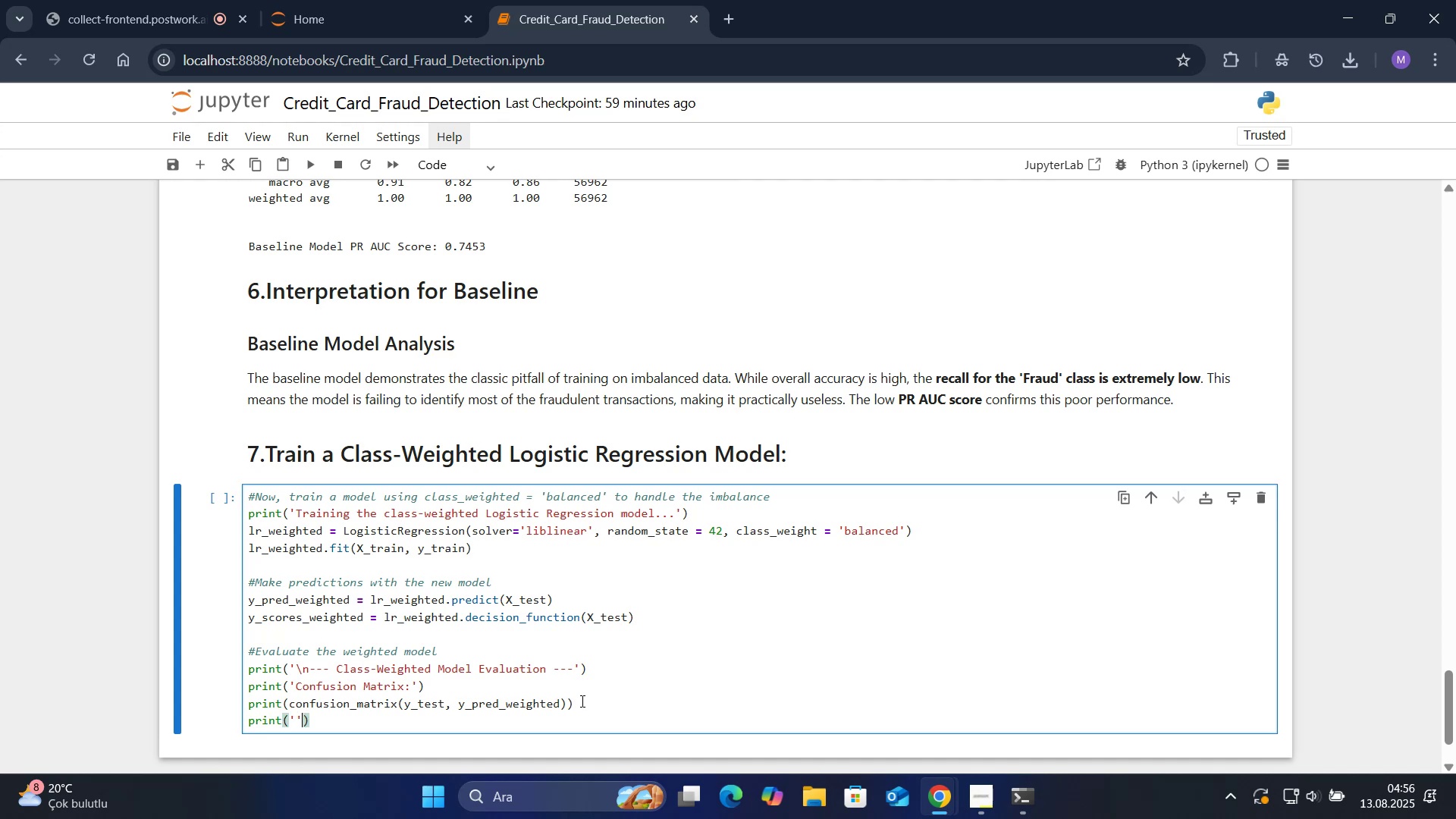 
key(ArrowLeft)
 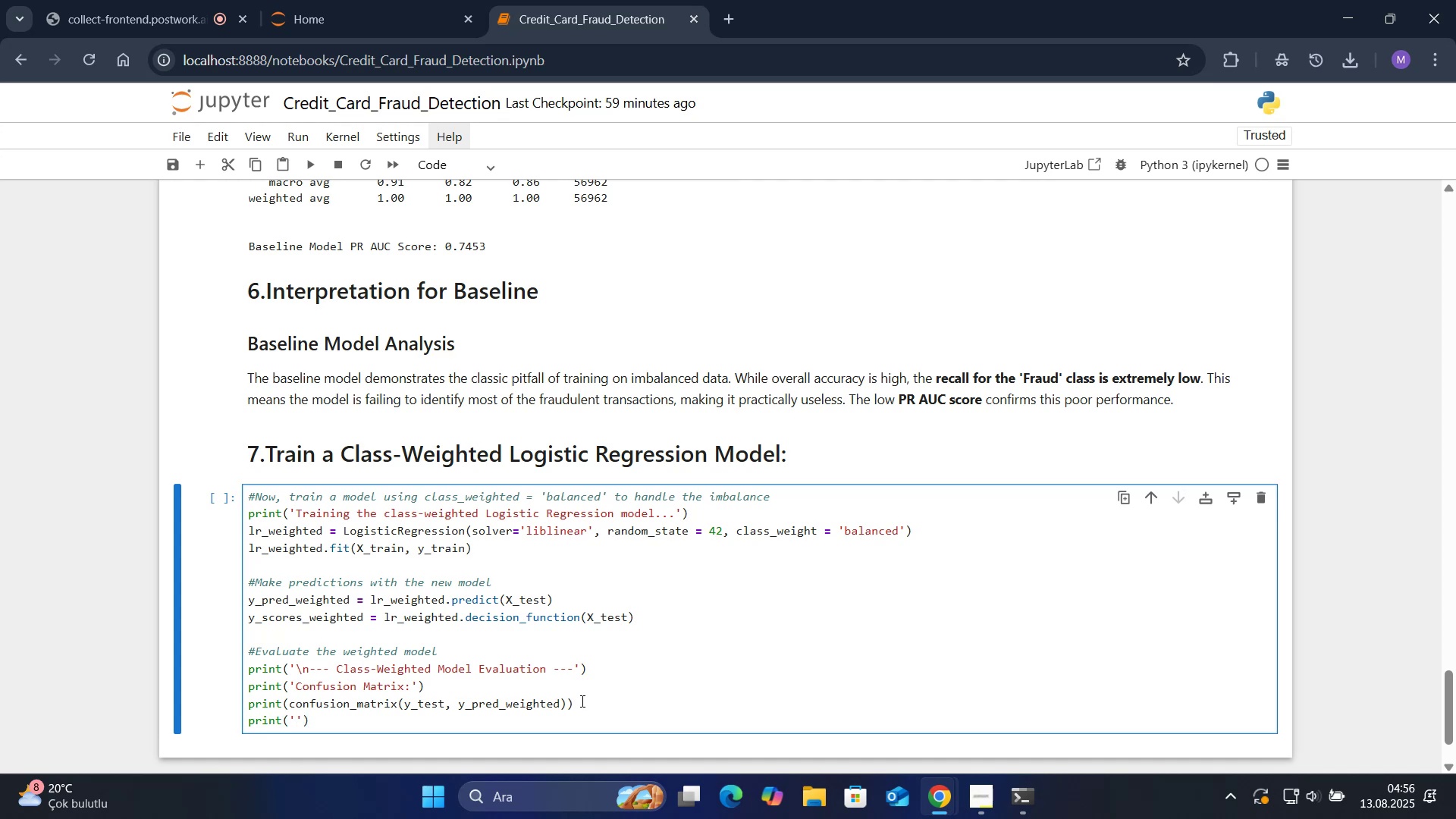 
key(Alt+Control+IntlYen)
 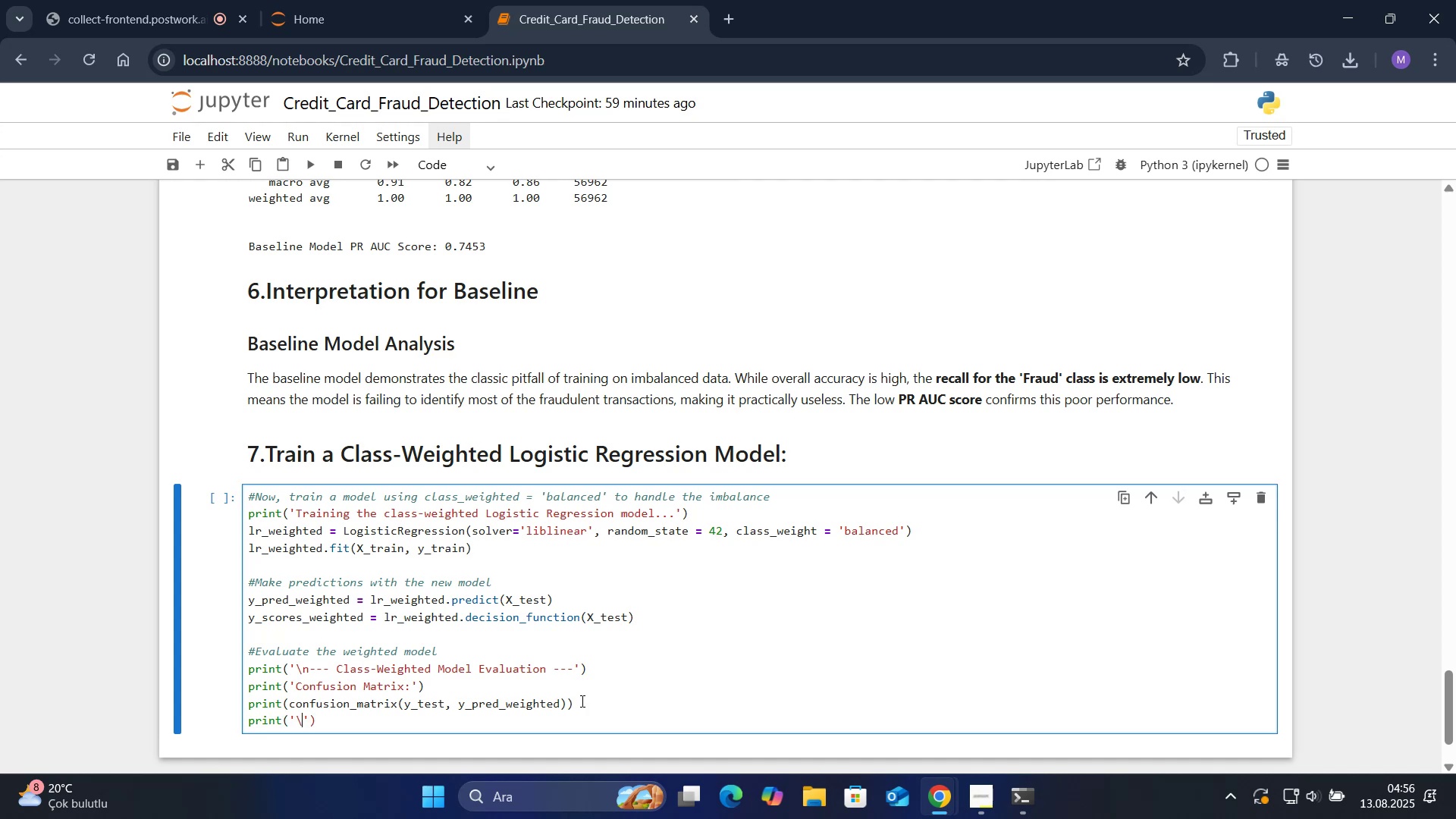 
type(nC)
key(Backspace)
type( C)
key(Backspace)
key(Backspace)
type(Class'f'cat'on)
 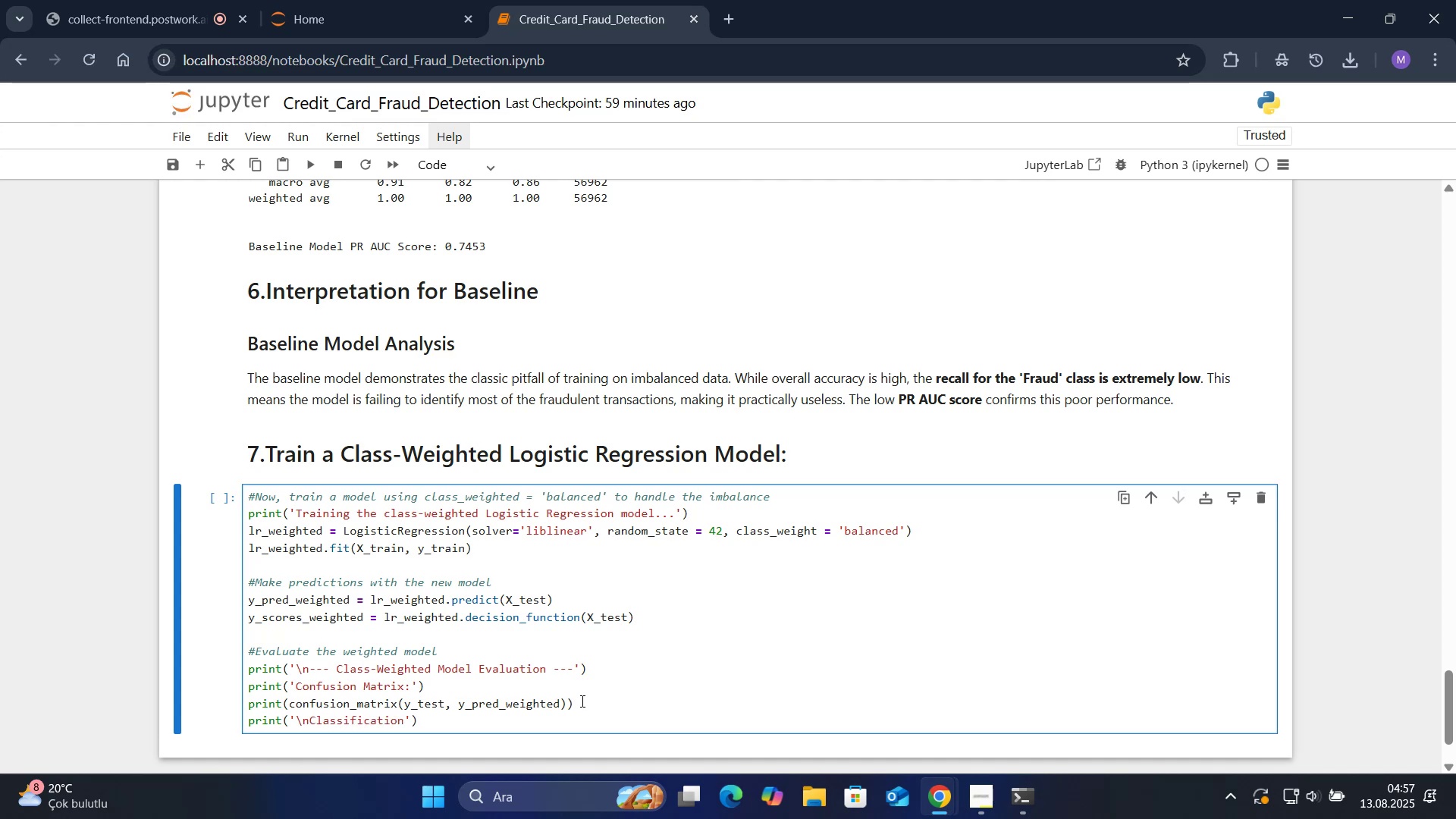 
type( Report>)
 